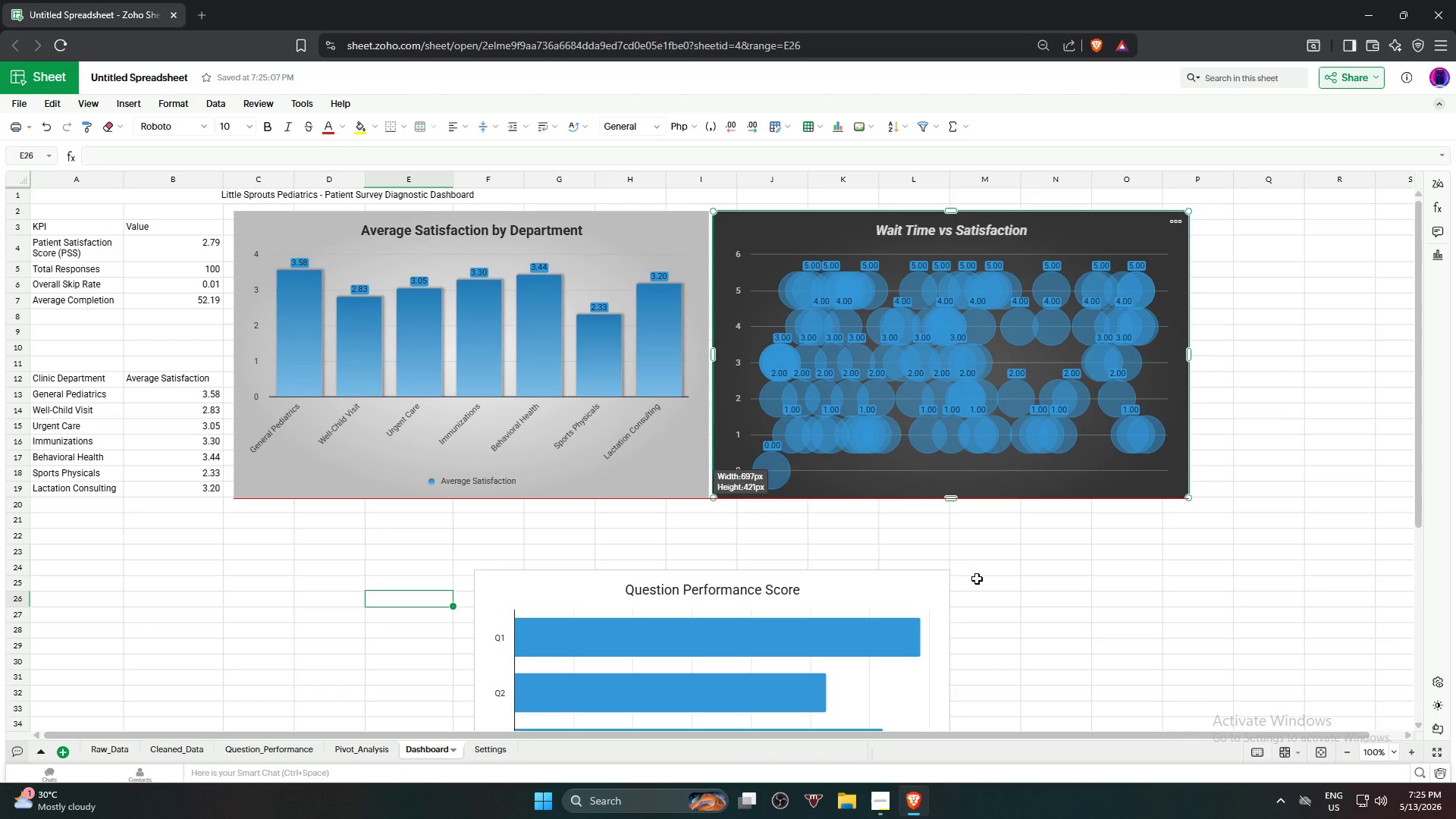 
scroll: coordinate [977, 579], scroll_direction: down, amount: 1.0
 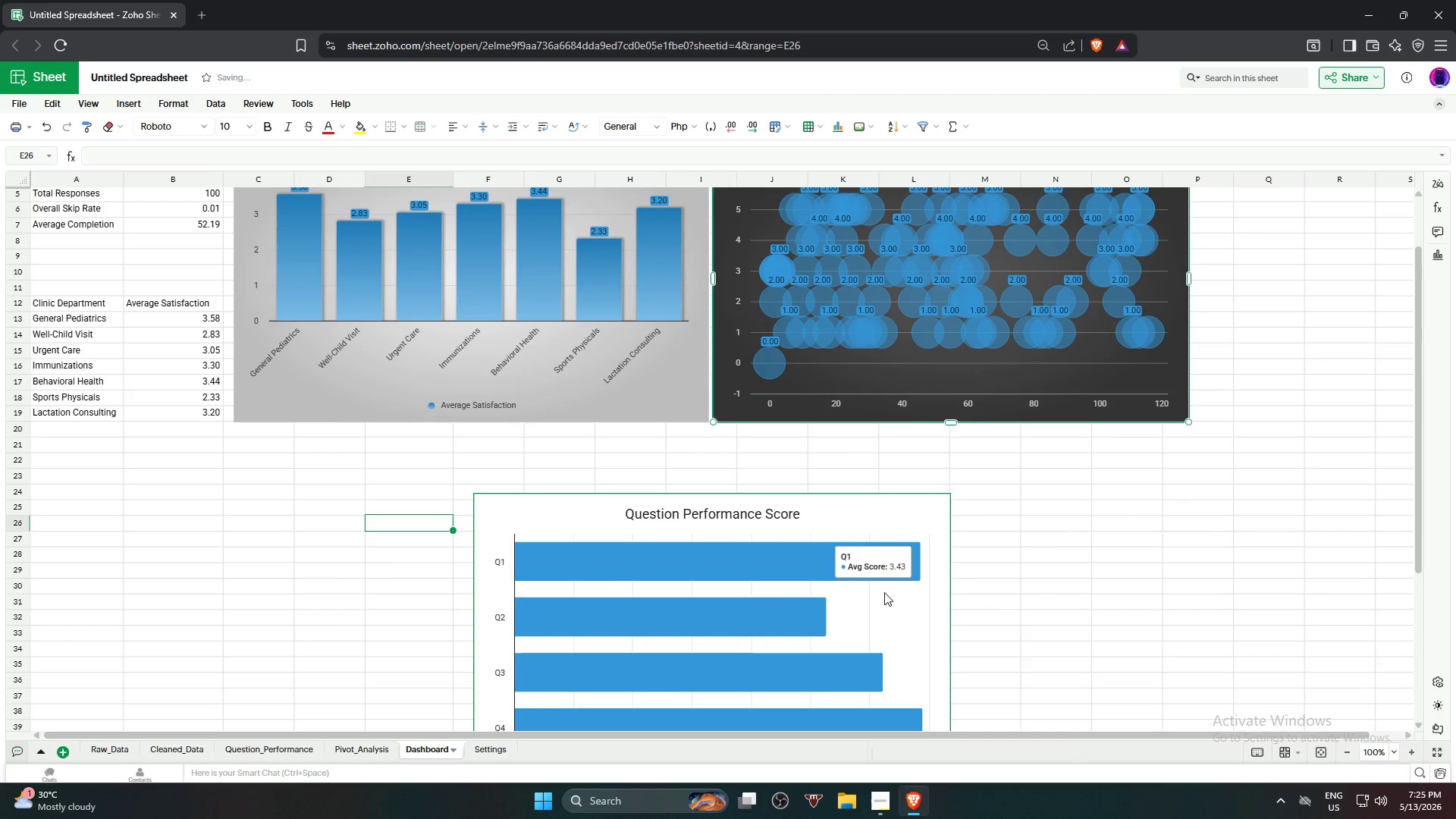 
left_click_drag(start_coordinate=[905, 624], to_coordinate=[720, 344])
 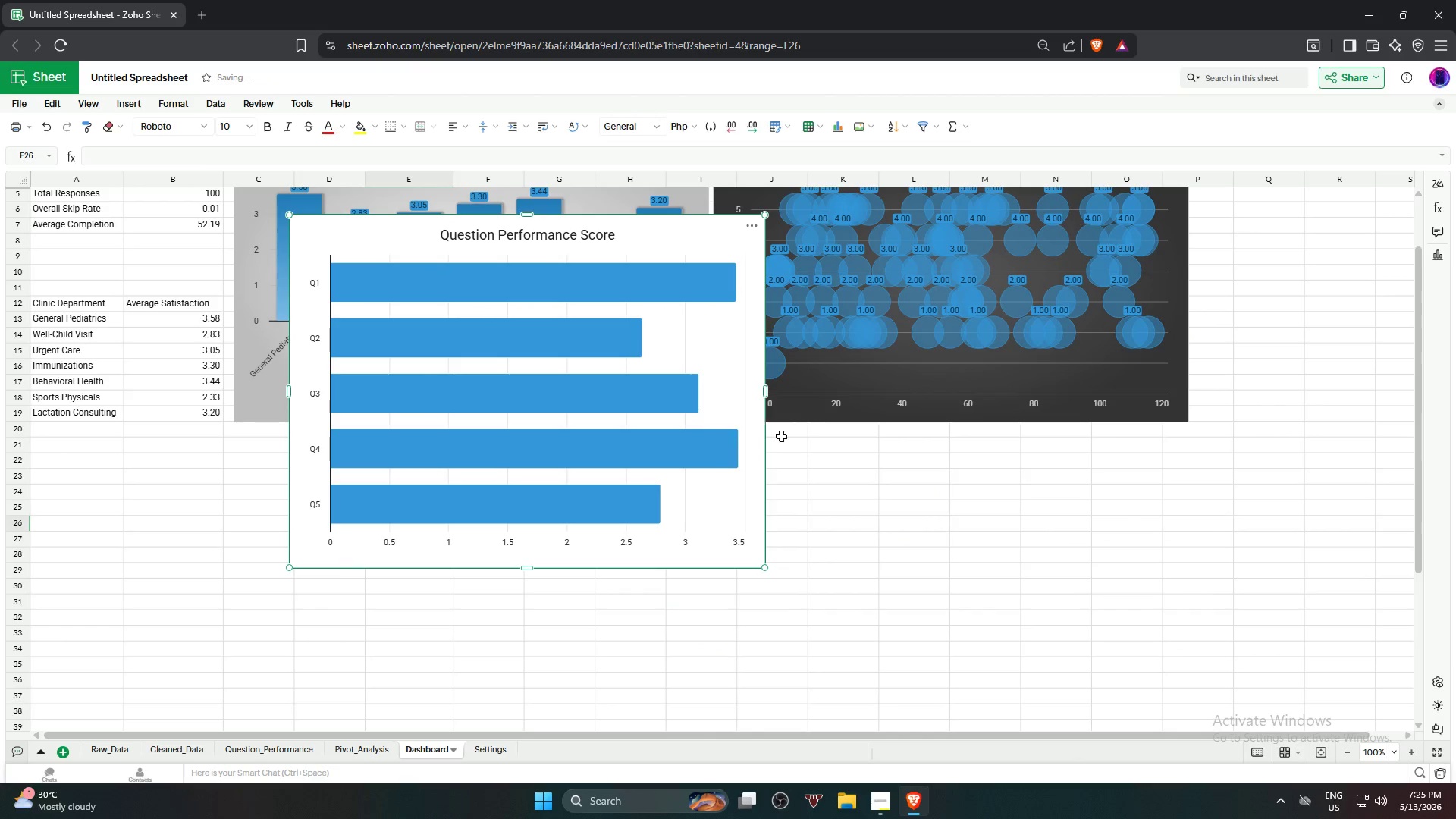 
scroll: coordinate [789, 444], scroll_direction: up, amount: 2.0
 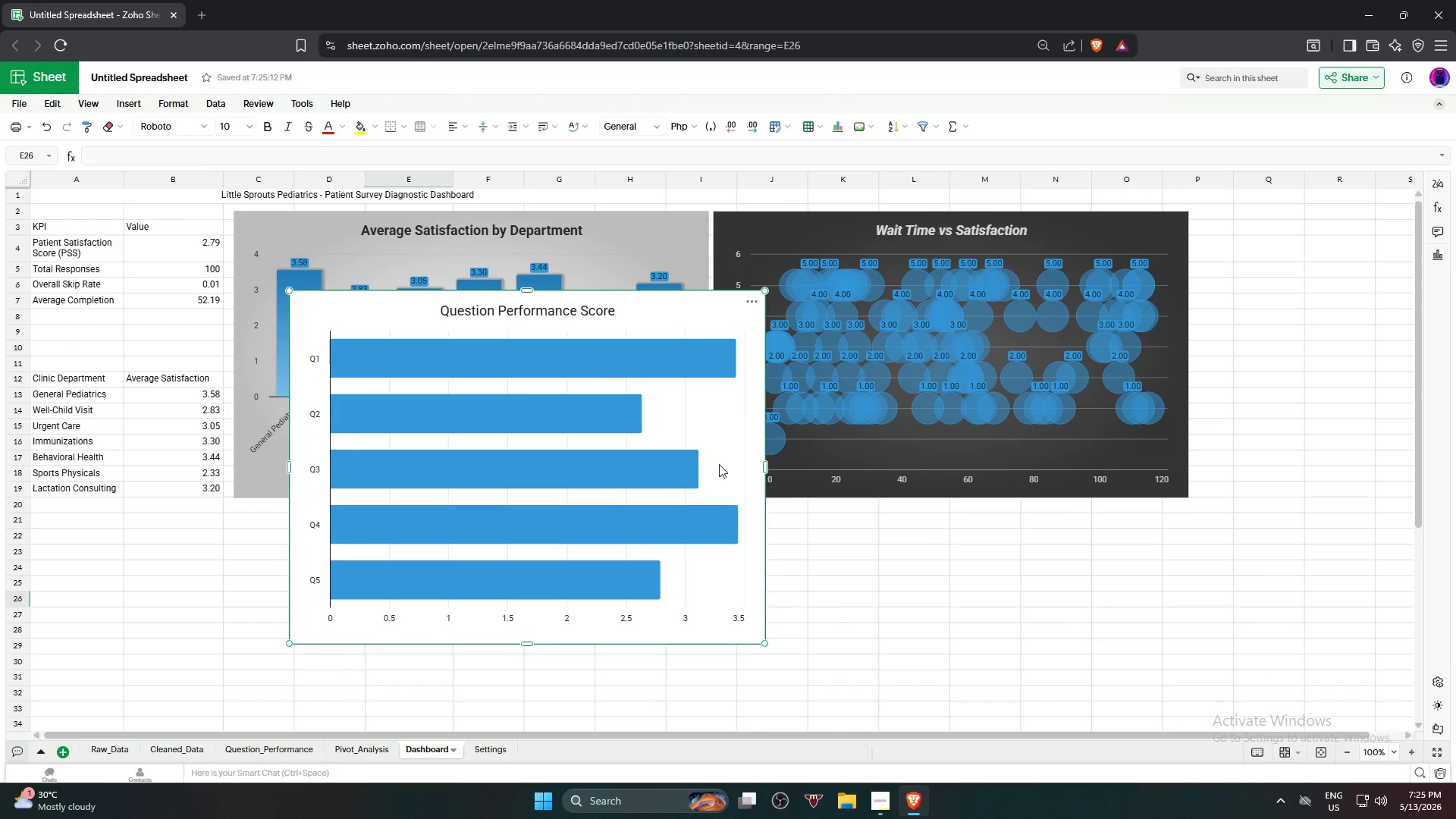 
left_click_drag(start_coordinate=[710, 447], to_coordinate=[655, 366])
 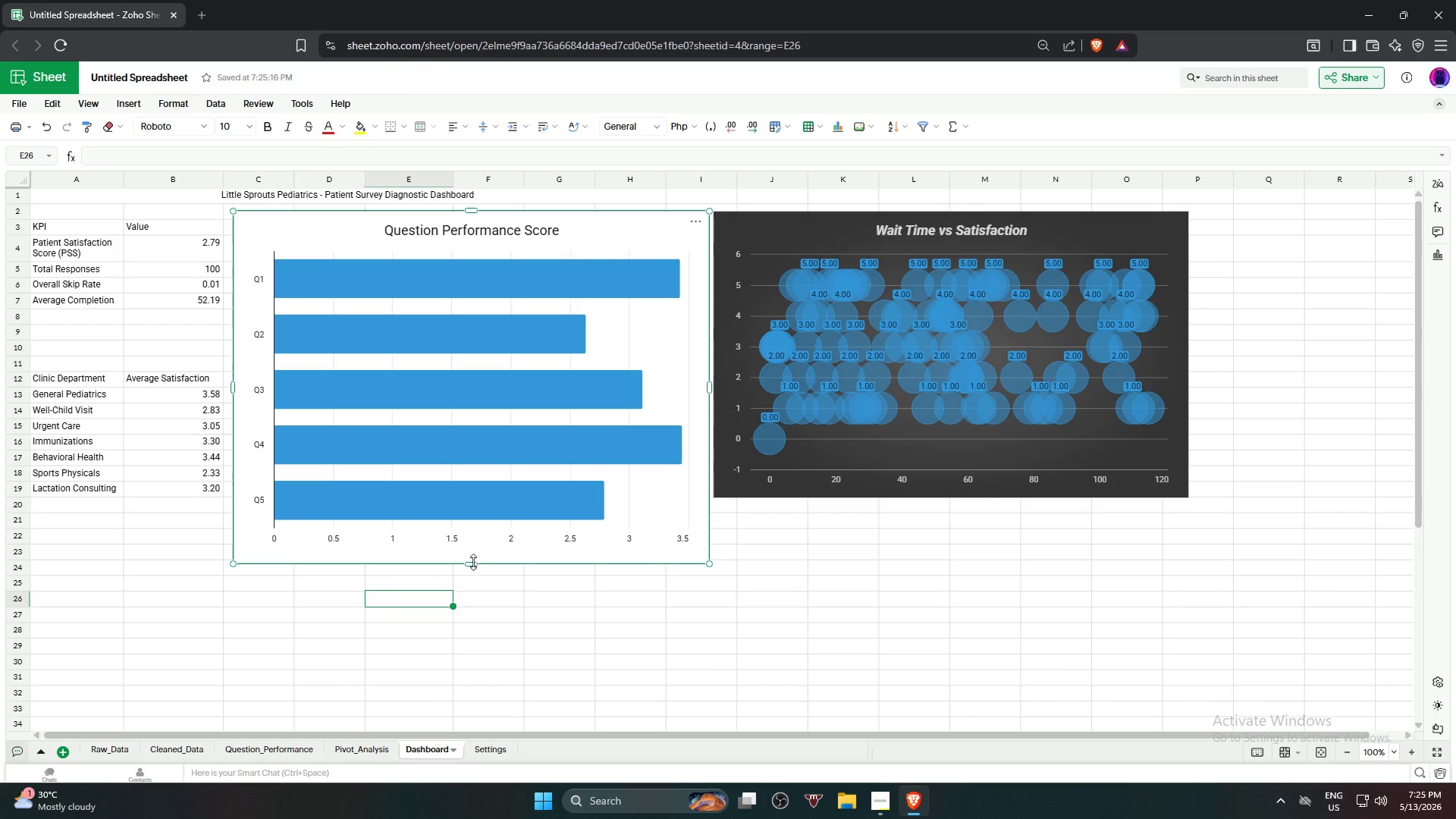 
left_click_drag(start_coordinate=[475, 566], to_coordinate=[472, 497])
 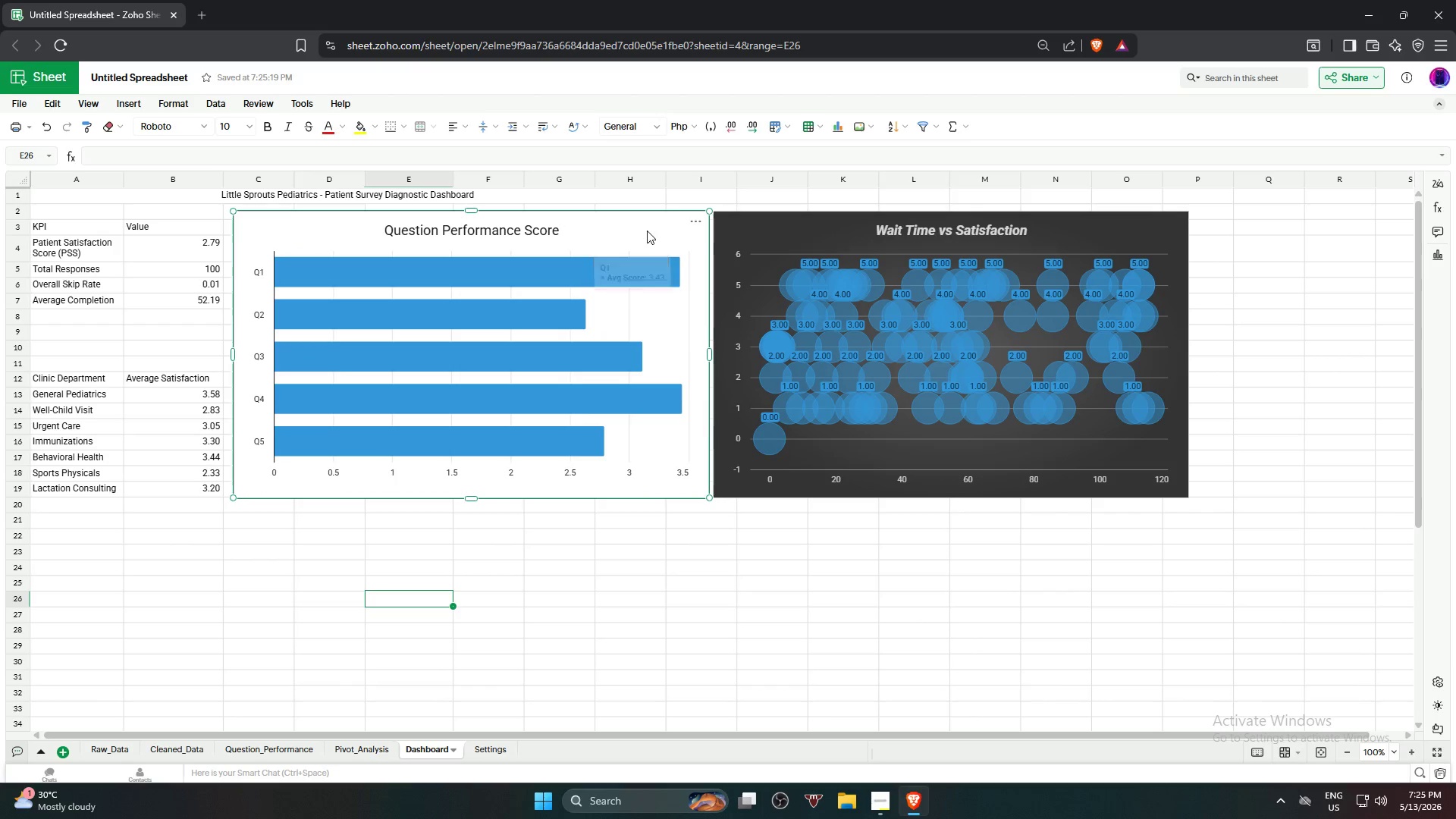 
left_click_drag(start_coordinate=[645, 230], to_coordinate=[884, 519])
 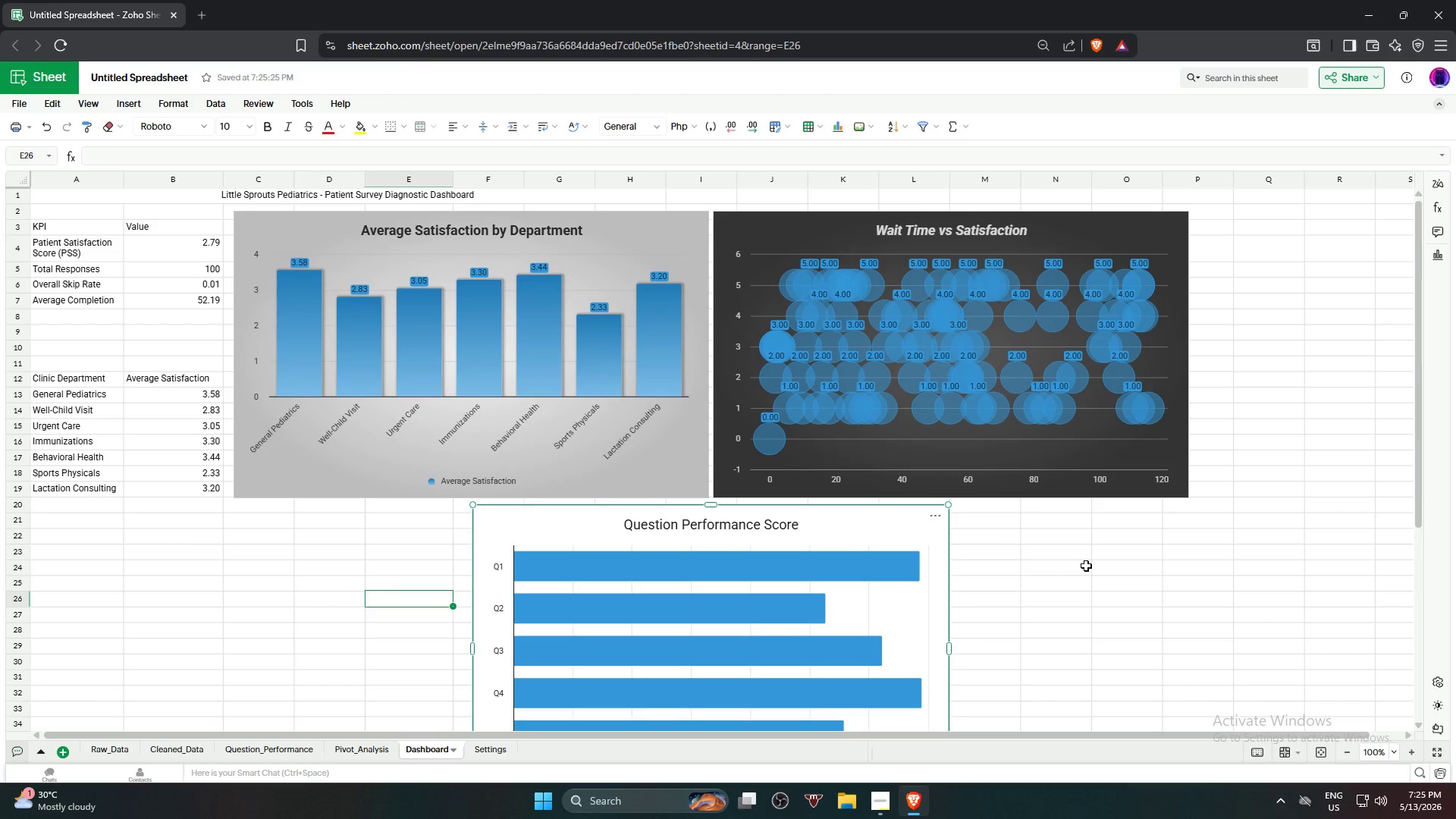 
scroll: coordinate [1090, 569], scroll_direction: down, amount: 3.0
 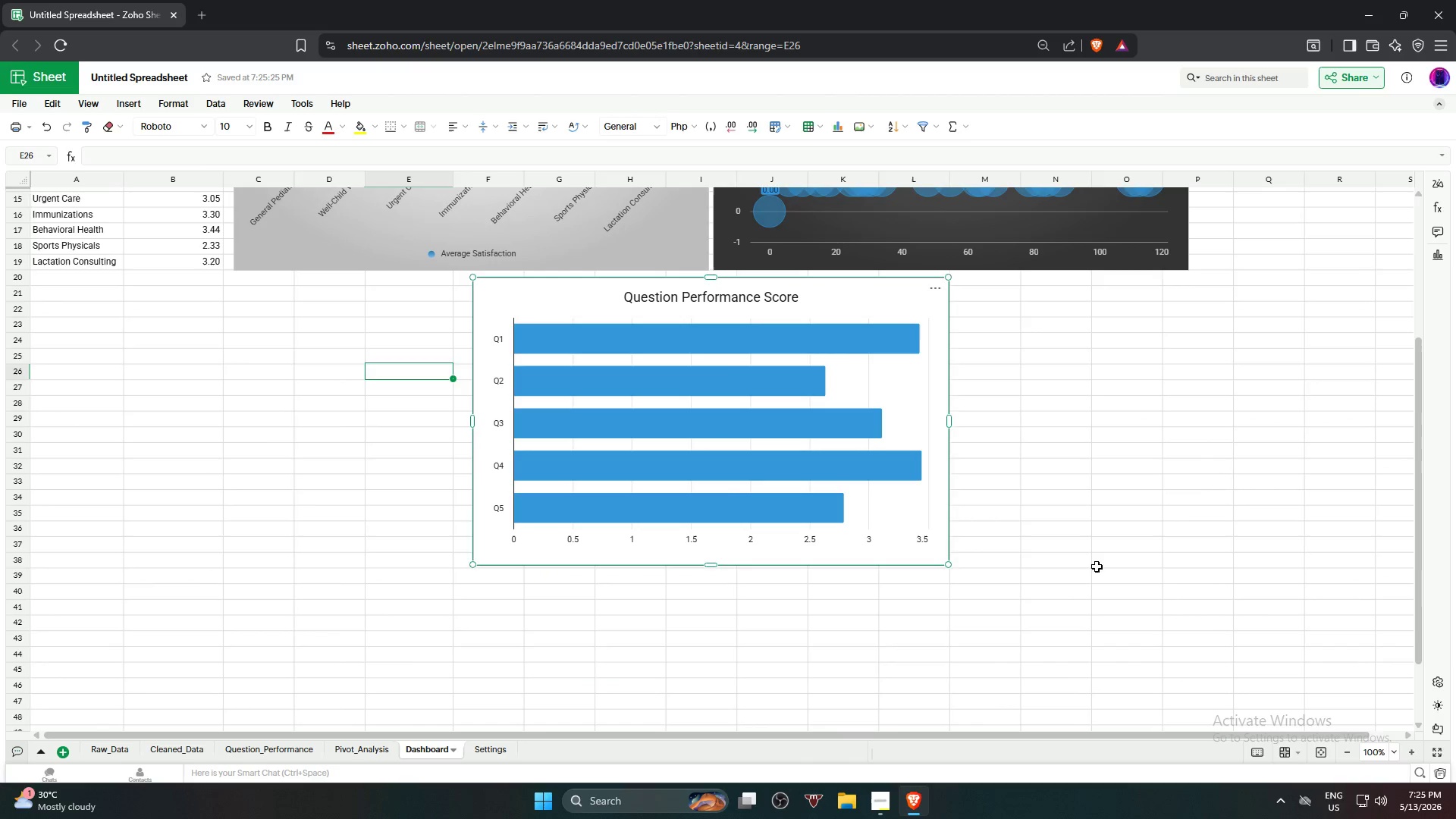 
left_click([1100, 565])
 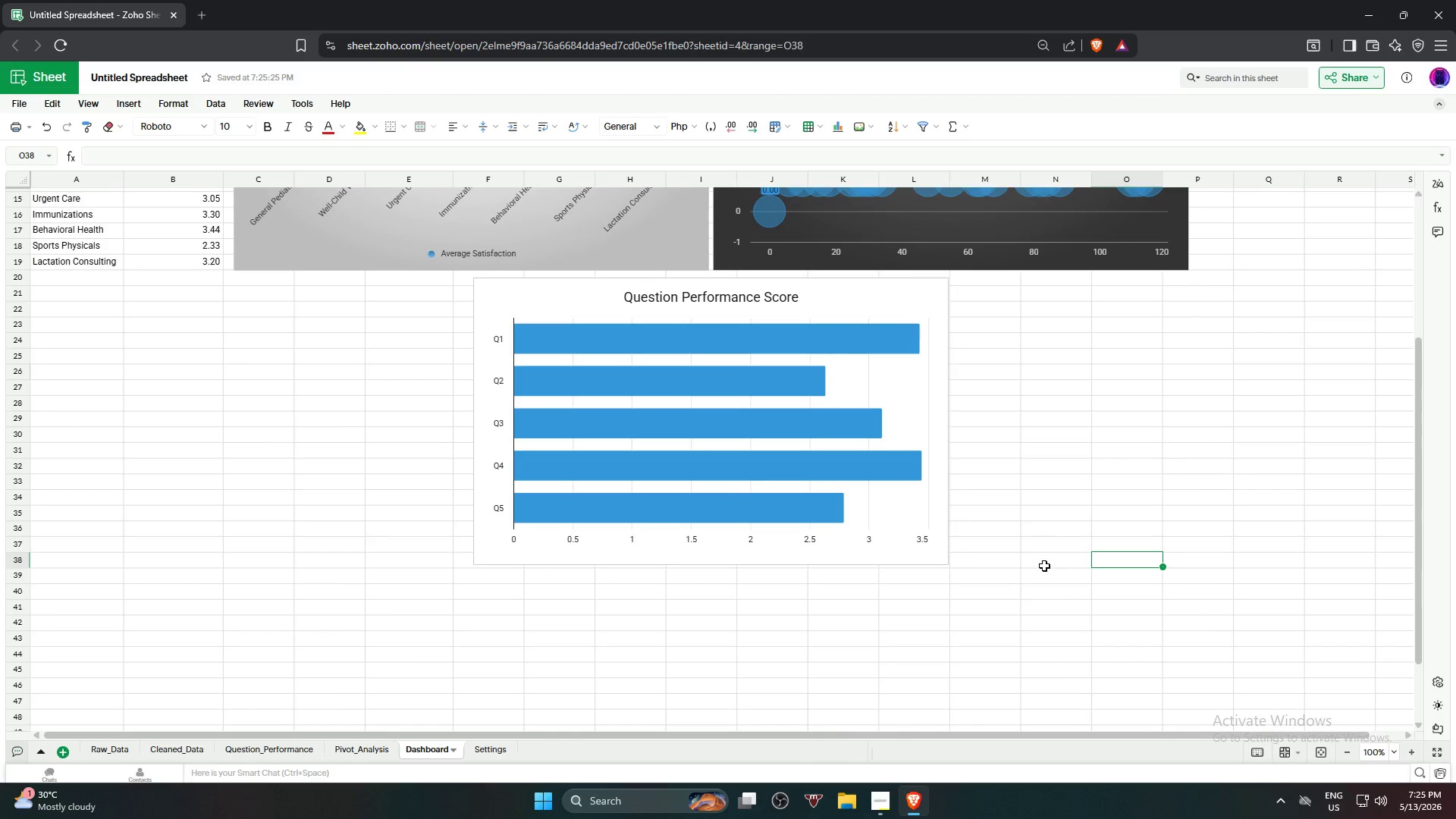 
scroll: coordinate [1044, 566], scroll_direction: up, amount: 4.0
 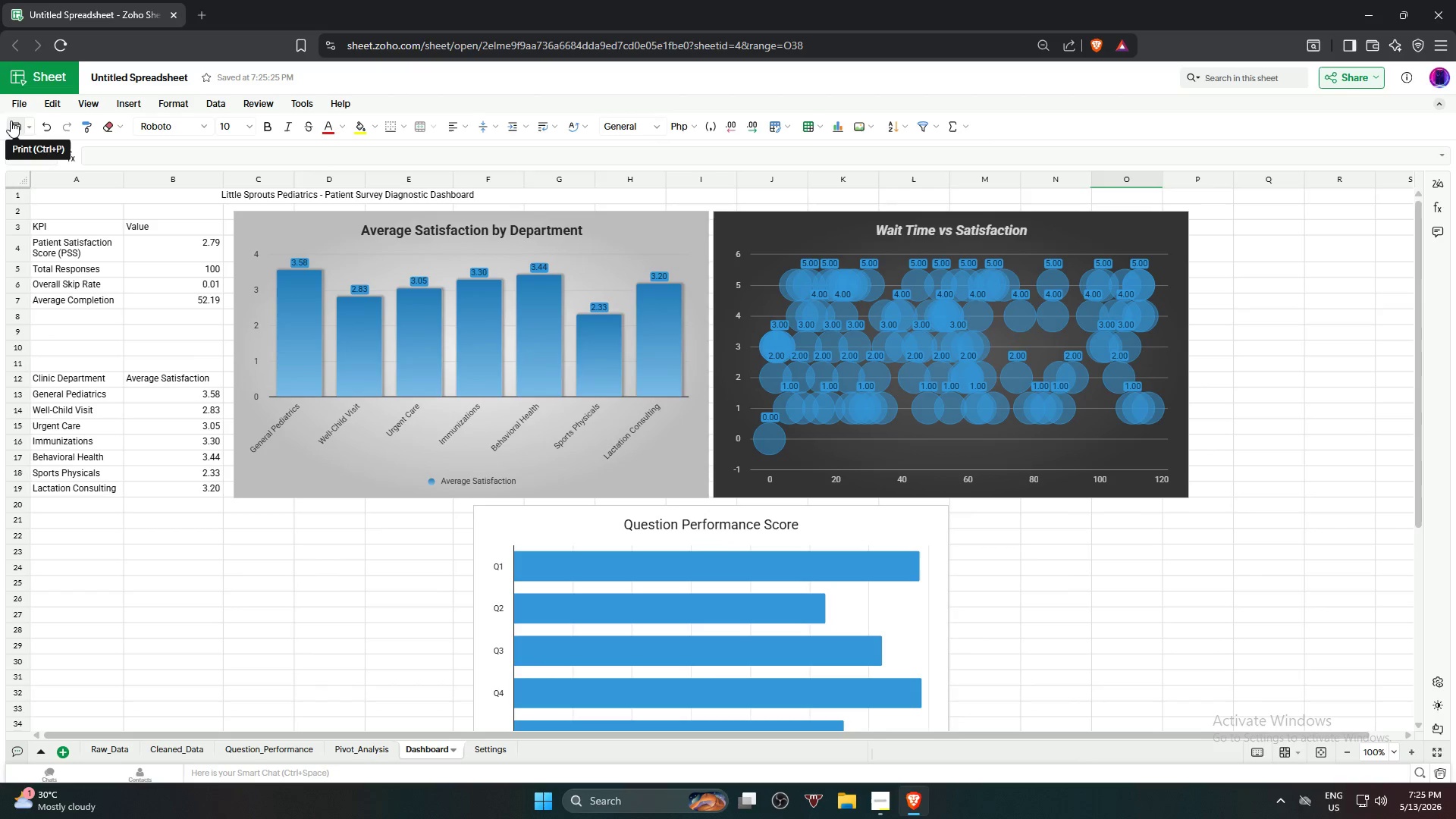 
left_click([14, 99])
 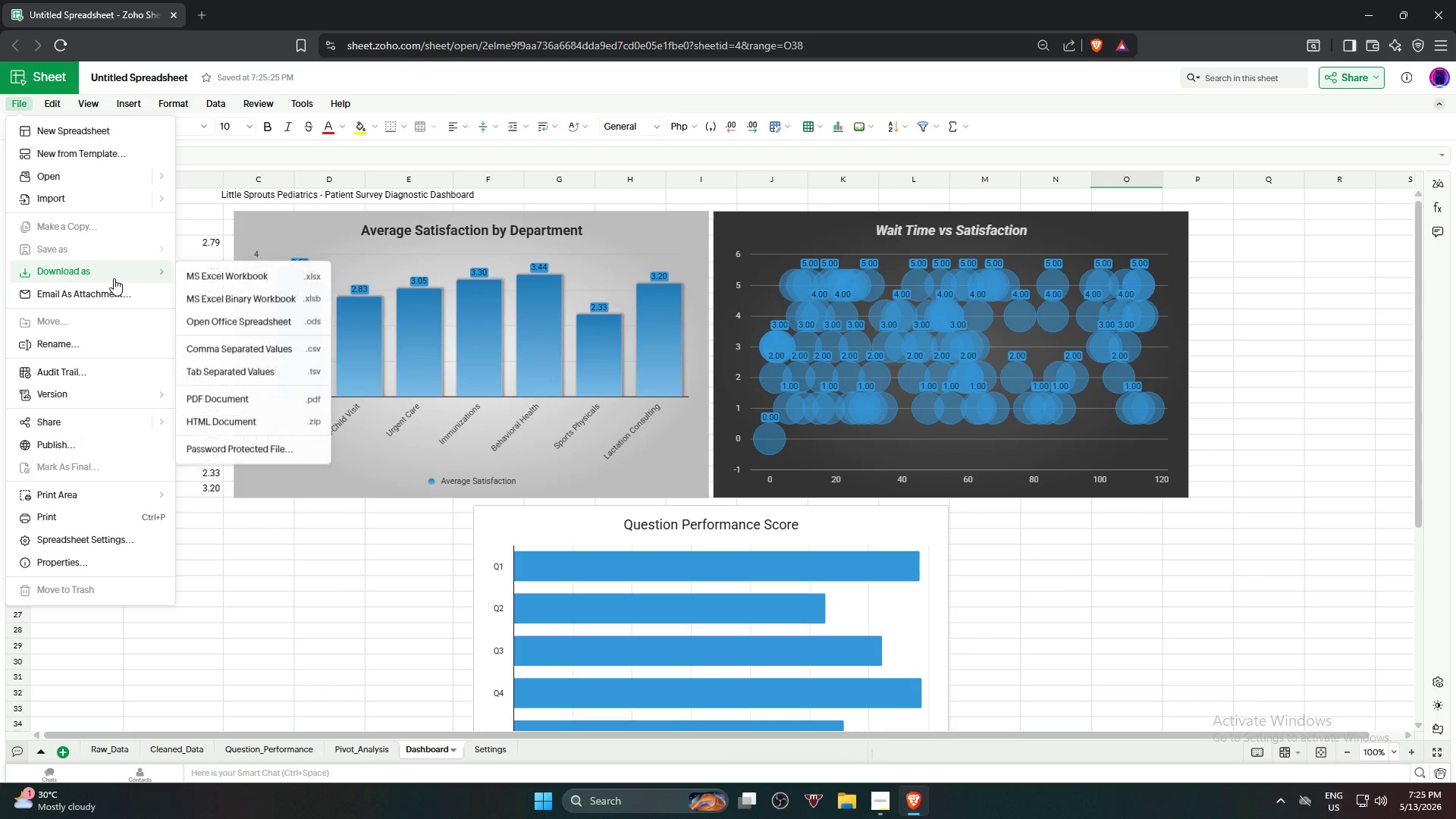 
left_click([252, 393])
 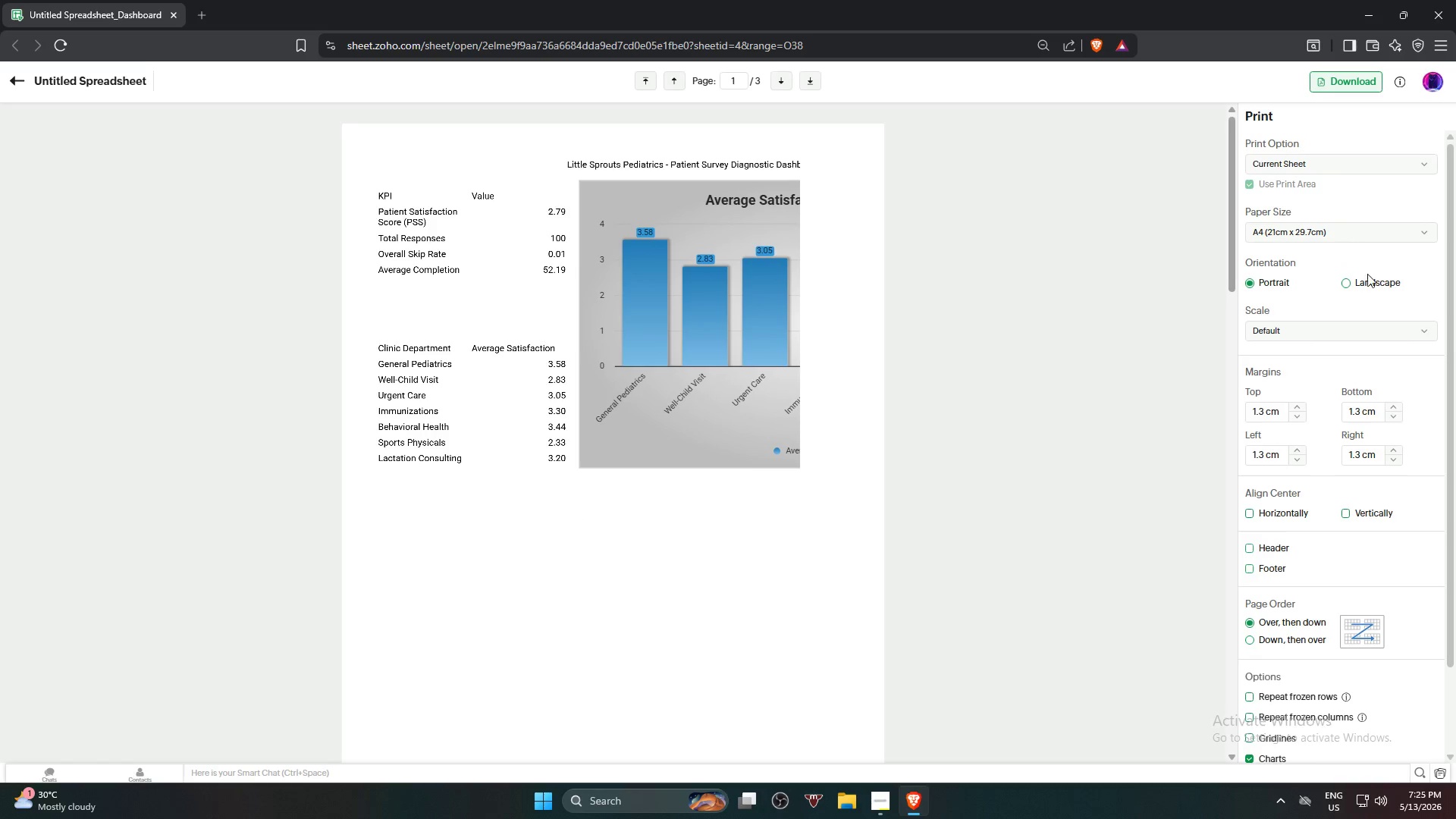 
double_click([1346, 330])
 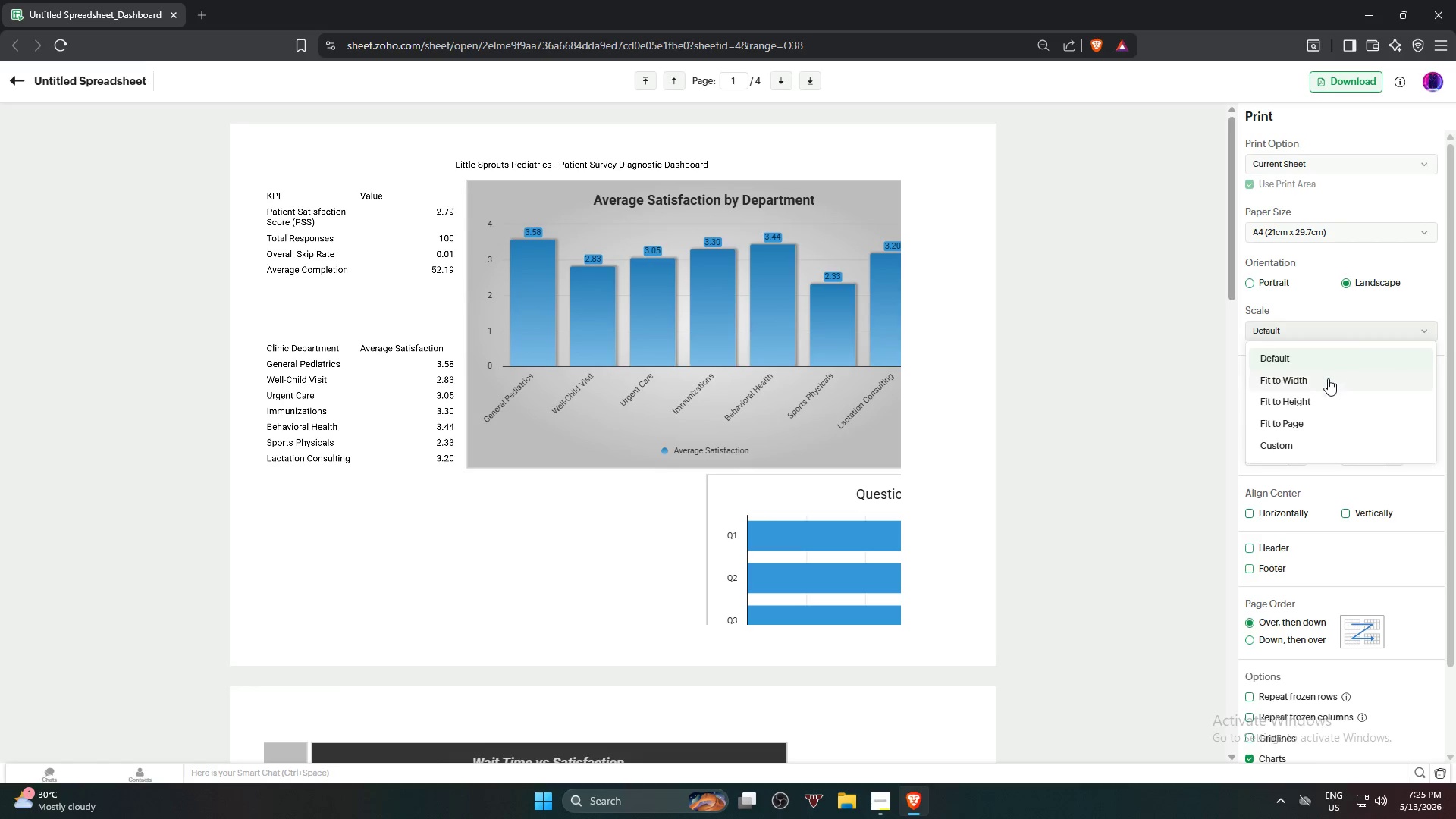 
left_click([1328, 379])
 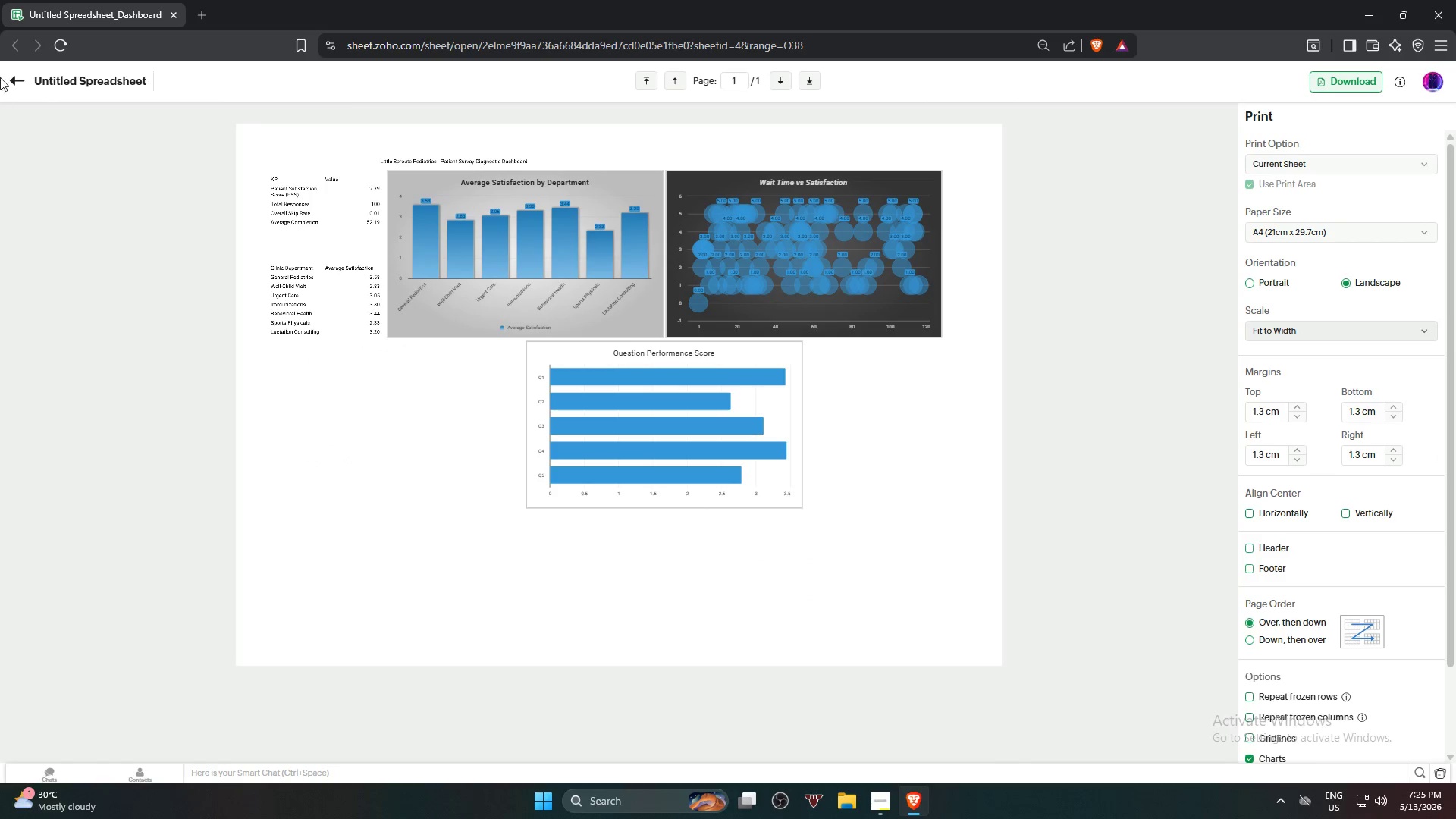 
left_click([13, 81])
 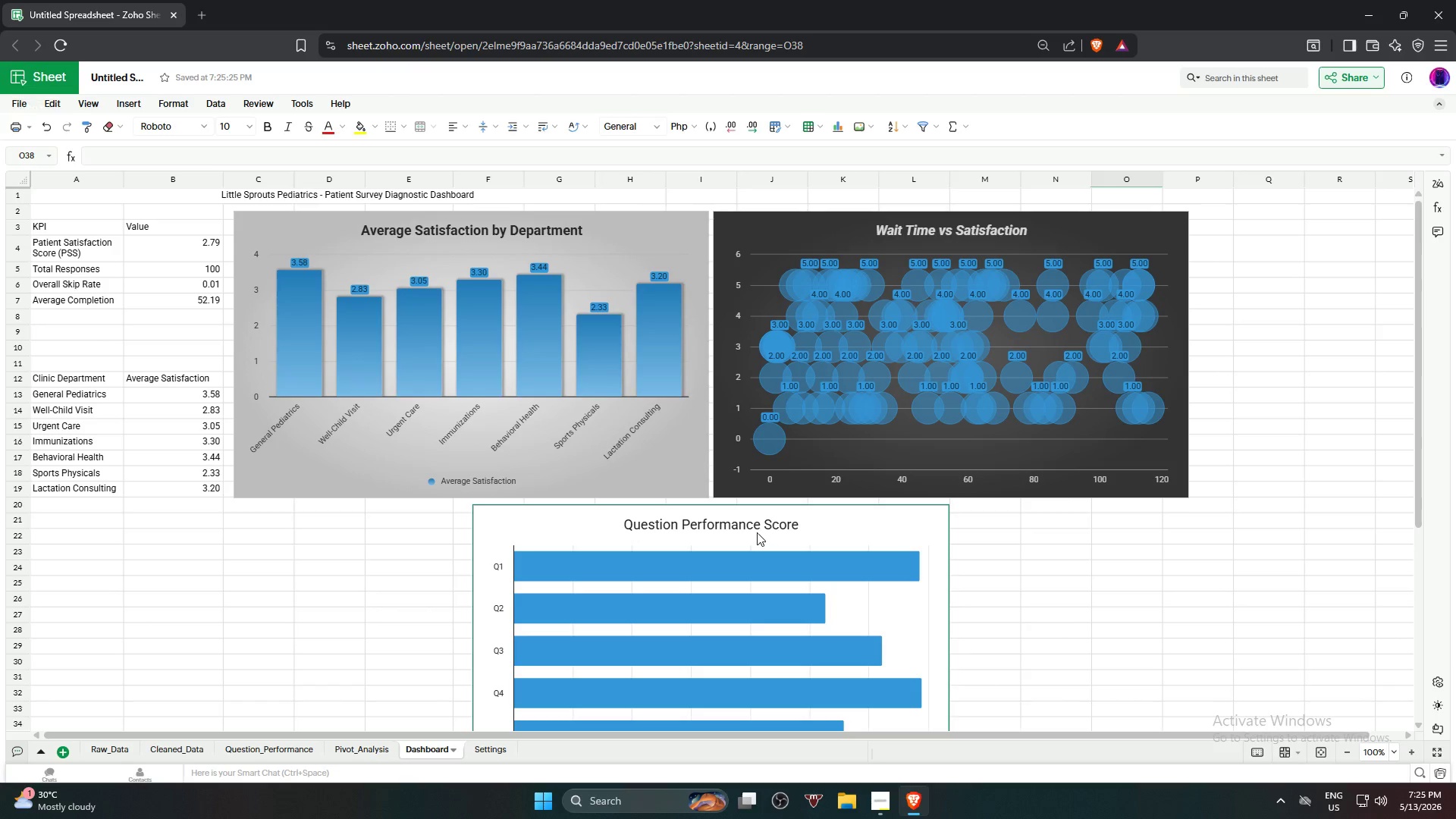 
left_click([833, 526])
 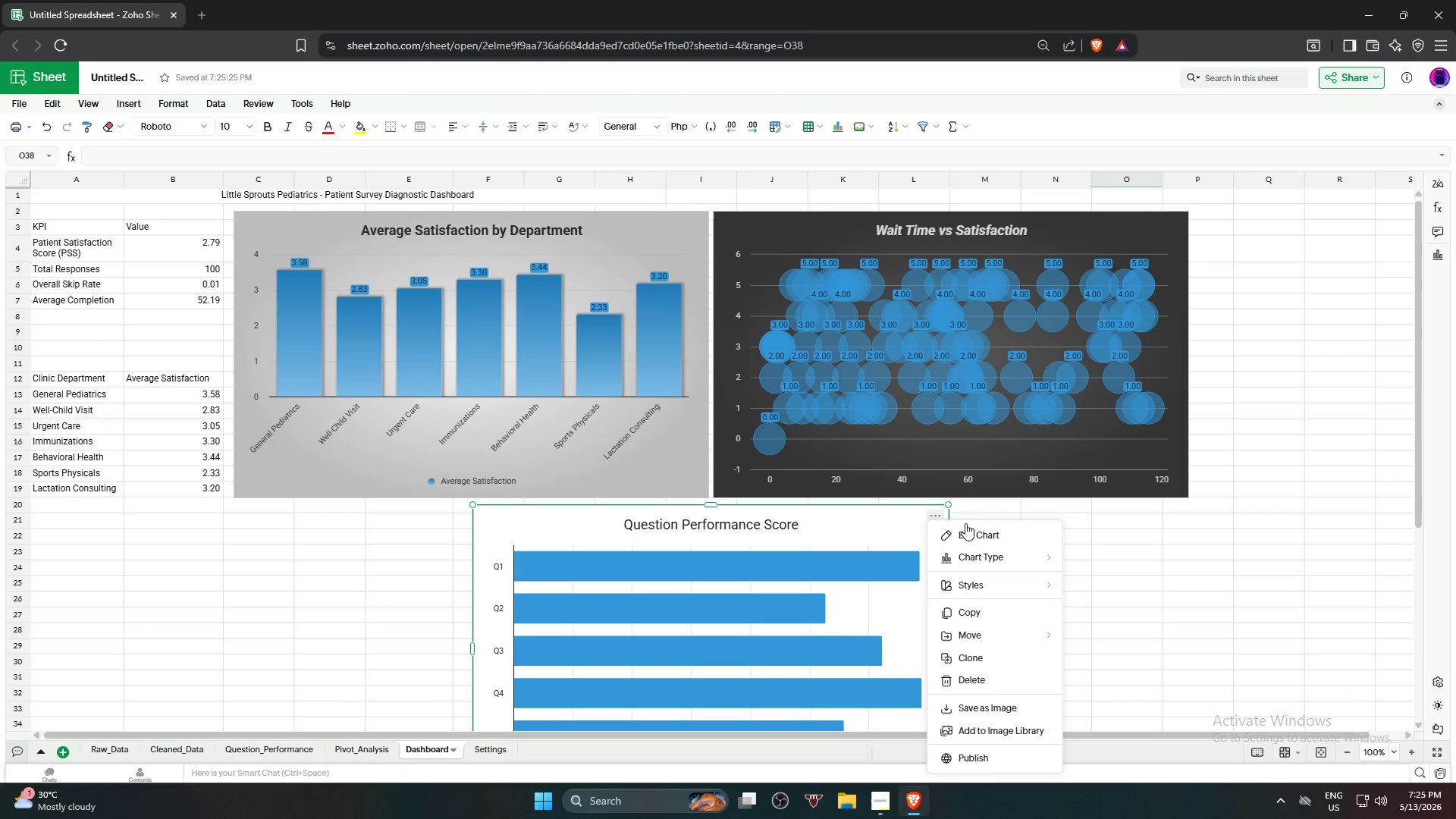 
left_click([977, 534])
 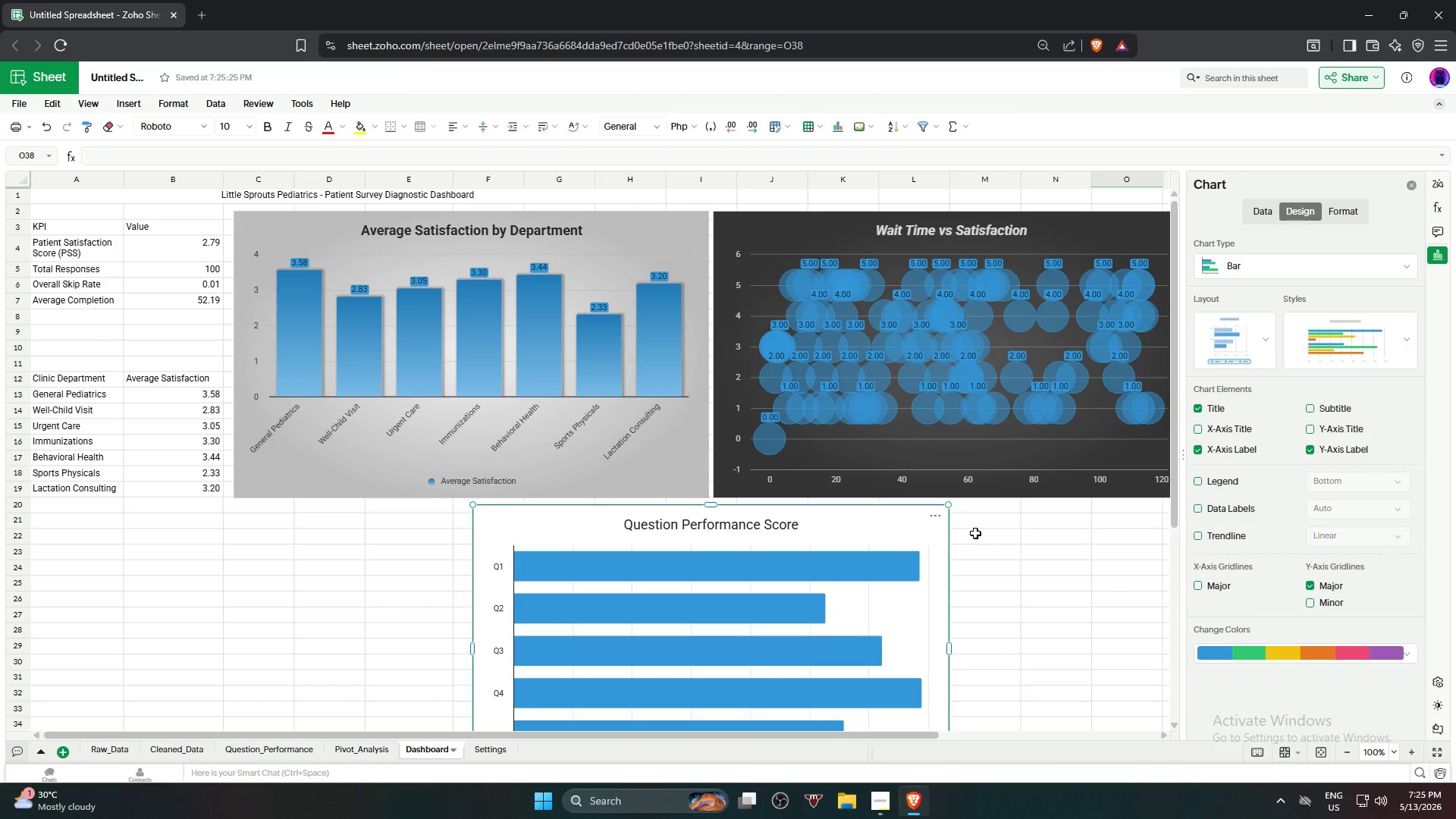 
wait(5.92)
 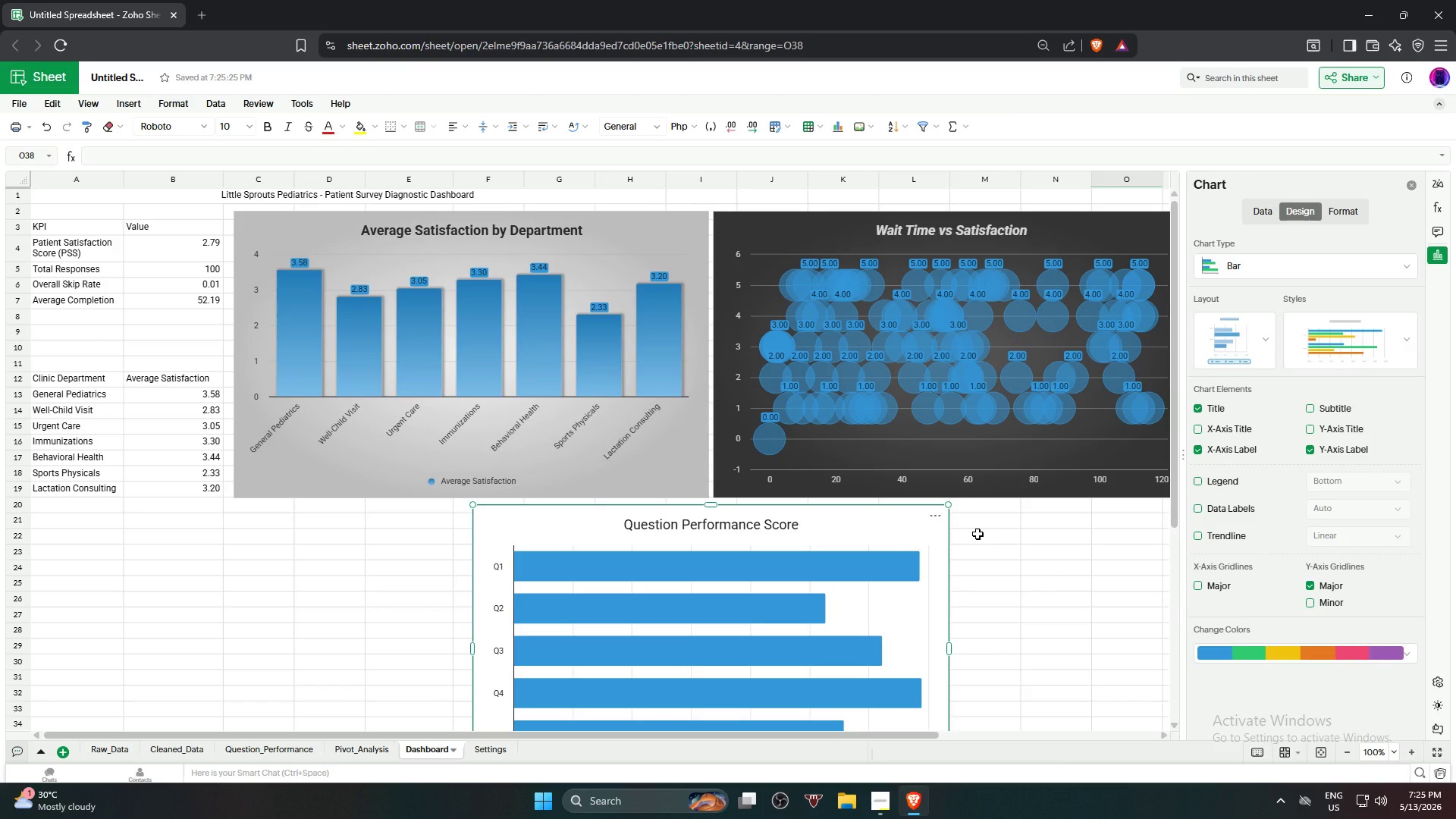 
left_click([1391, 349])
 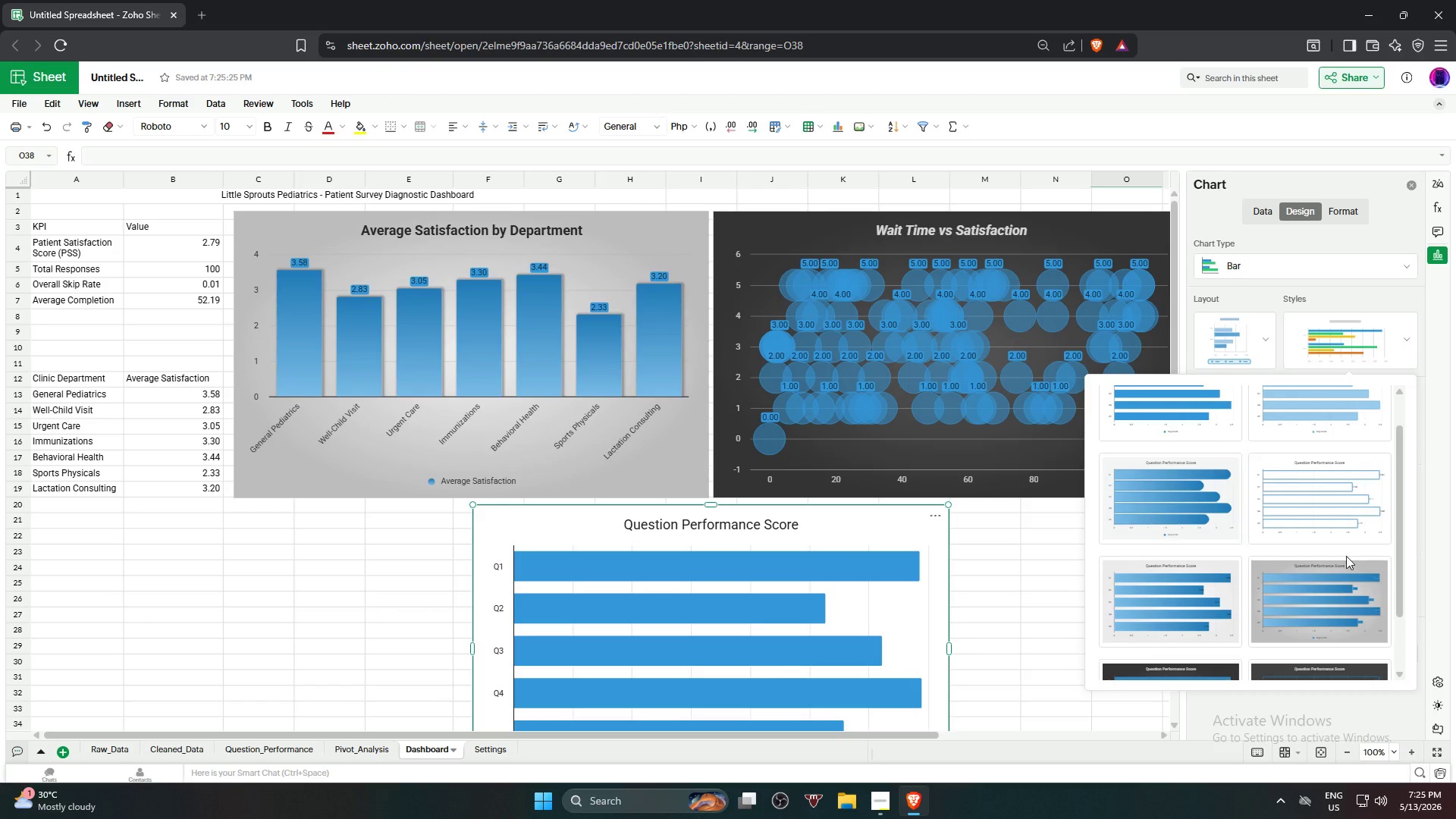 
scroll: coordinate [1311, 595], scroll_direction: down, amount: 1.0
 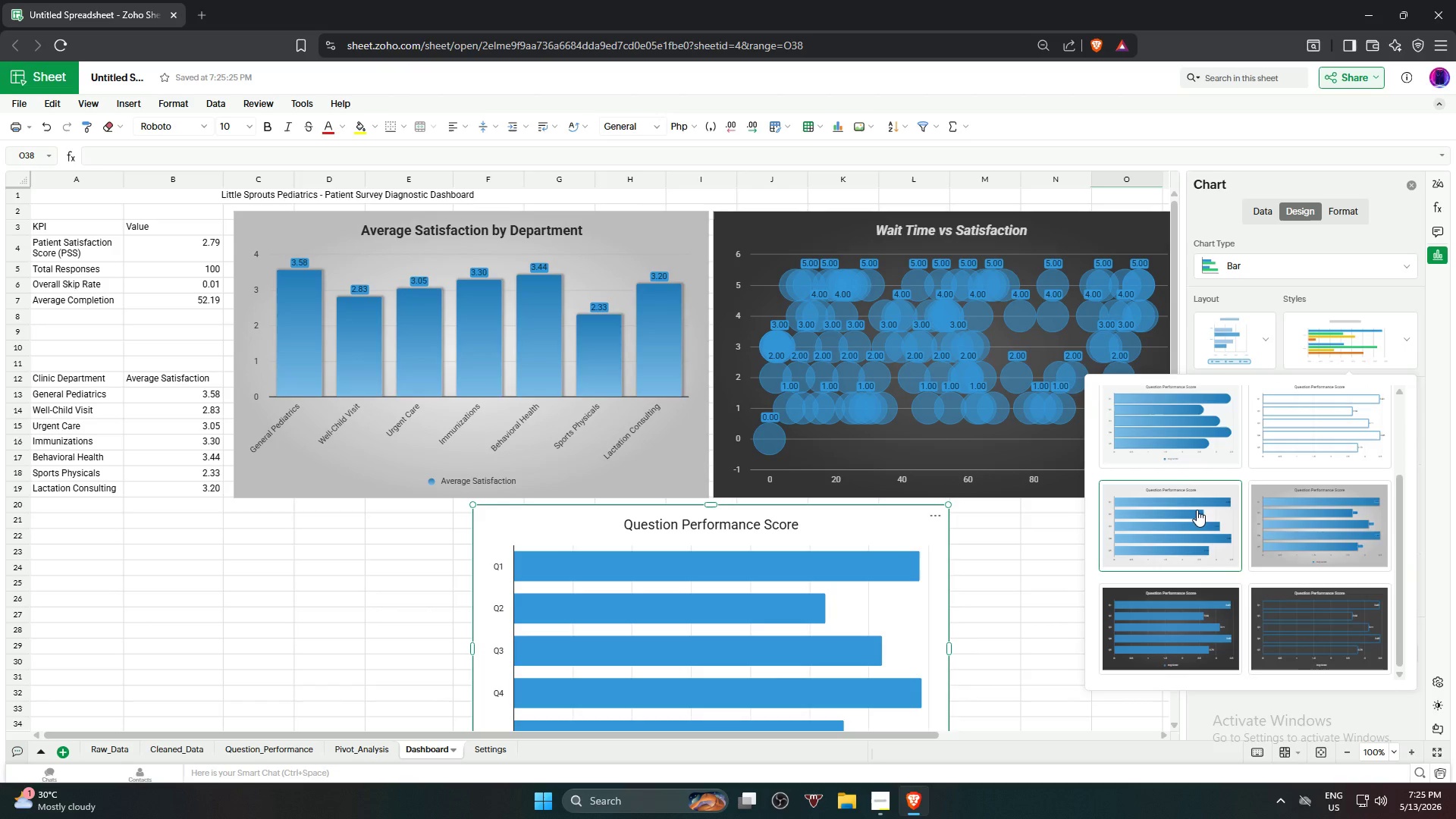 
left_click([1178, 410])
 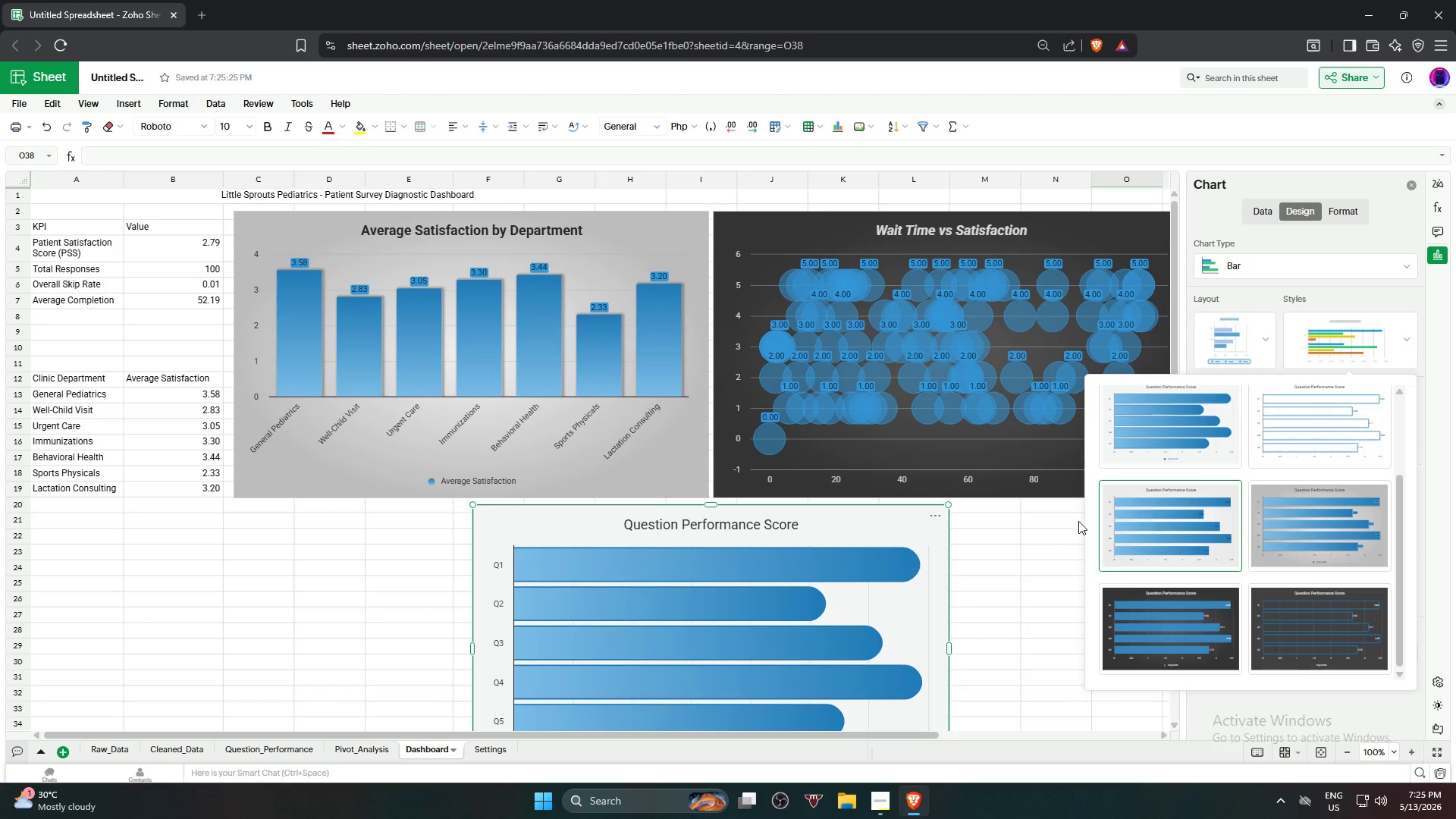 
scroll: coordinate [1018, 526], scroll_direction: down, amount: 1.0
 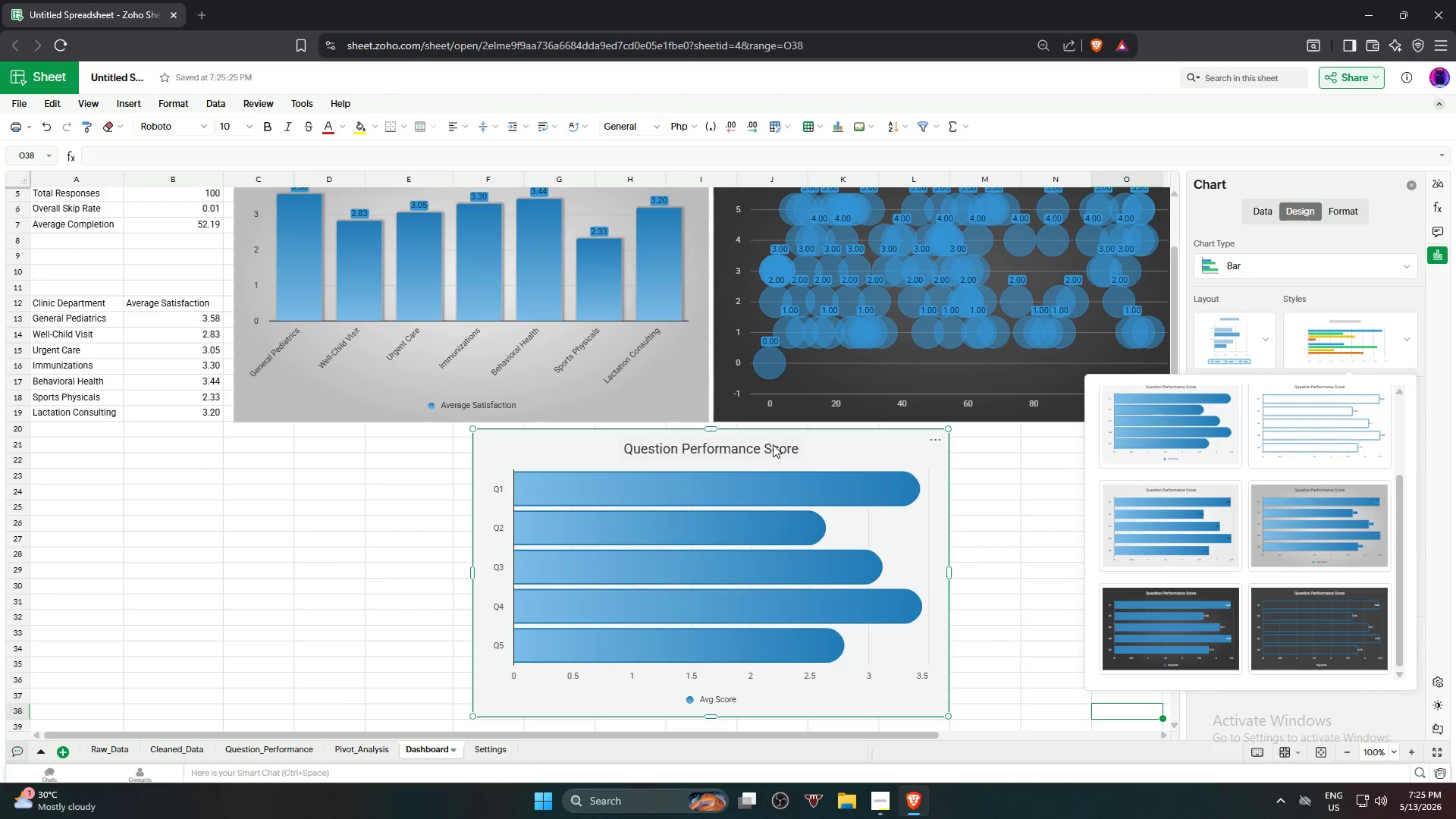 
left_click([746, 447])
 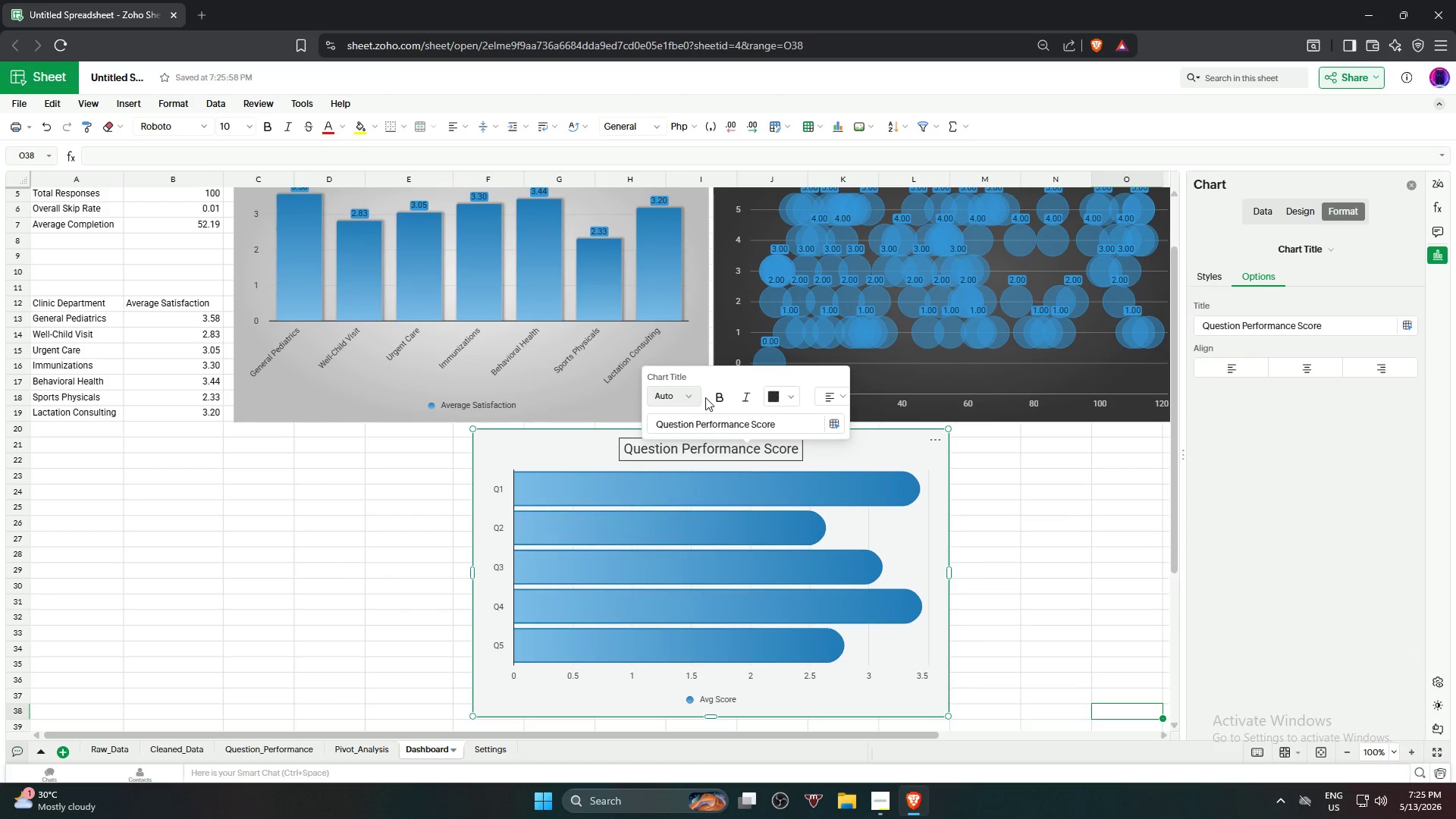 
left_click([719, 396])
 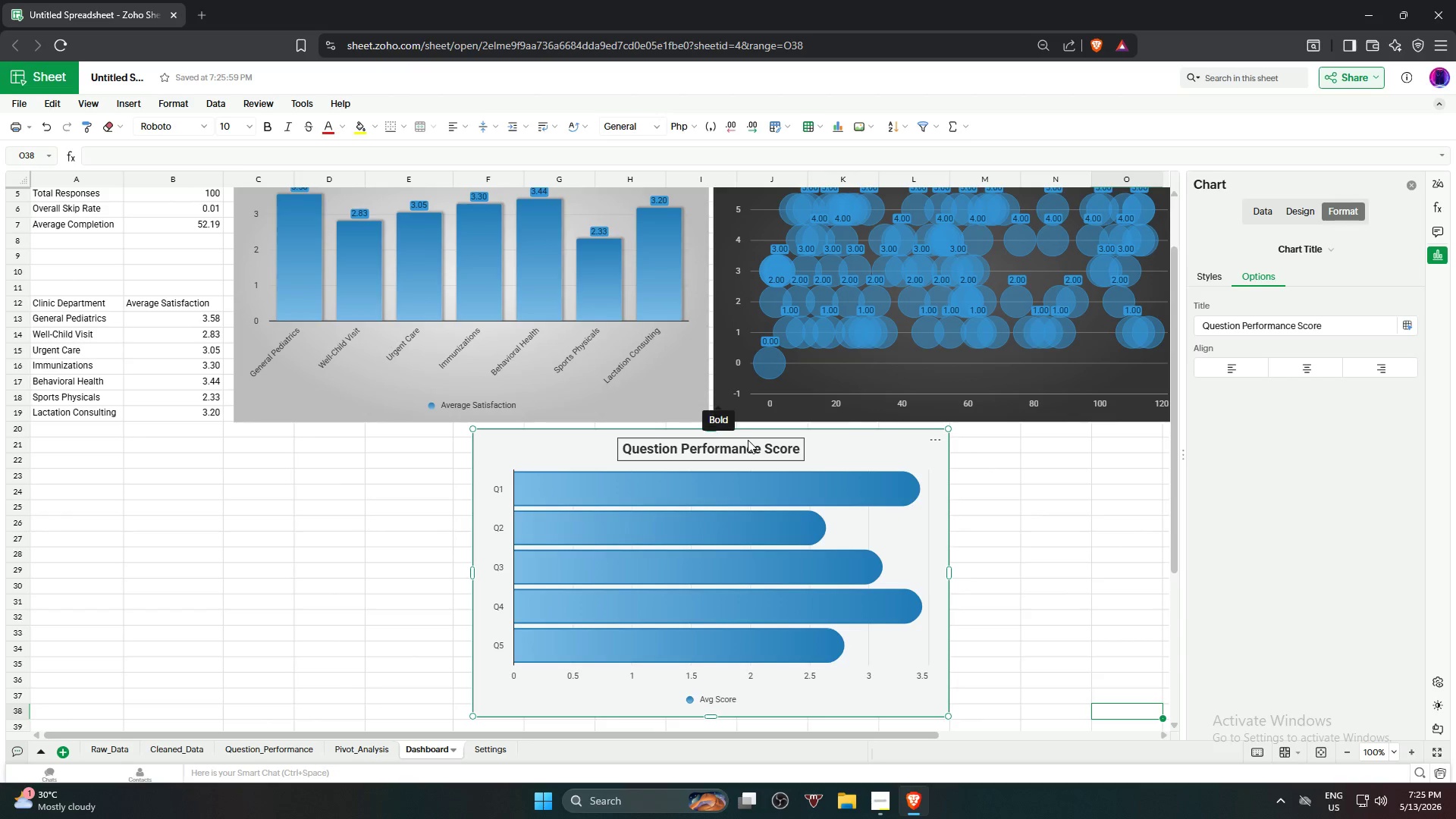 
left_click([749, 443])
 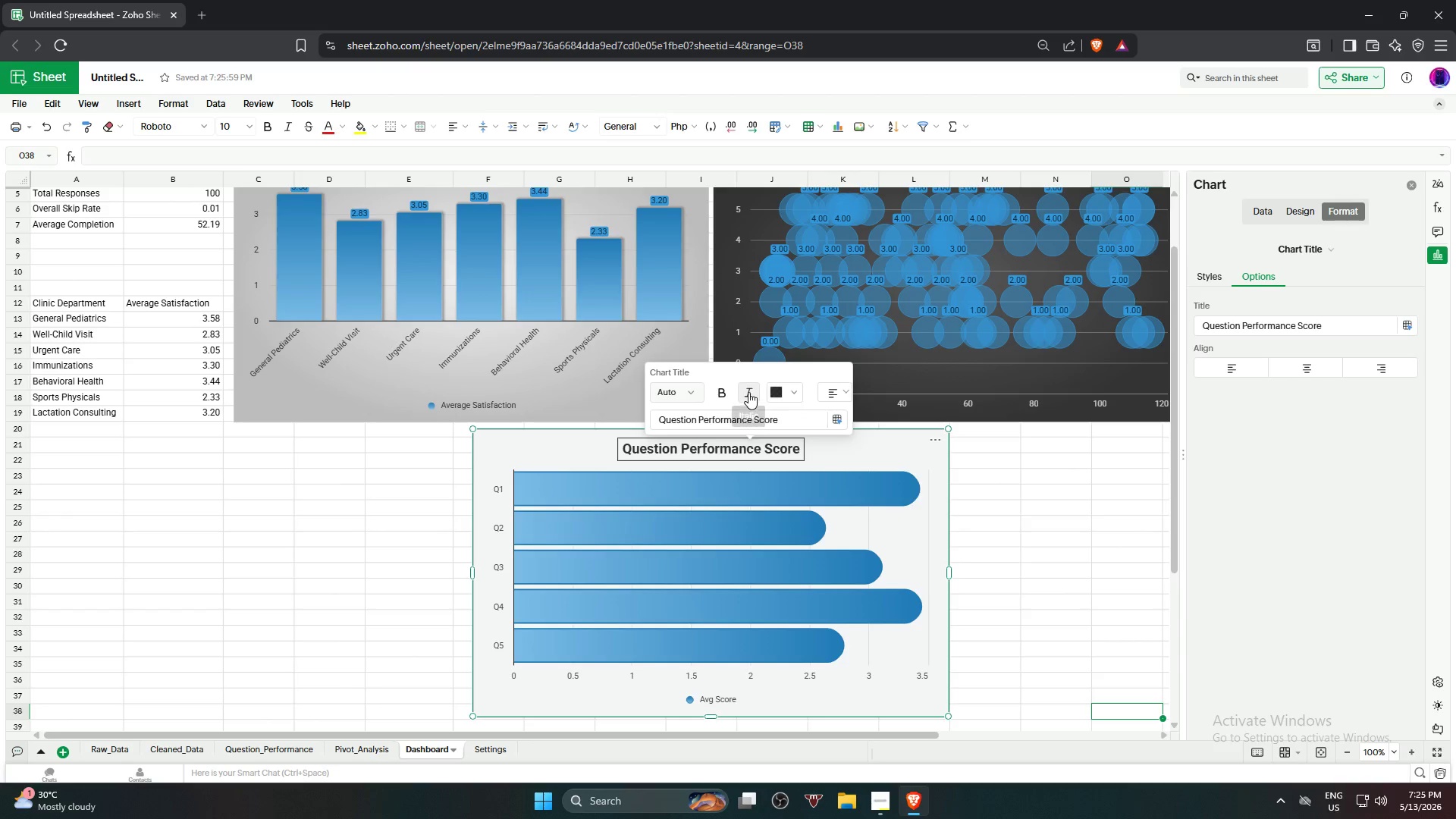 
left_click([748, 391])
 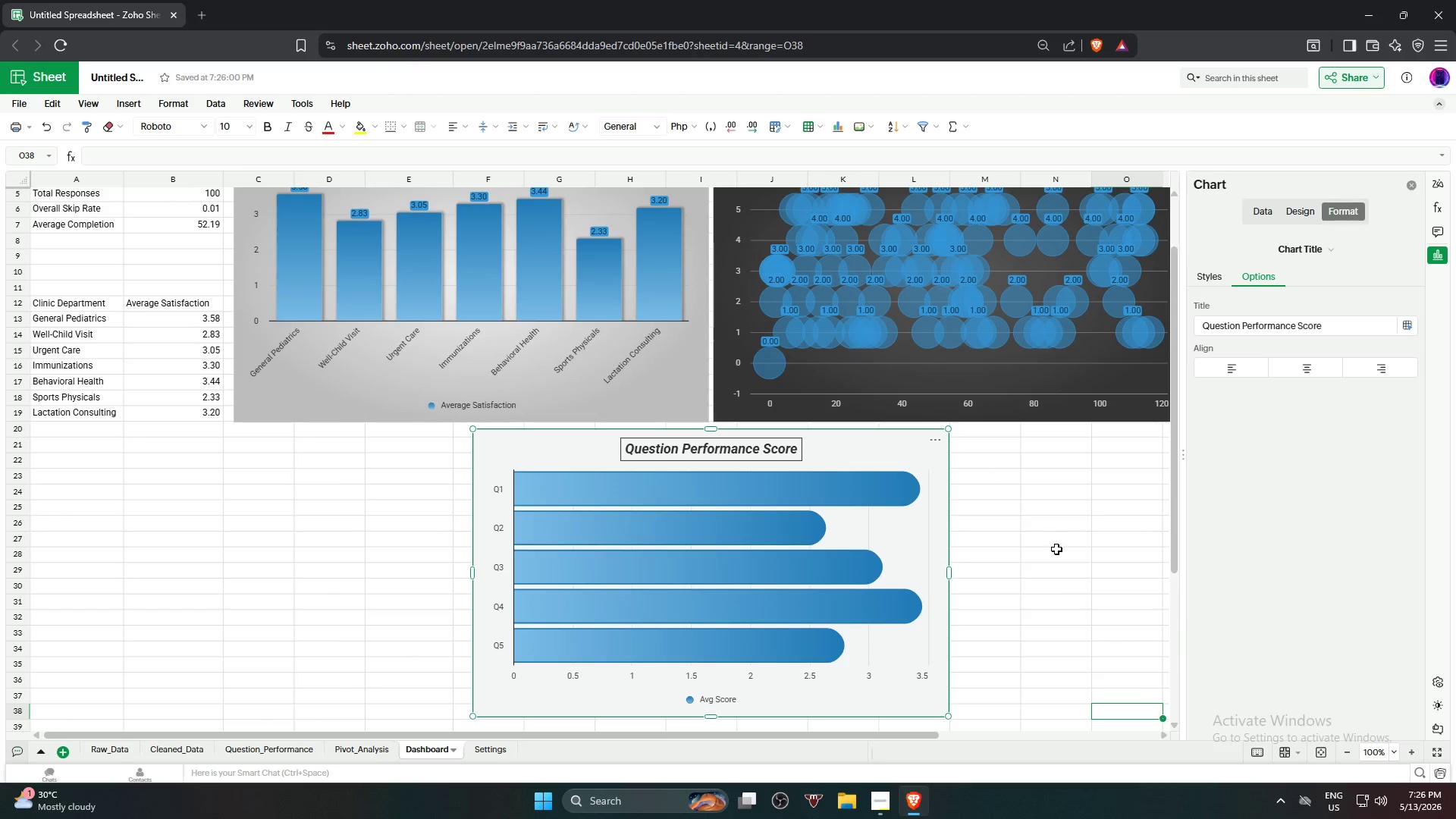 
left_click([1091, 577])
 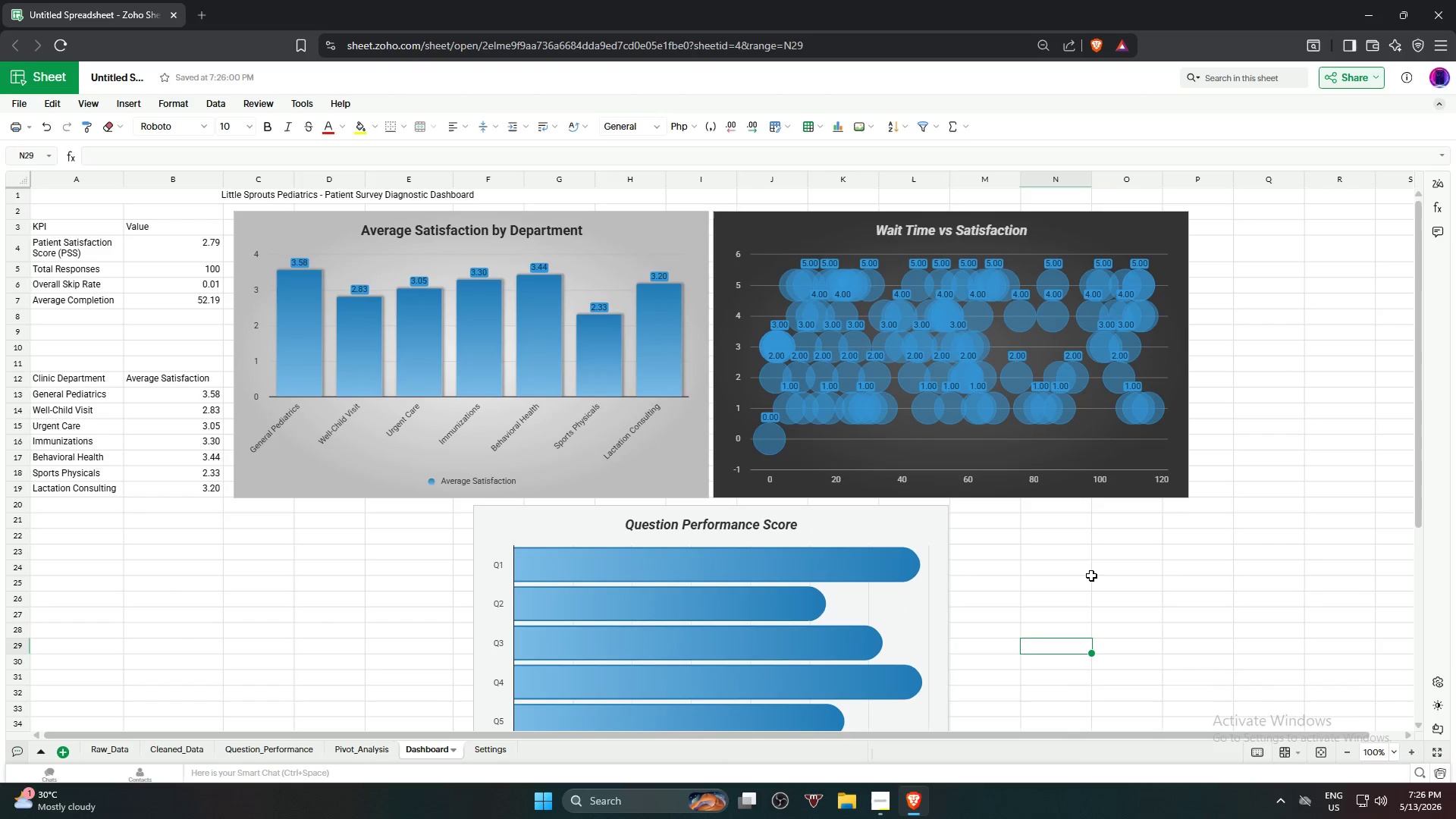 
scroll: coordinate [1091, 576], scroll_direction: up, amount: 5.0
 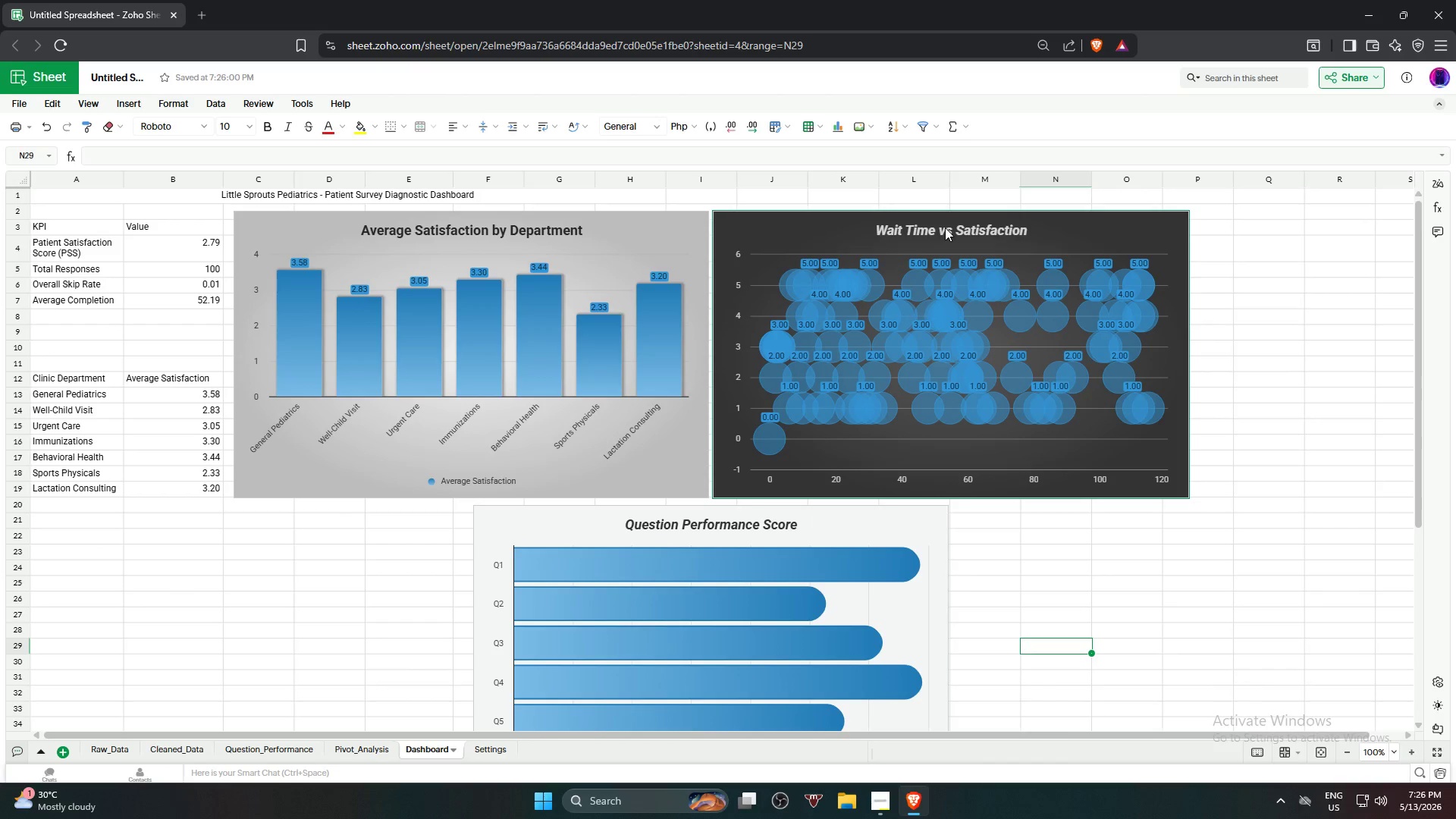 
left_click([945, 227])
 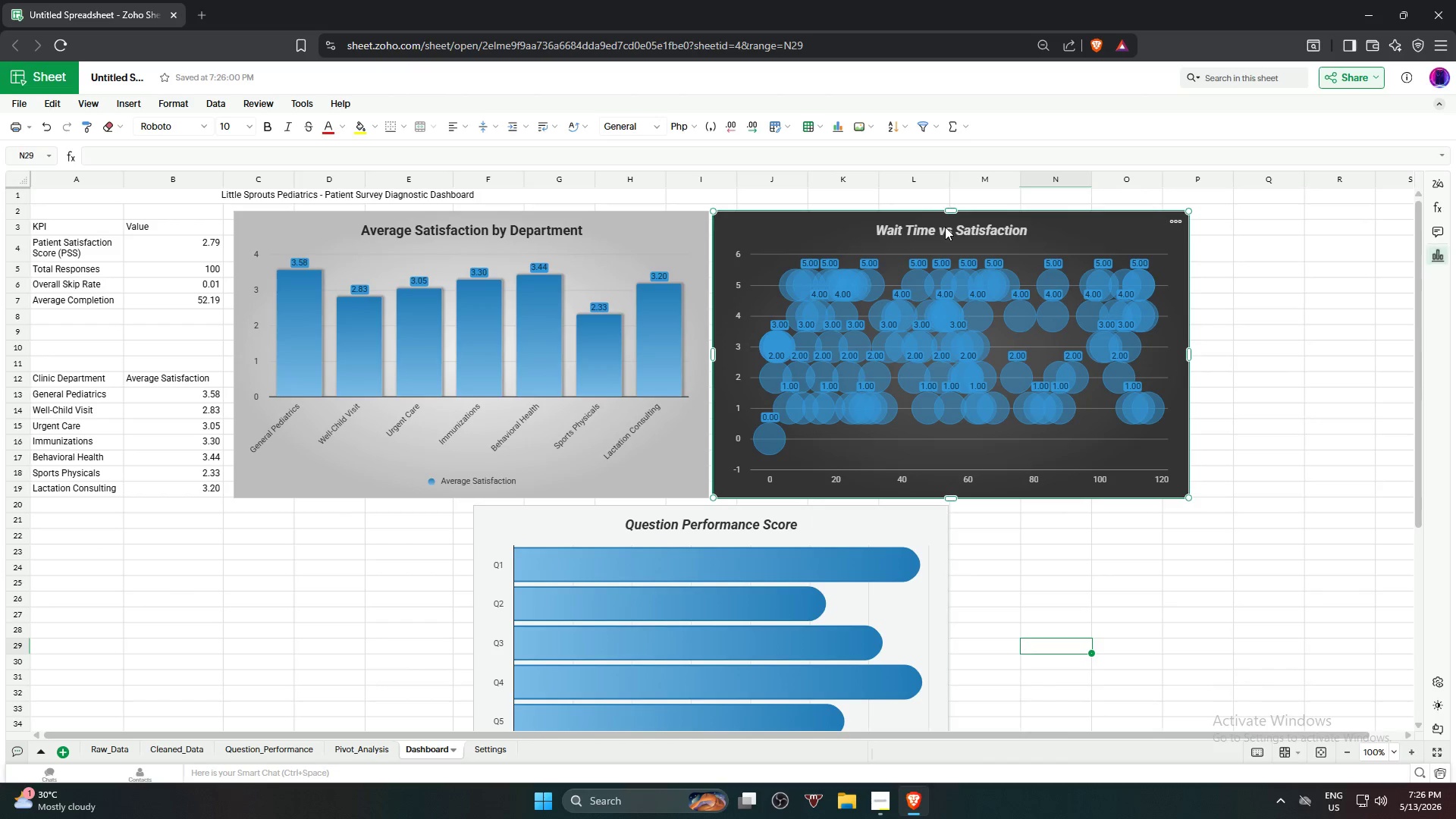 
left_click([945, 227])
 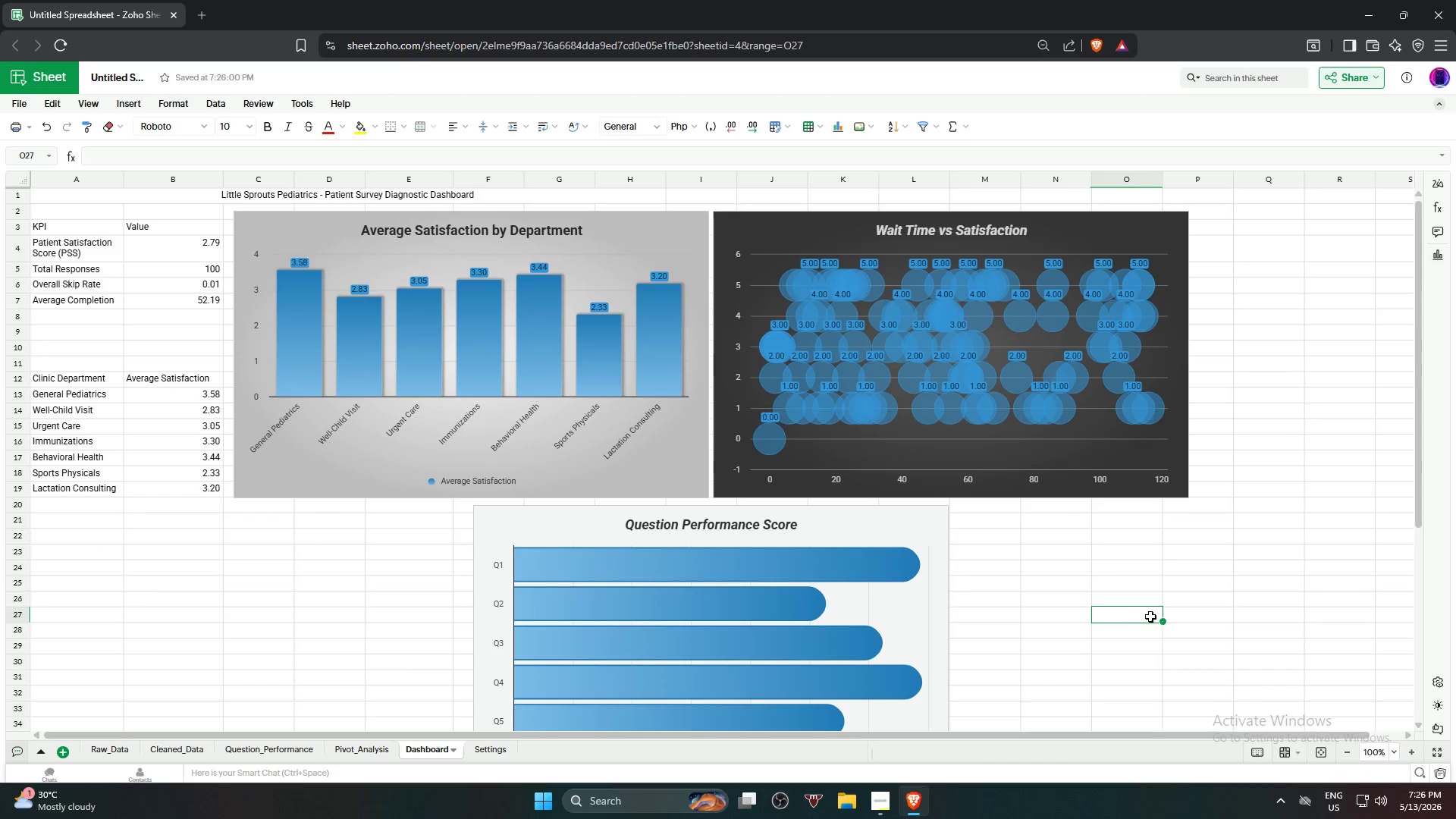 
scroll: coordinate [1153, 617], scroll_direction: down, amount: 3.0
 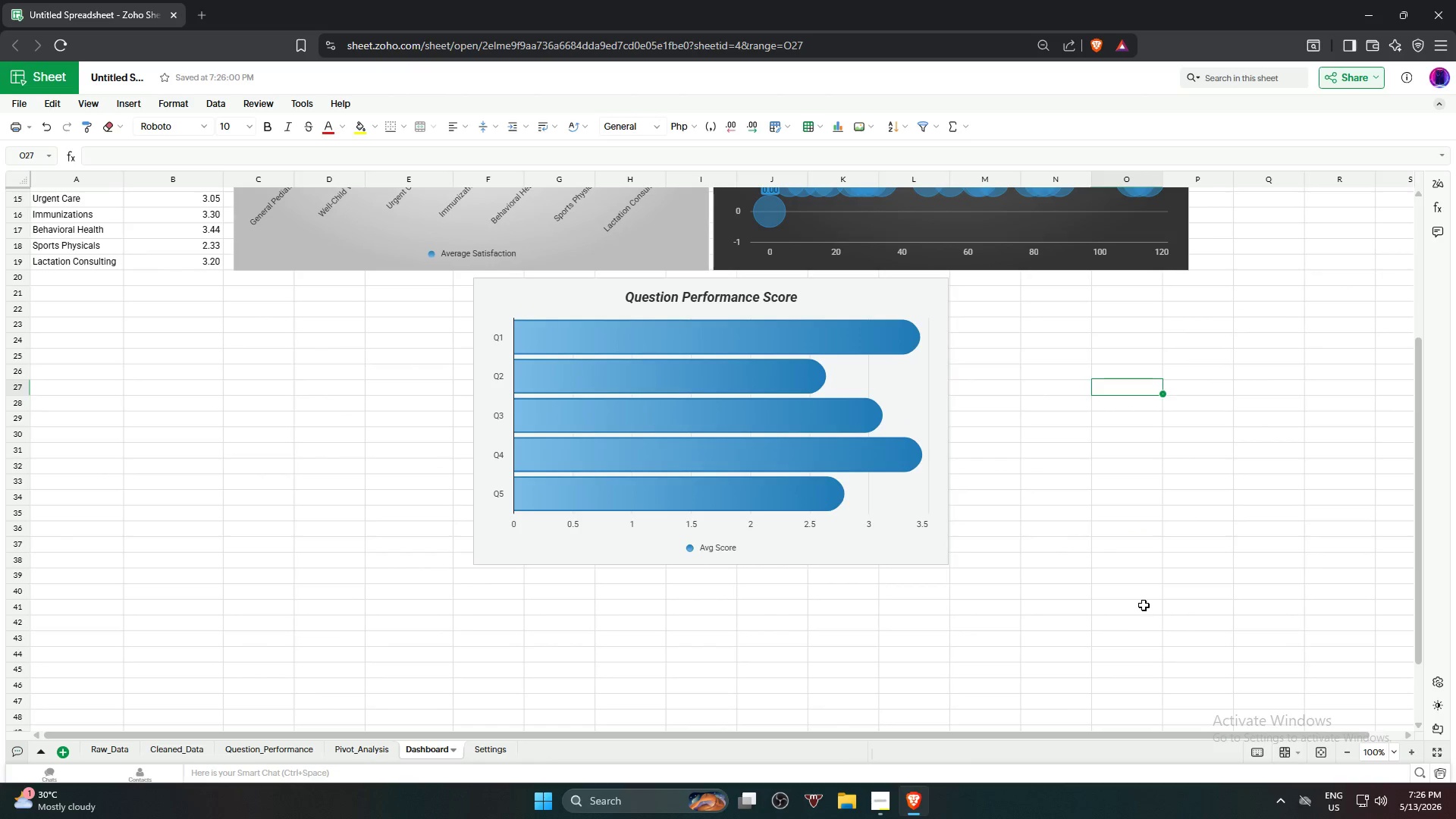 
scroll: coordinate [1141, 603], scroll_direction: up, amount: 5.0
 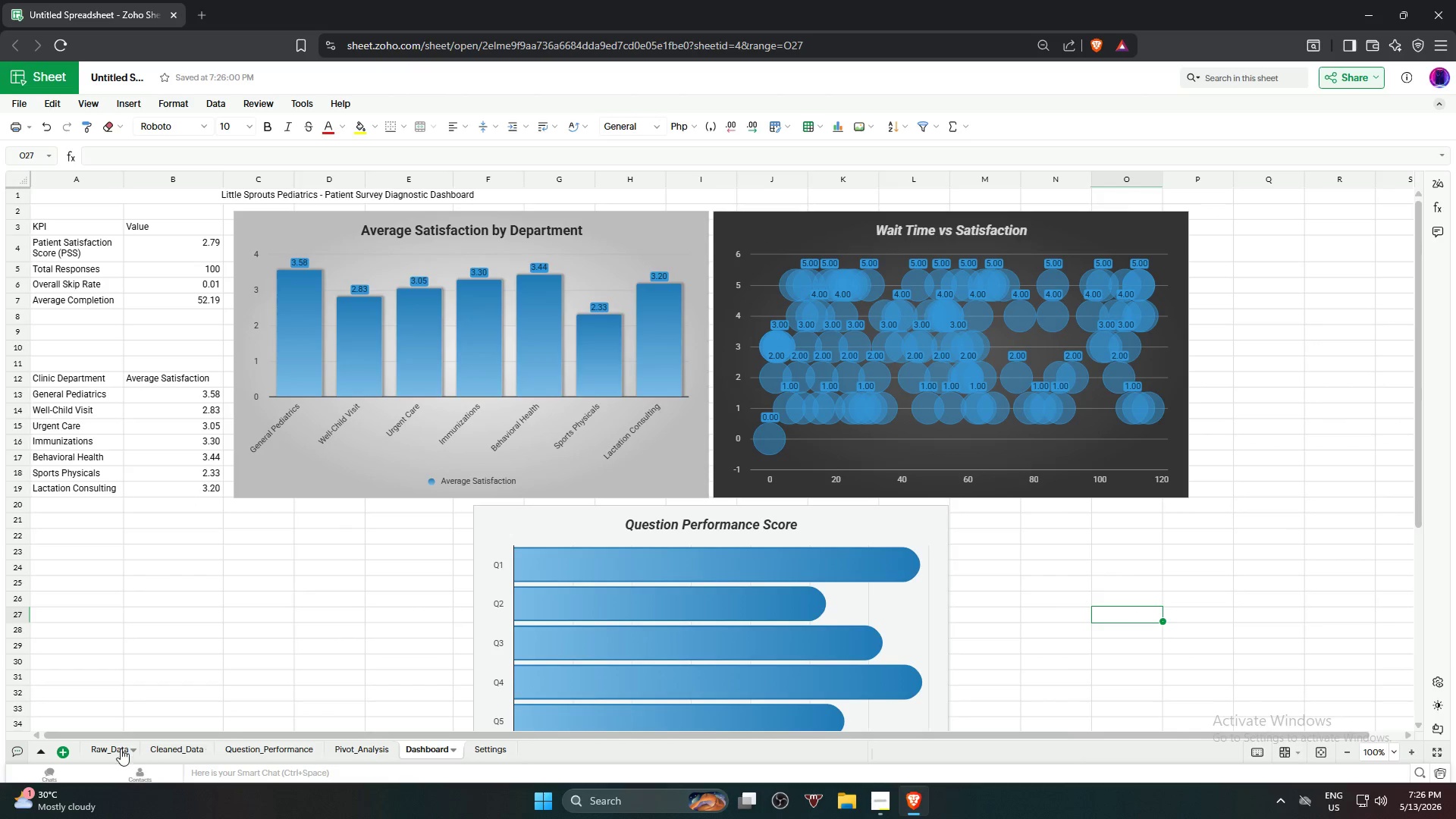 
left_click([161, 746])
 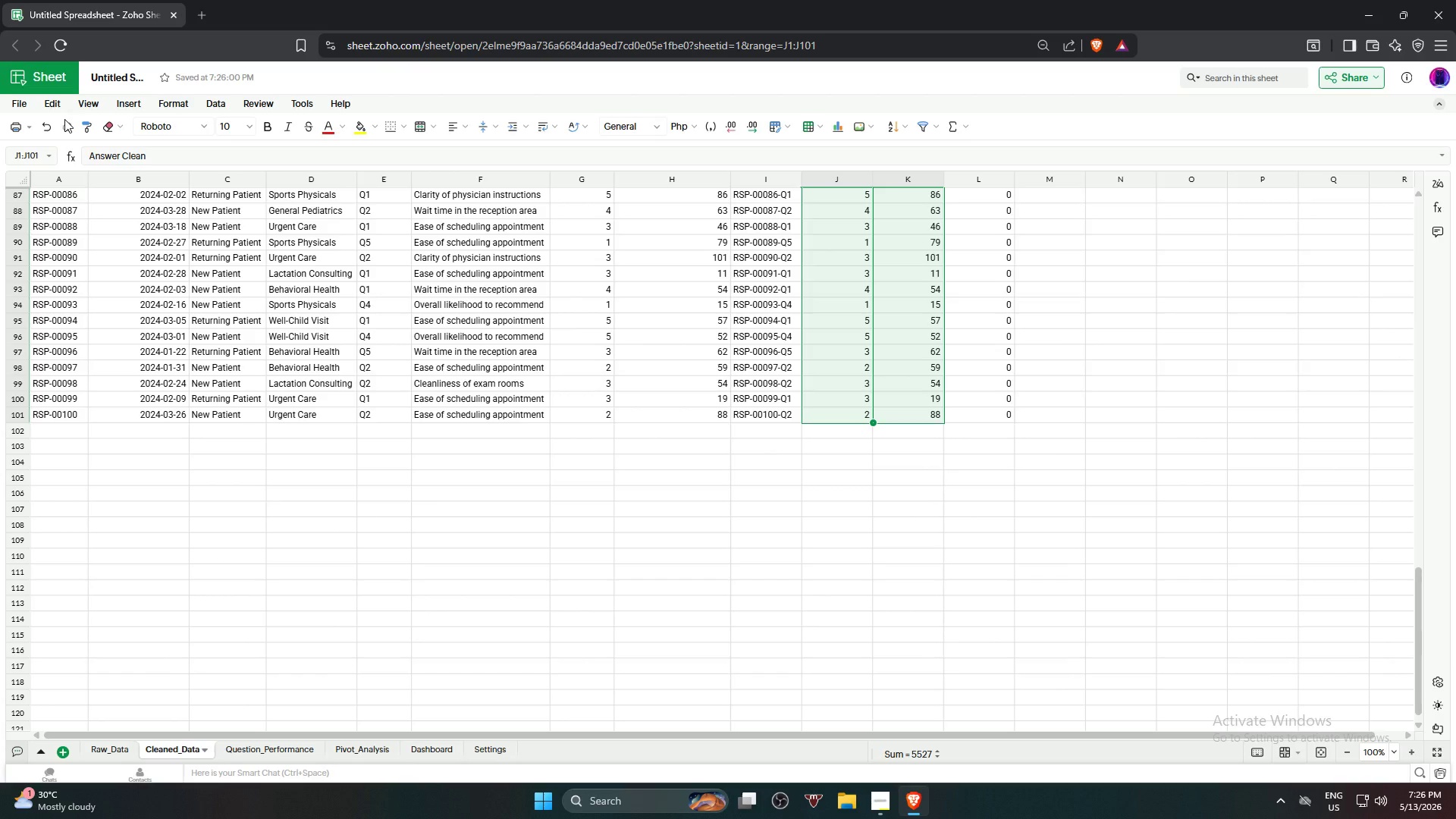 
wait(7.36)
 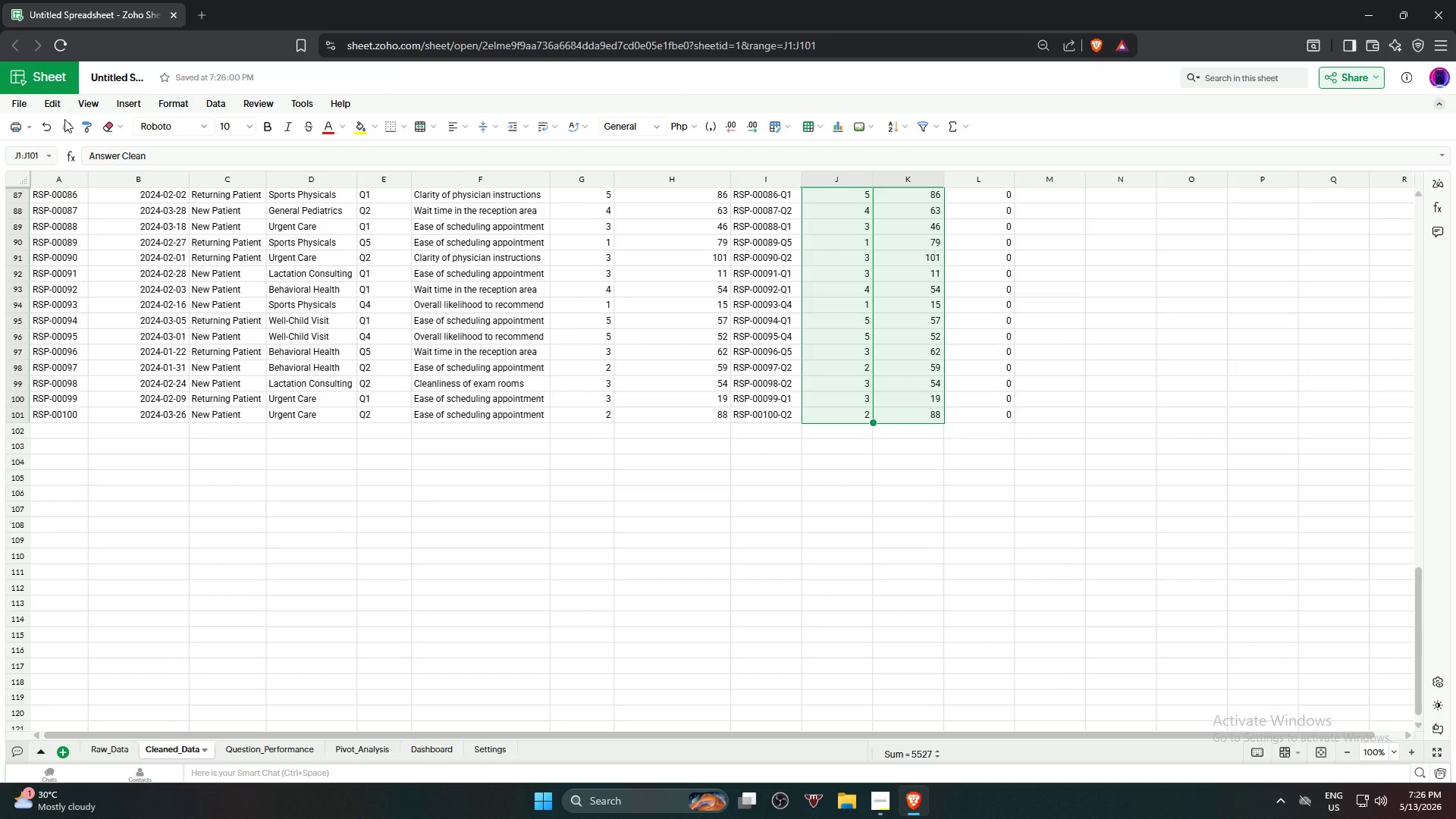 
left_click([255, 751])
 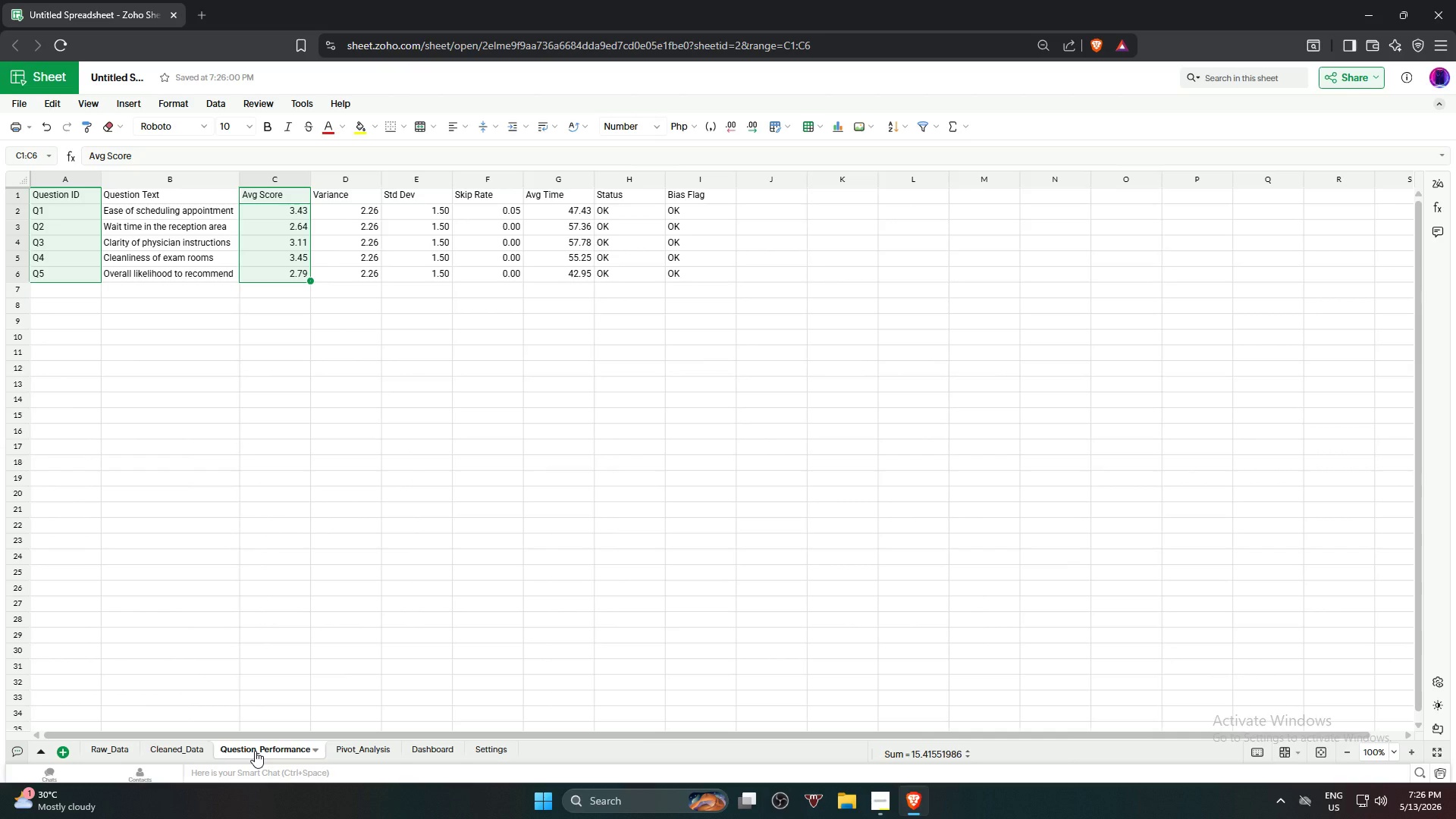 
left_click([146, 482])
 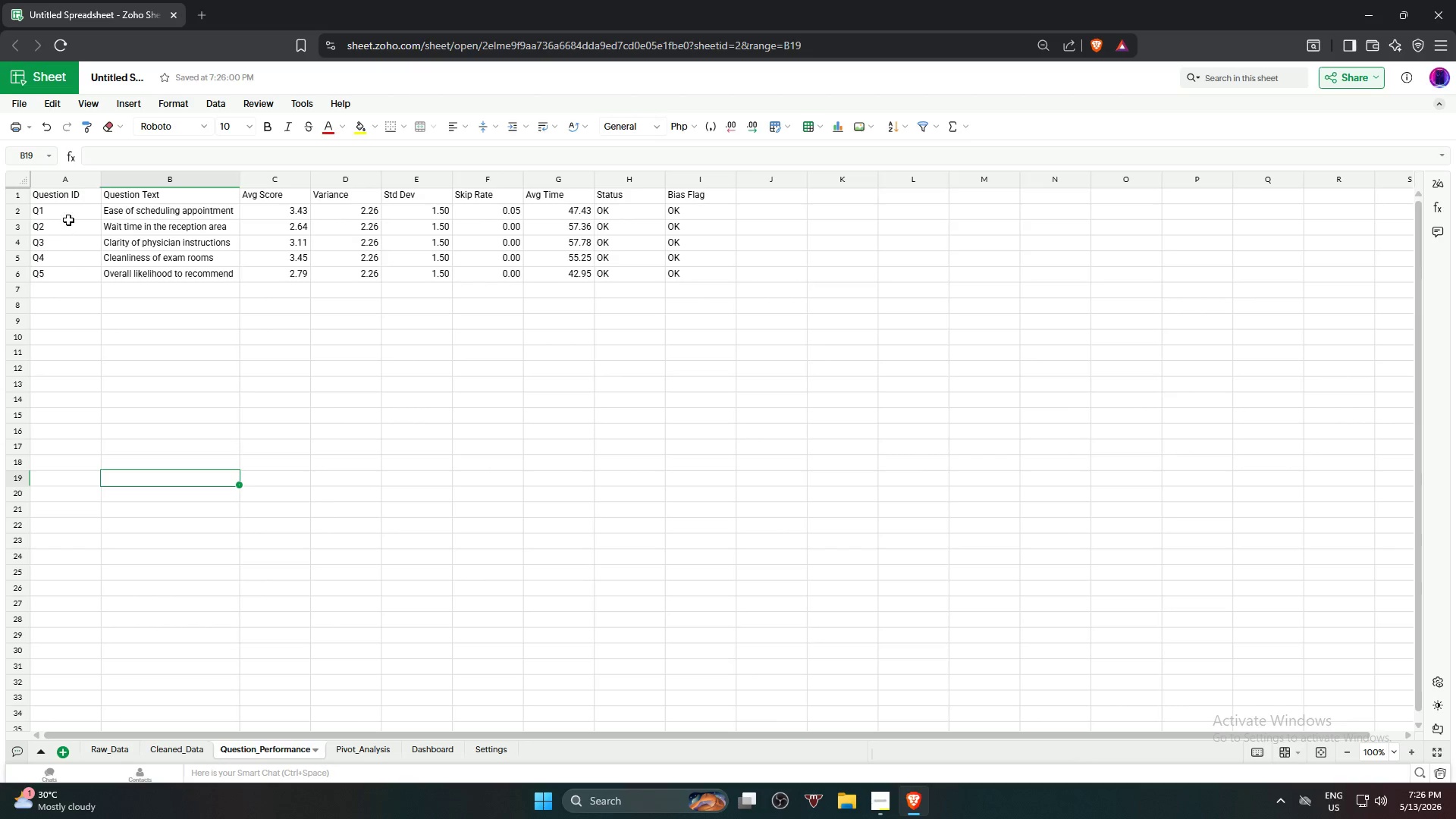 
scroll: coordinate [243, 617], scroll_direction: up, amount: 6.0
 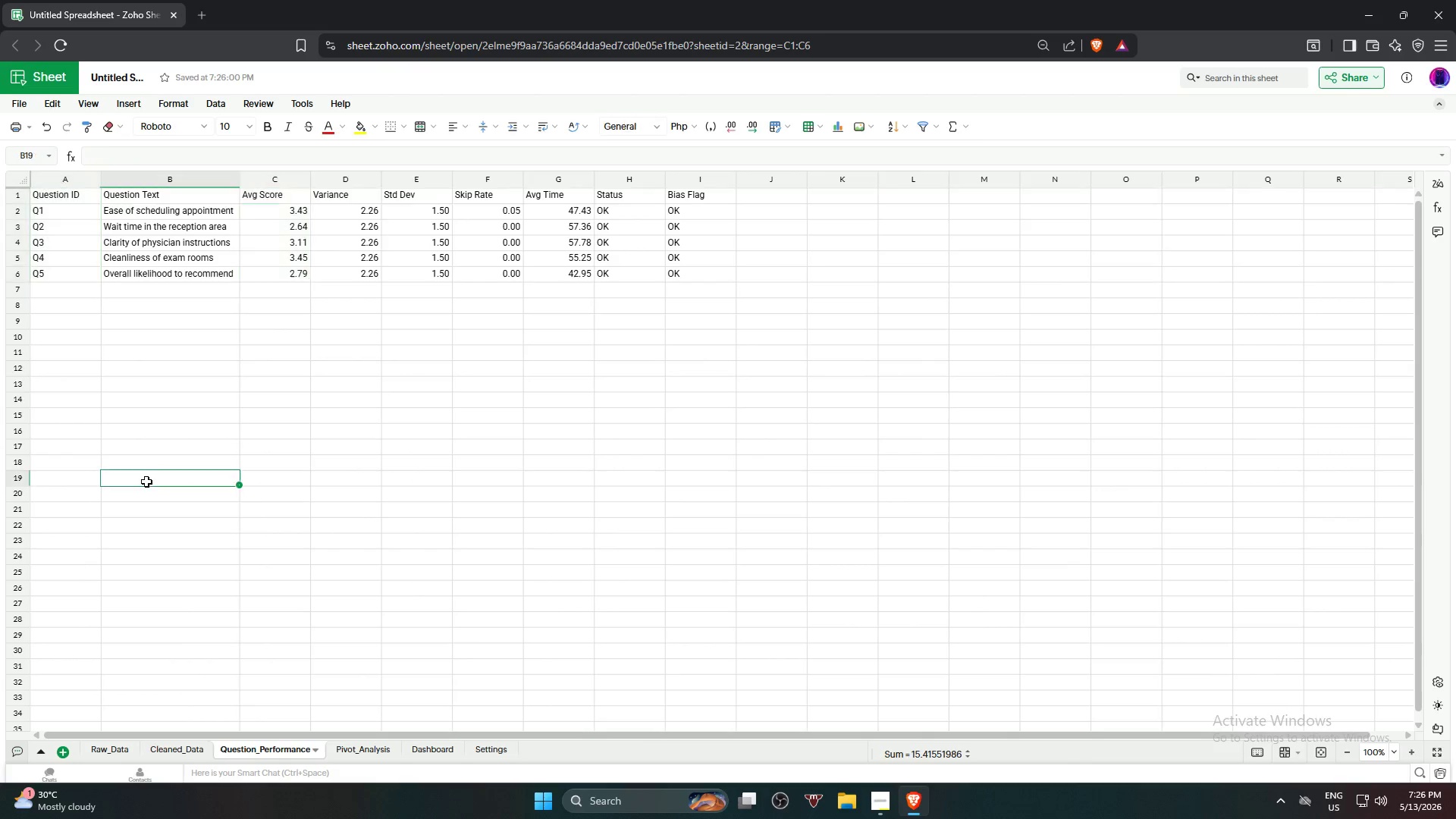 
left_click([74, 205])
 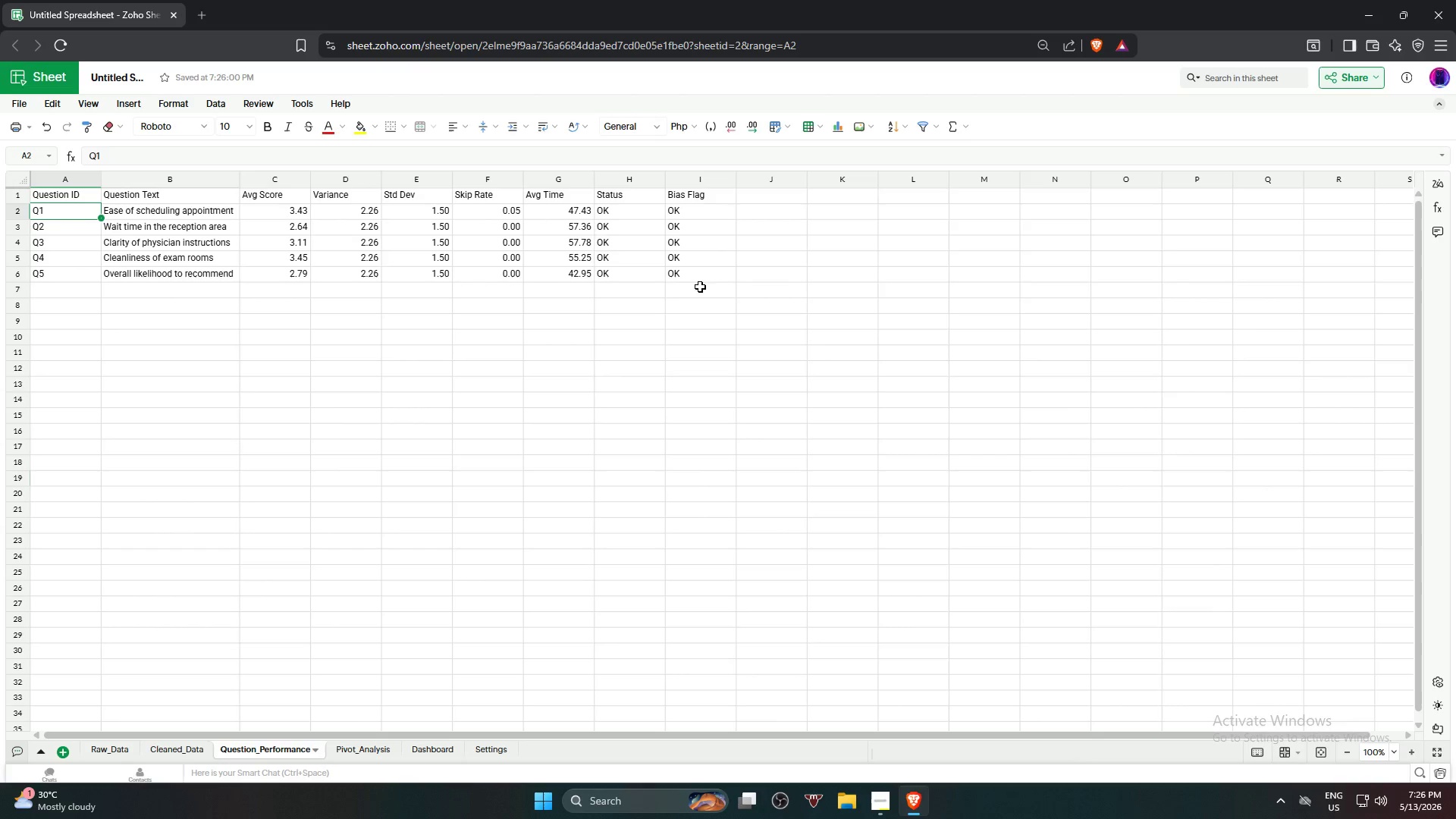 
hold_key(key=ShiftLeft, duration=0.81)
left_click([711, 277])
 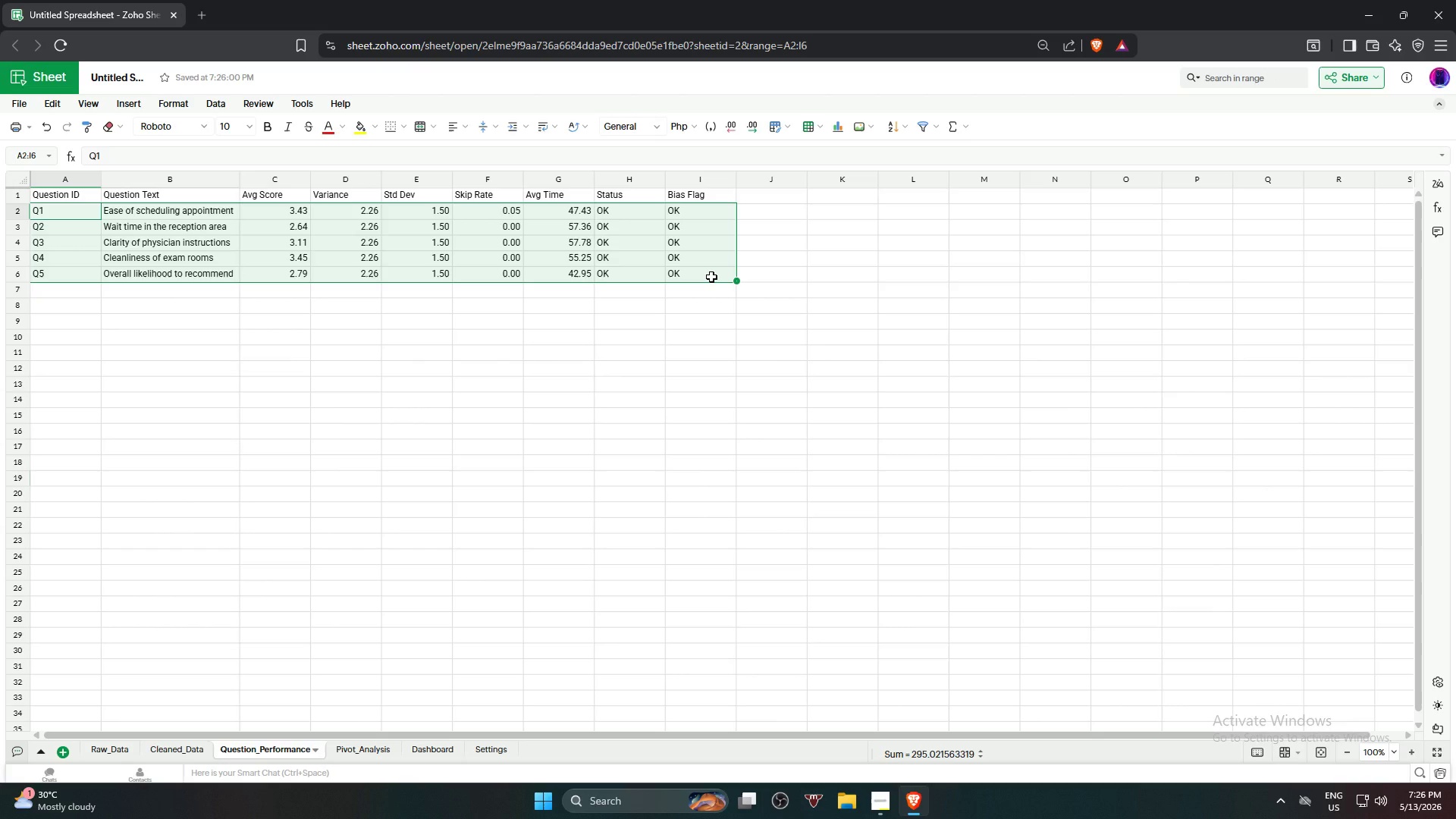 
wait(19.02)
 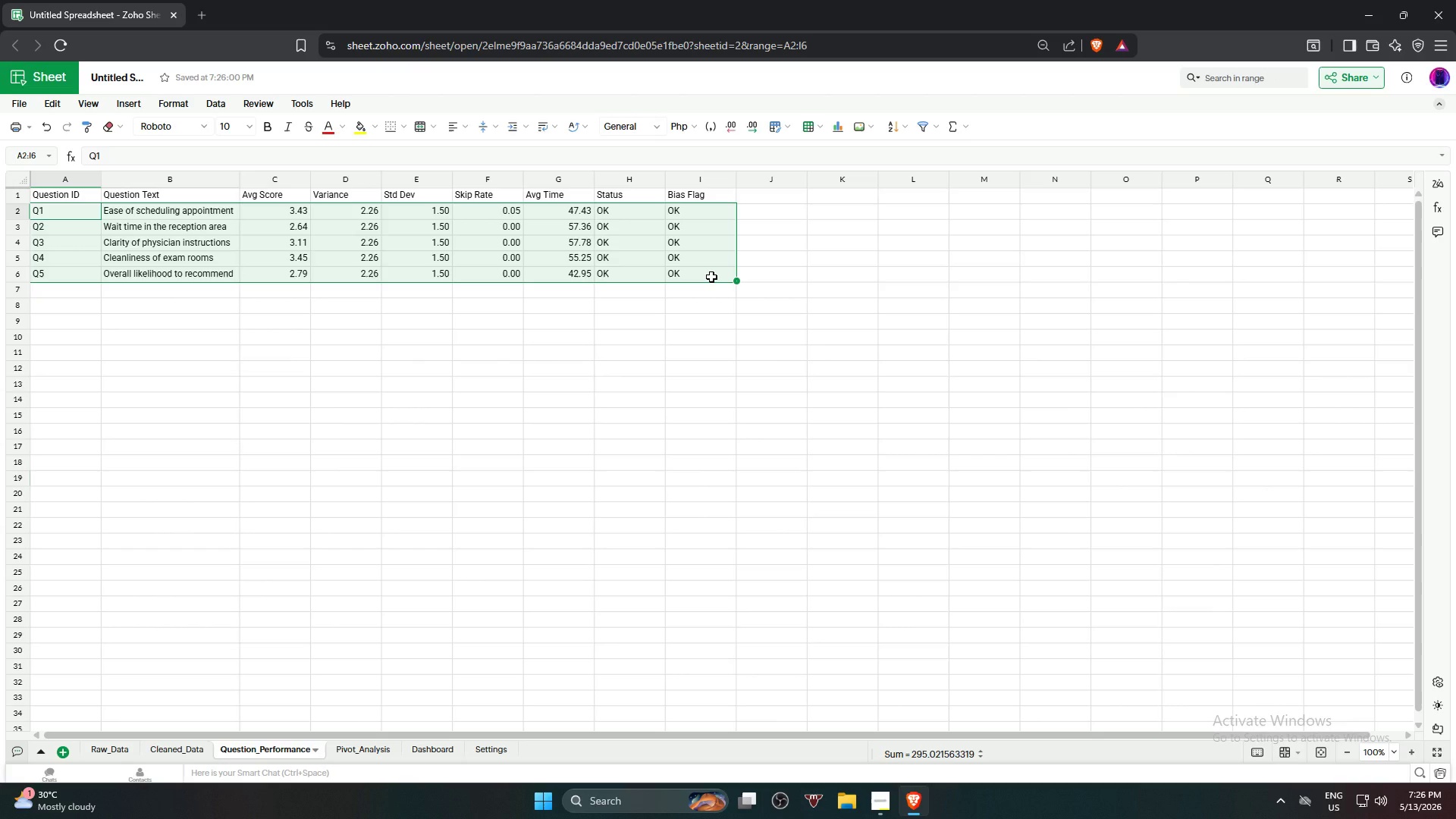 
left_click([166, 102])
 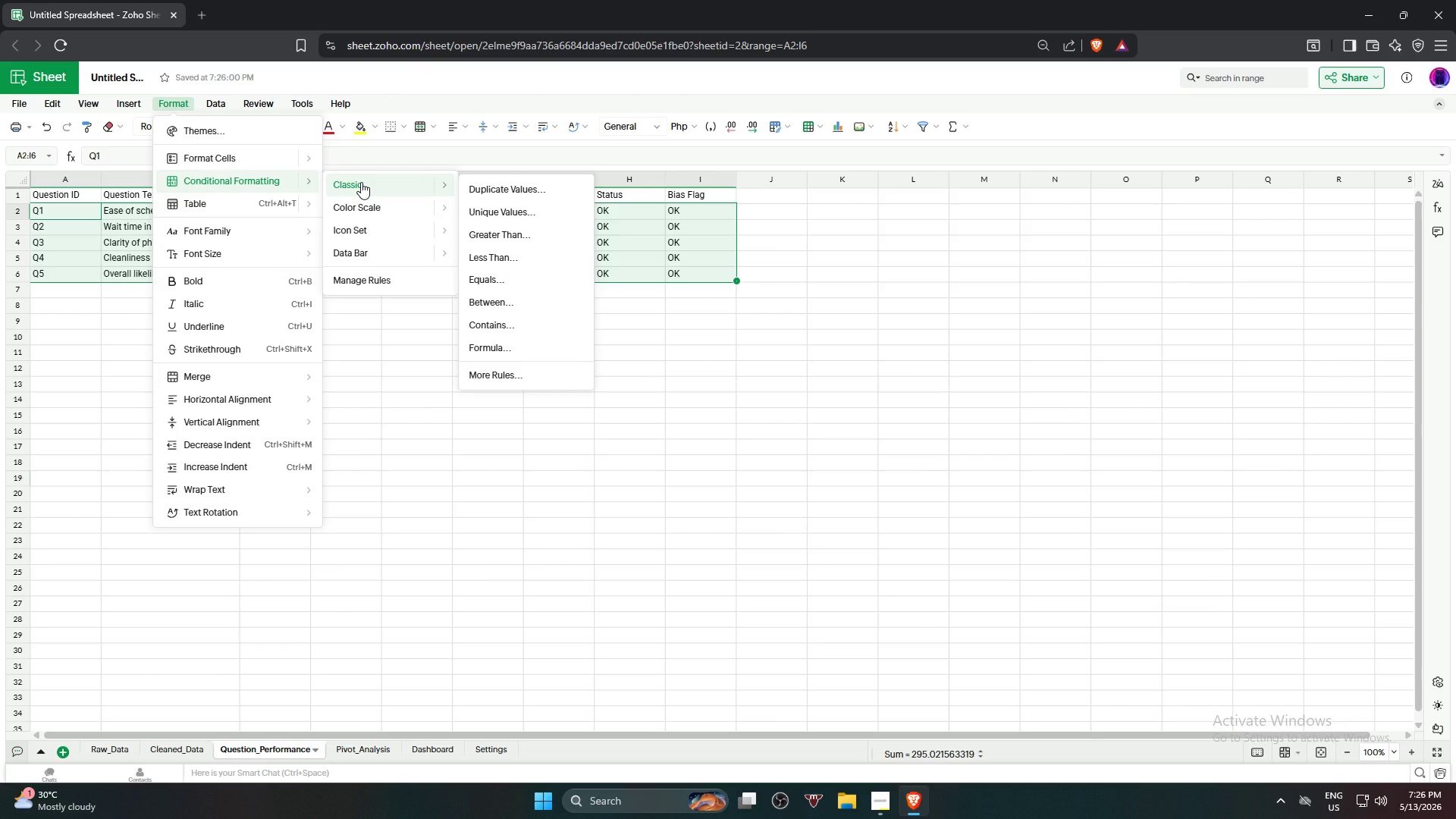 
wait(10.12)
 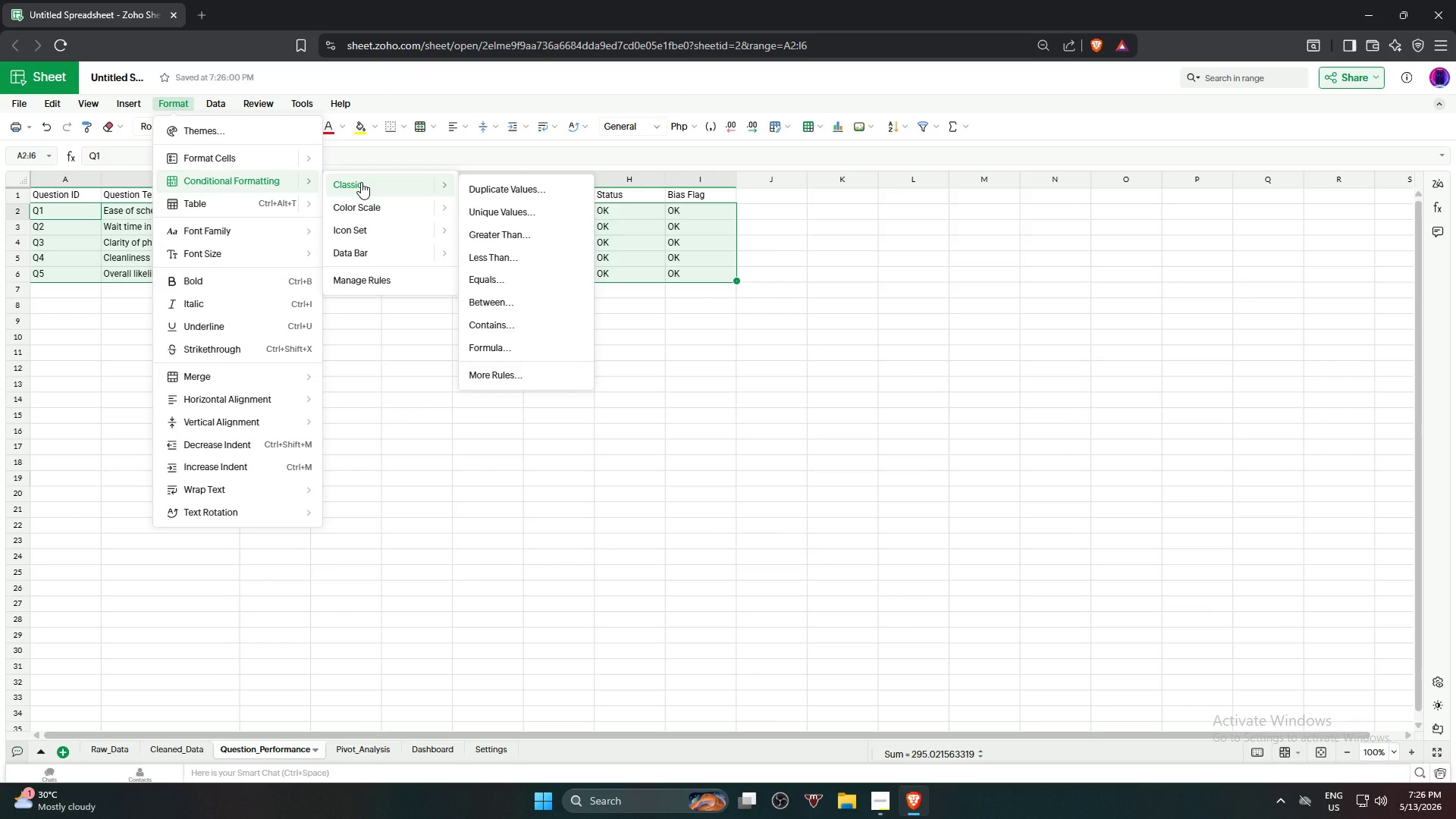 
left_click([524, 350])
 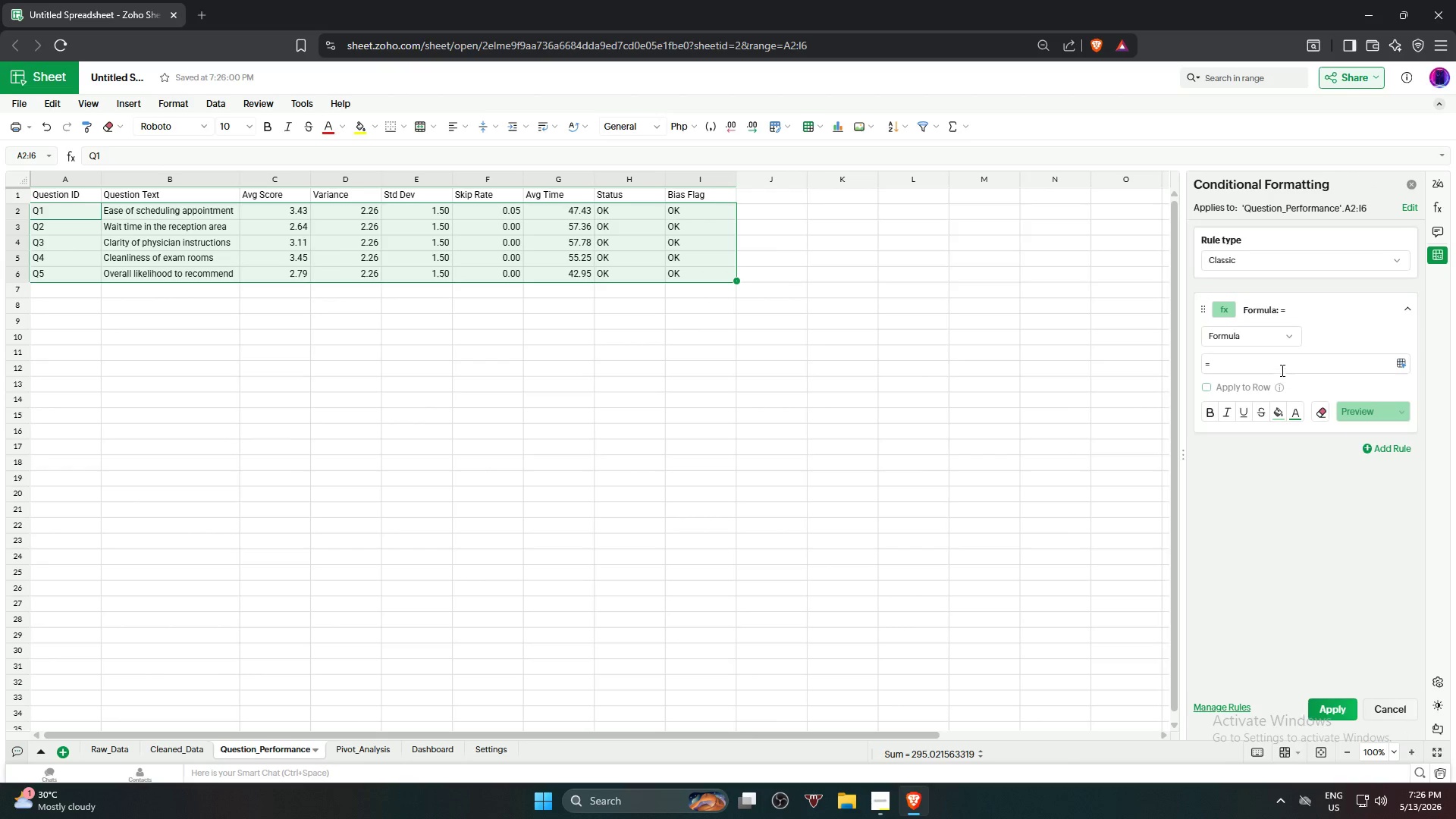 
left_click([1280, 369])
 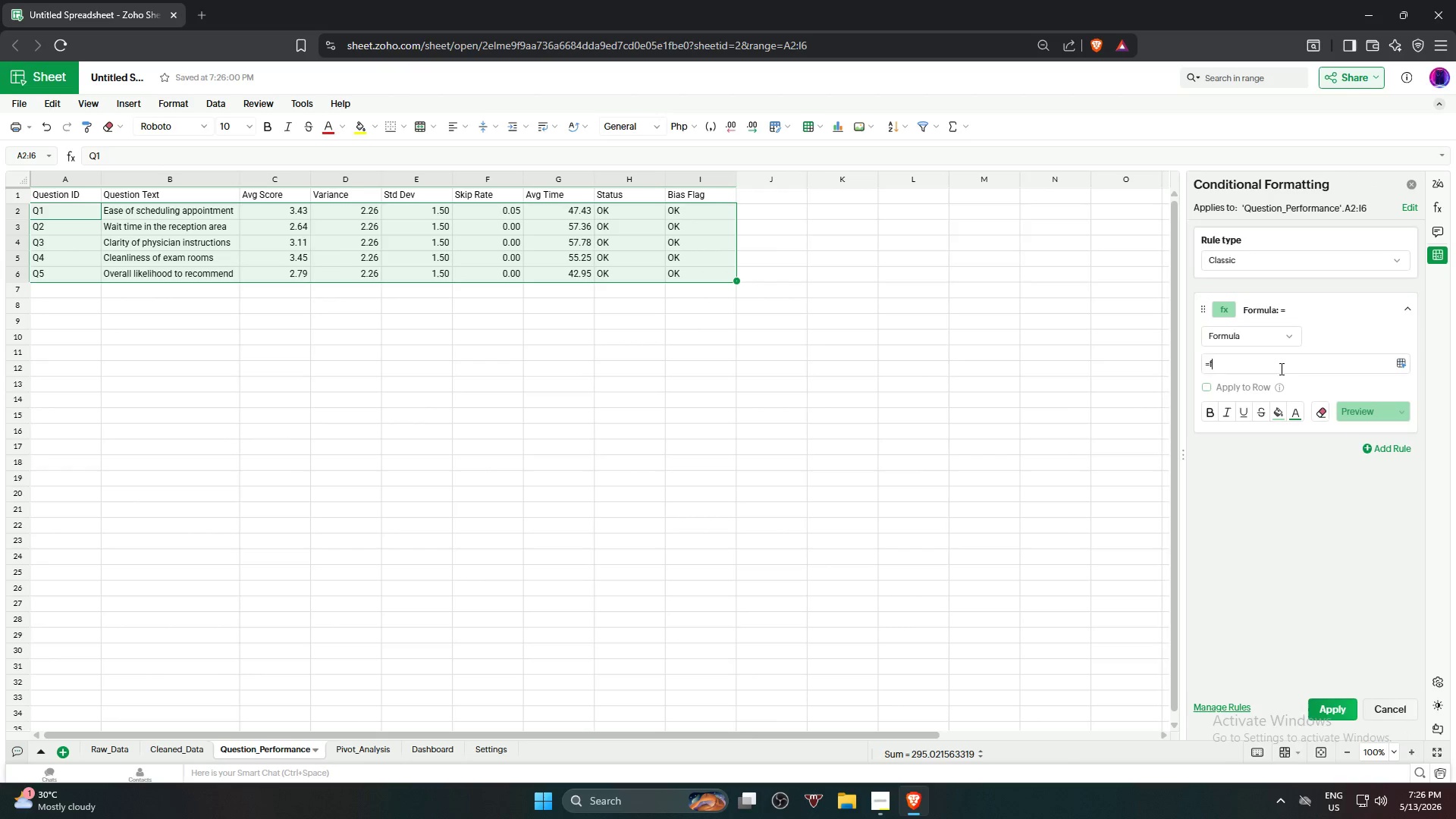 
type(f)
key(Backspace)
type($f2)
key(Backspace)
key(Backspace)
type(F2>0.2)
 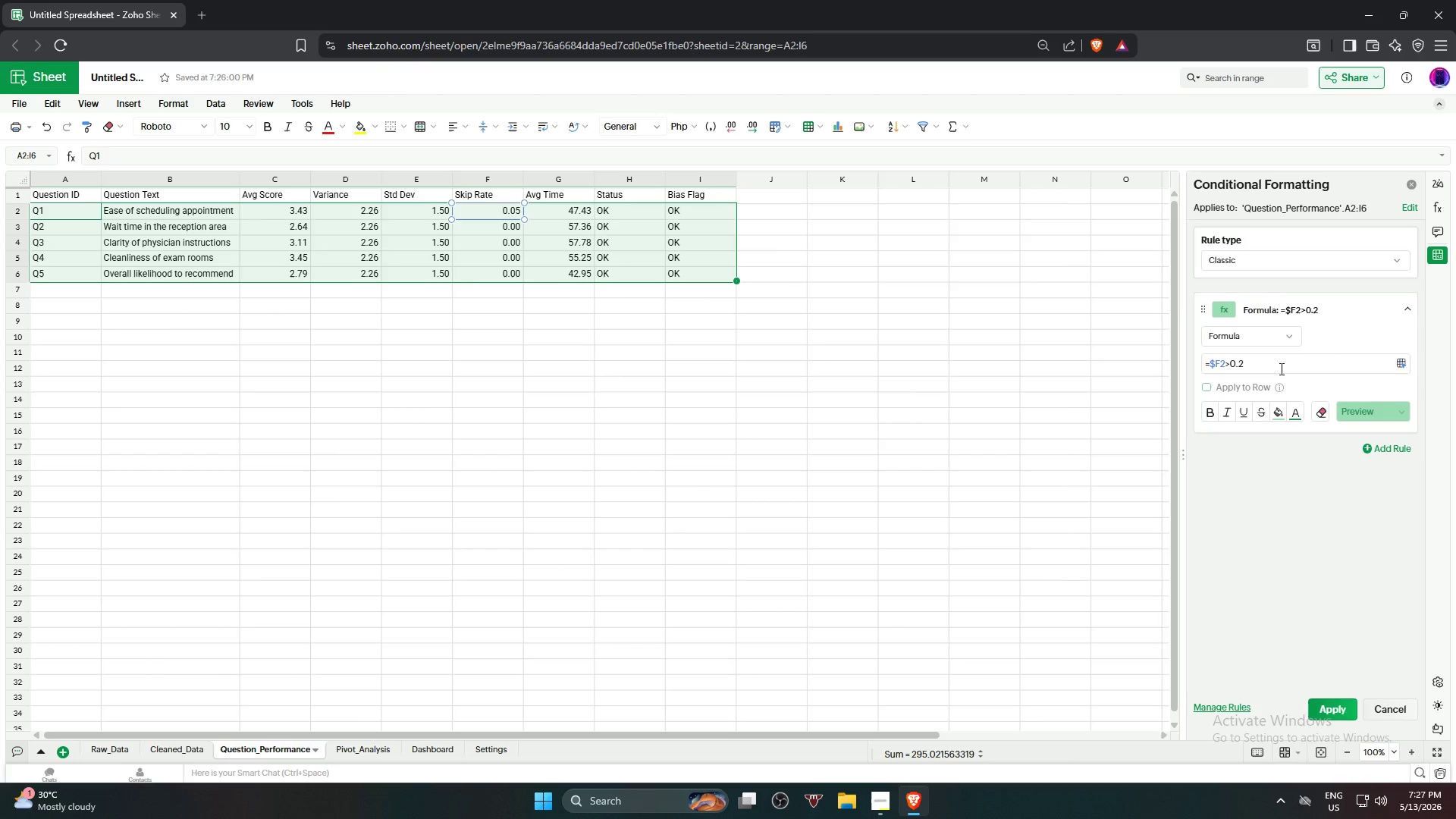 
wait(19.83)
 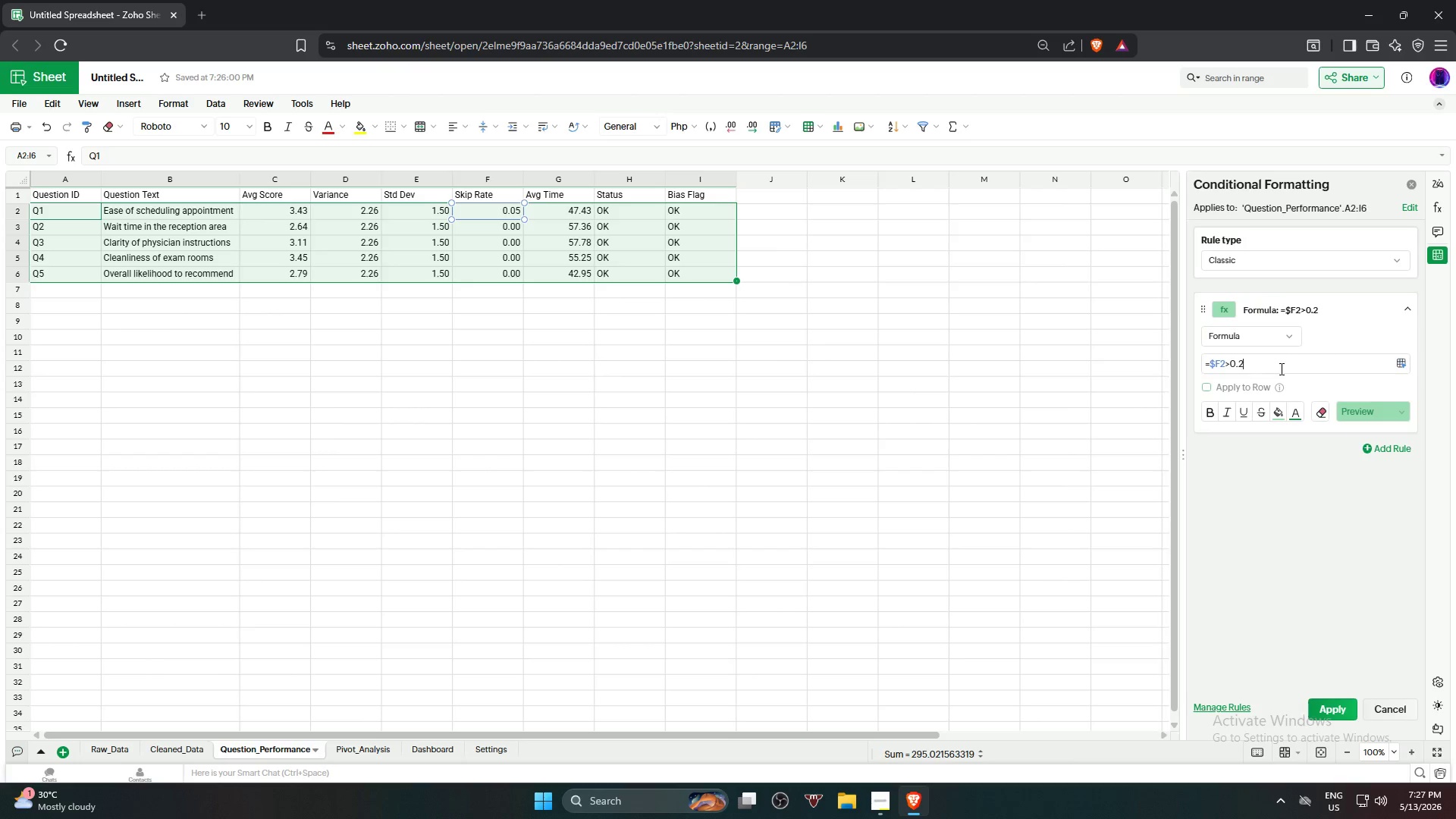 
left_click([1294, 419])
 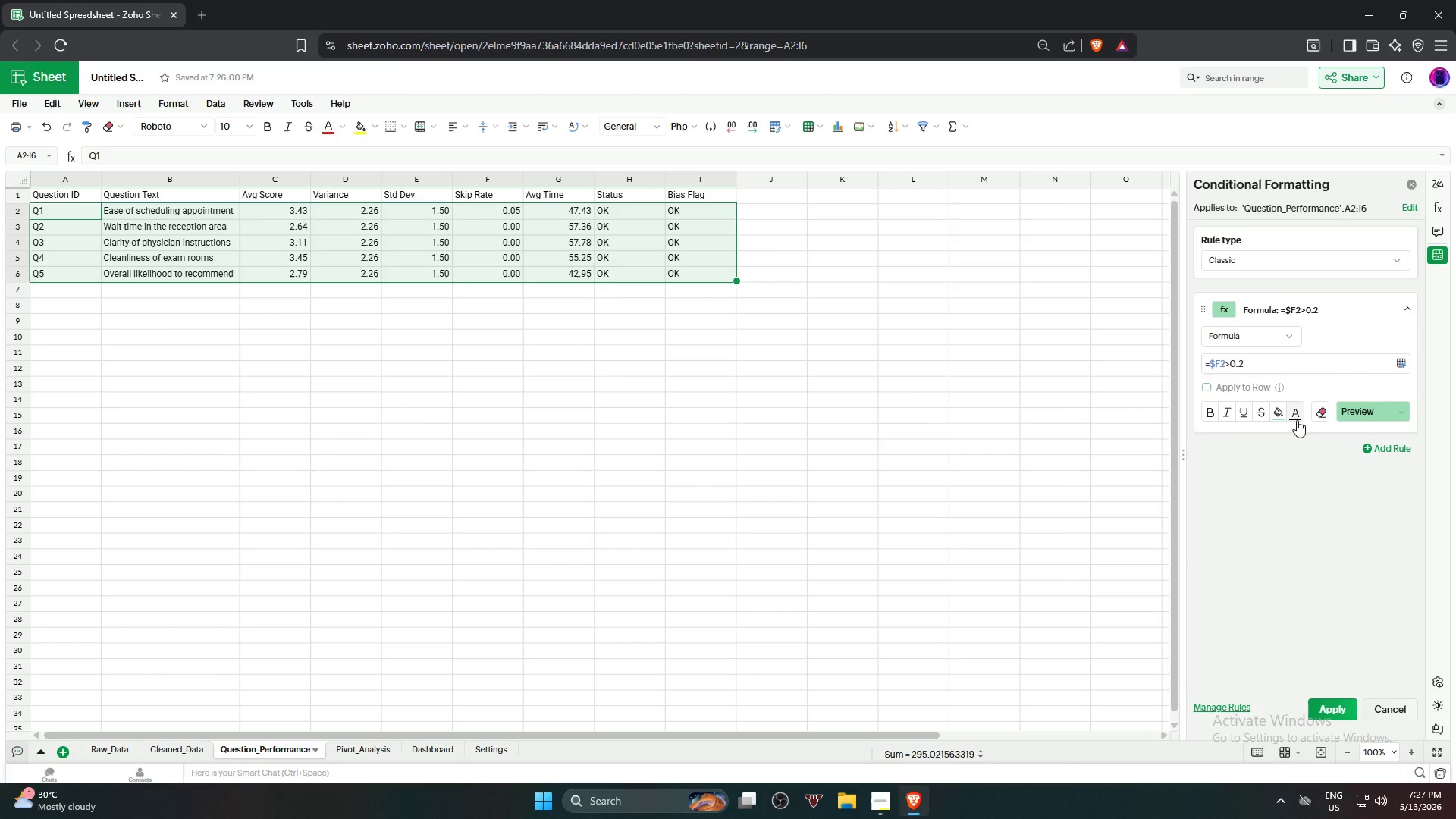 
left_click([1279, 415])
 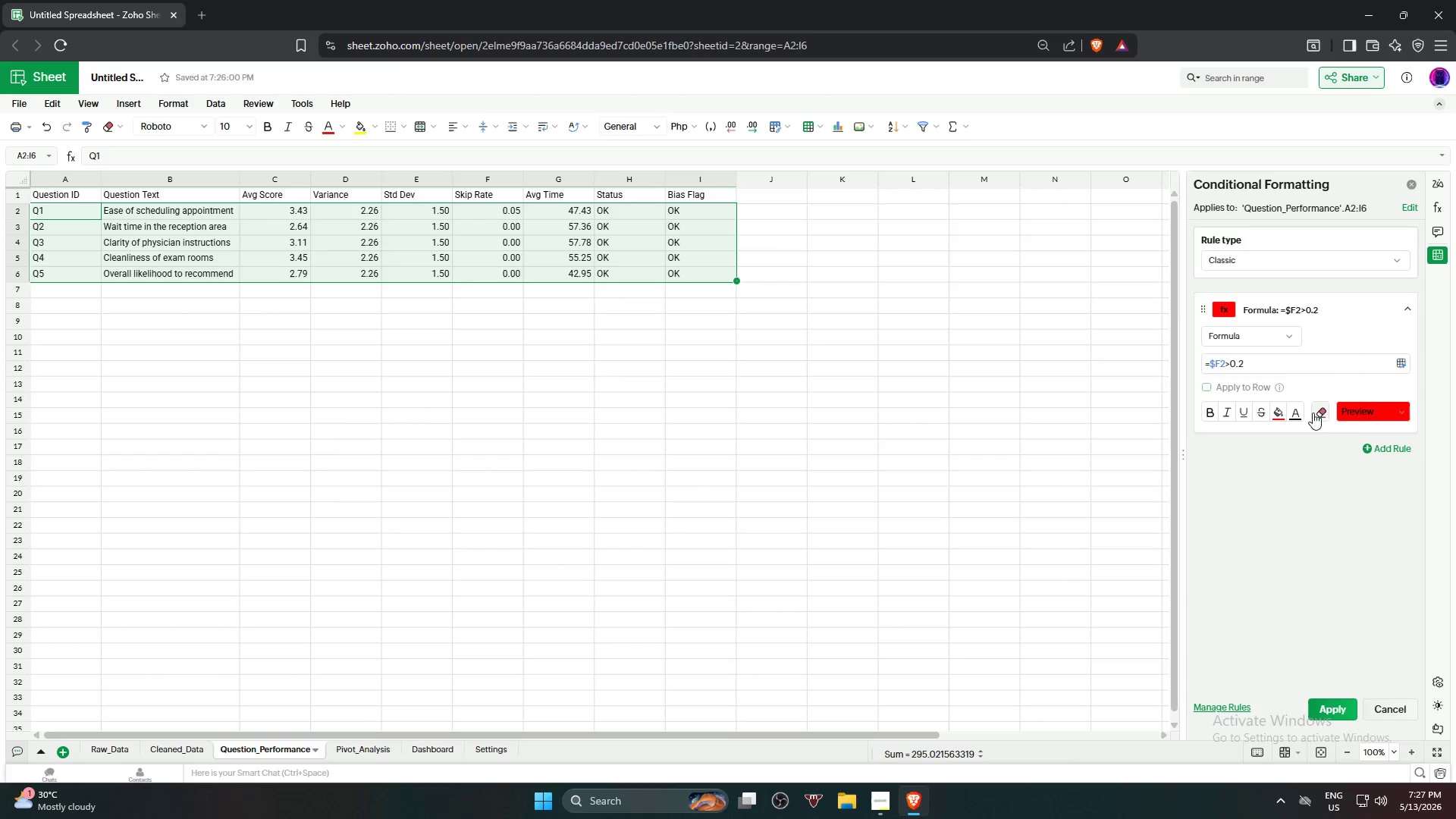 
left_click([1301, 410])
 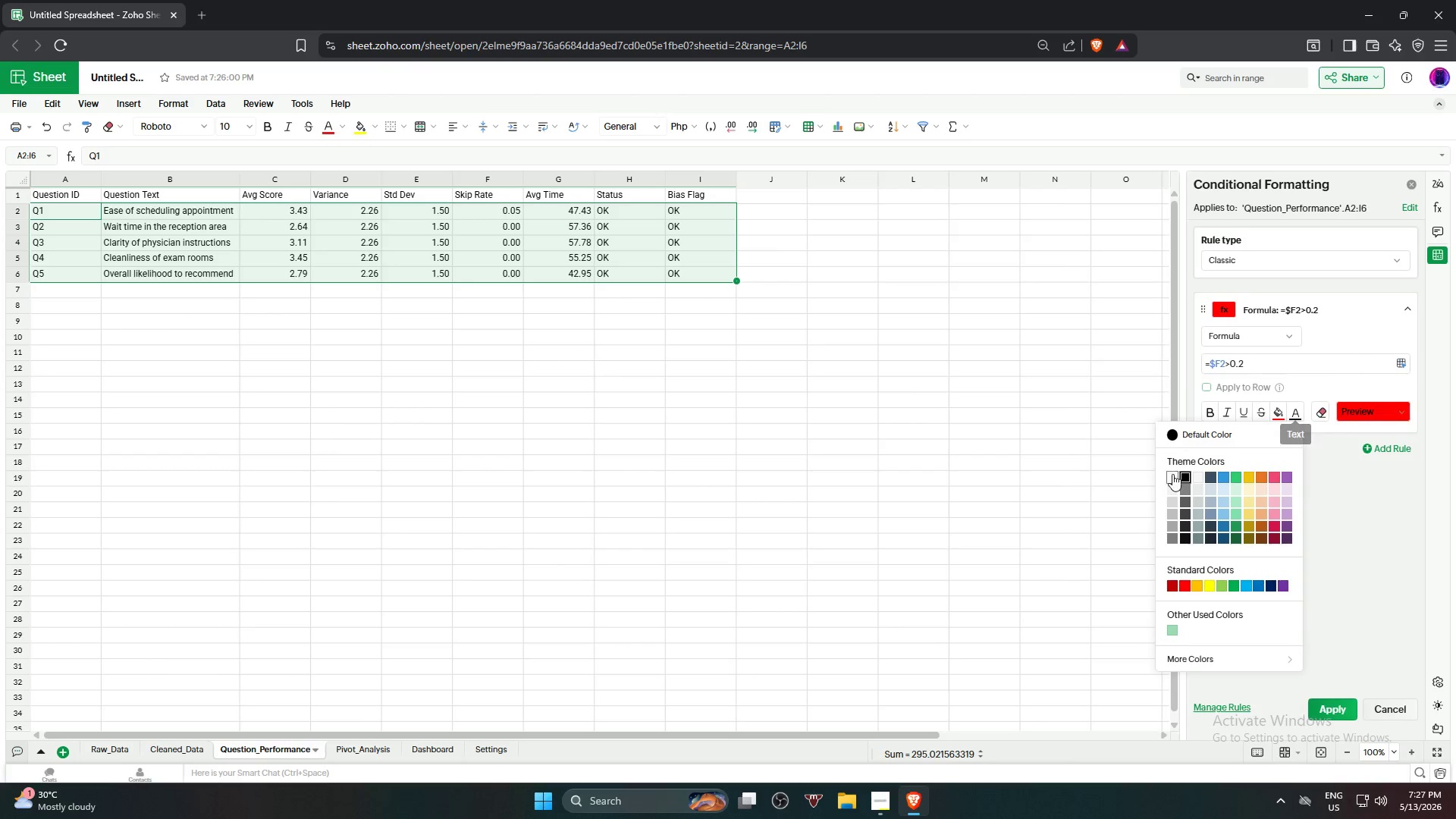 
left_click([1172, 476])
 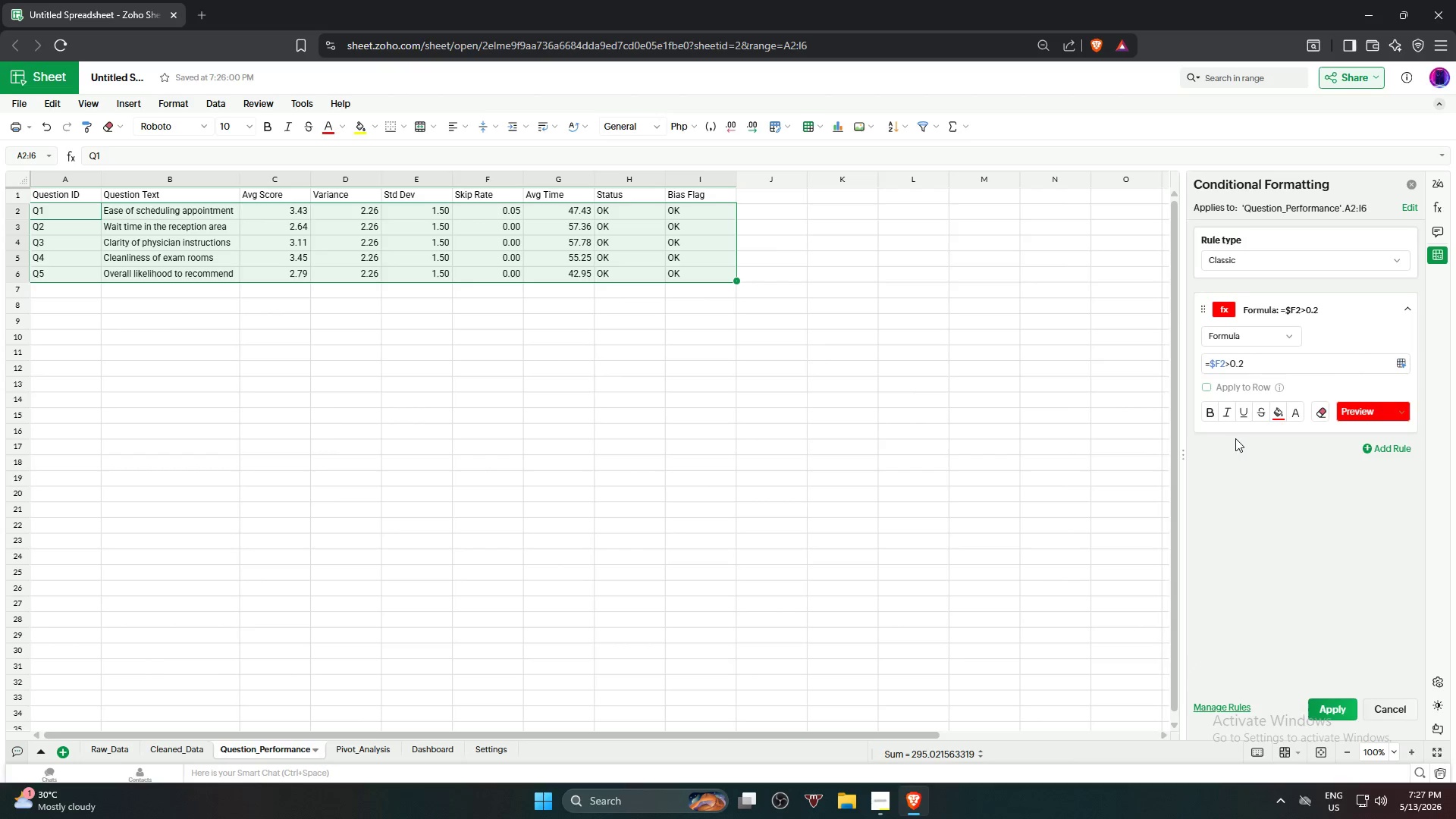 
left_click([1213, 417])
 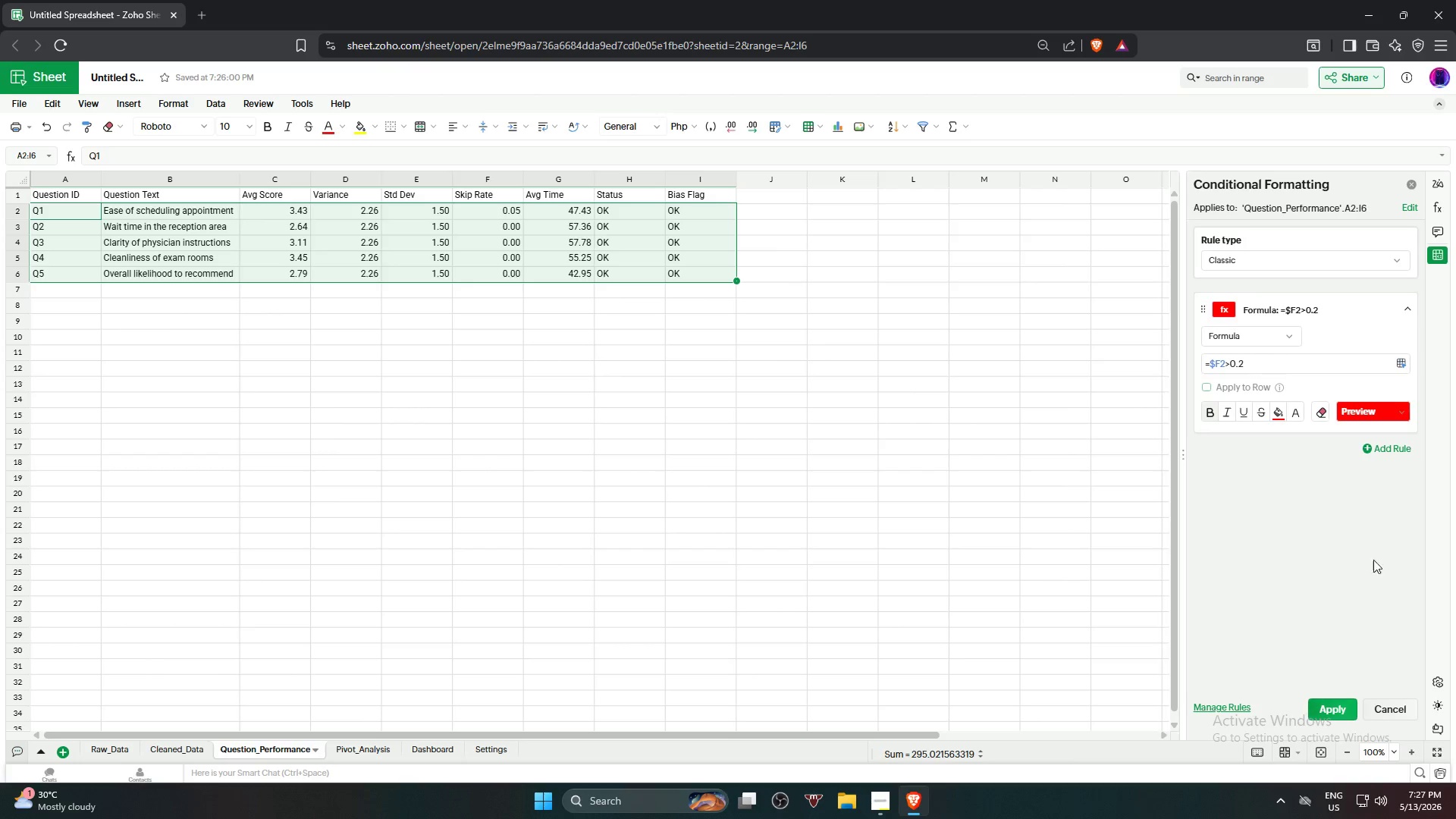 
wait(7.77)
 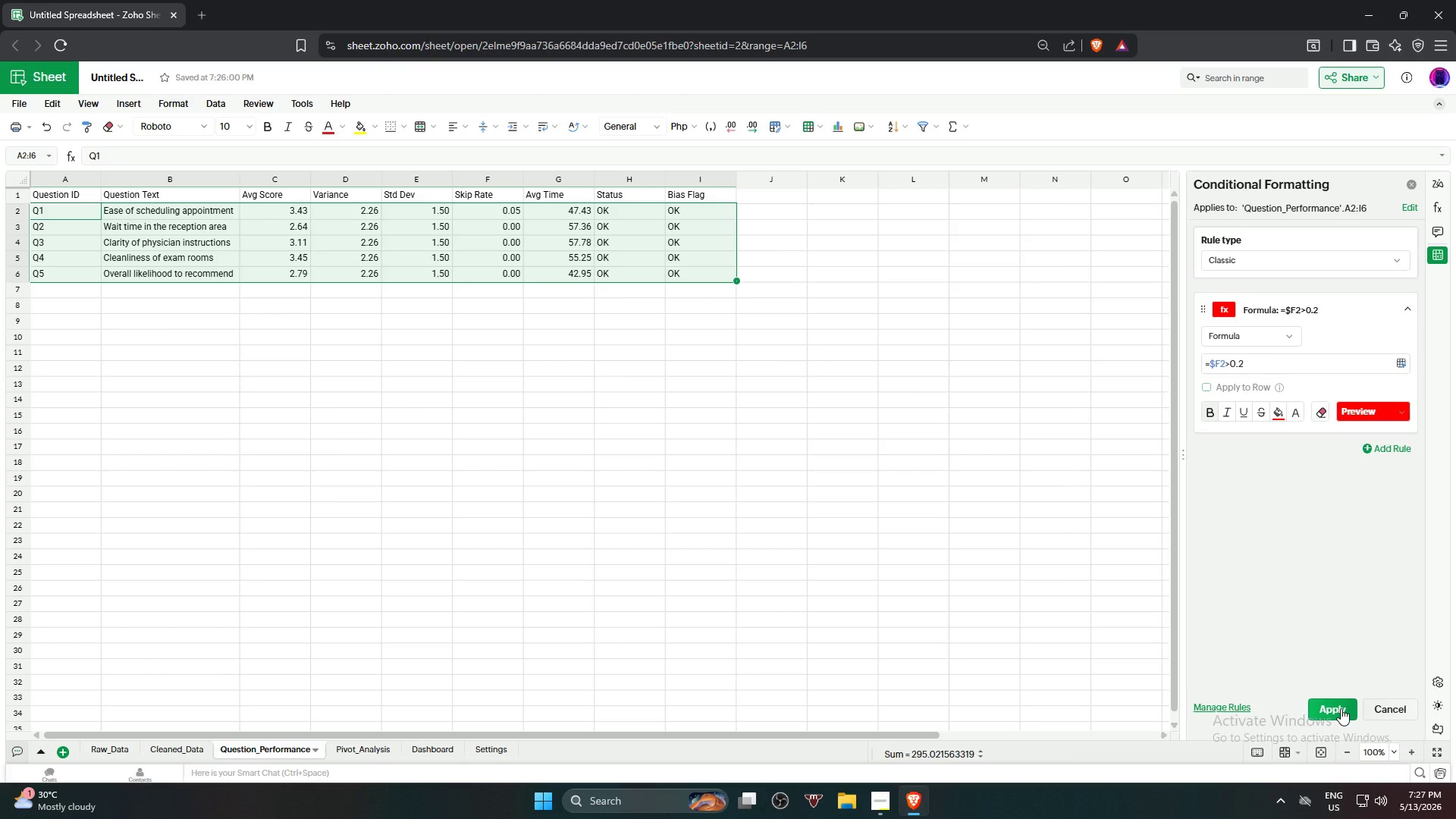 
left_click([1389, 447])
 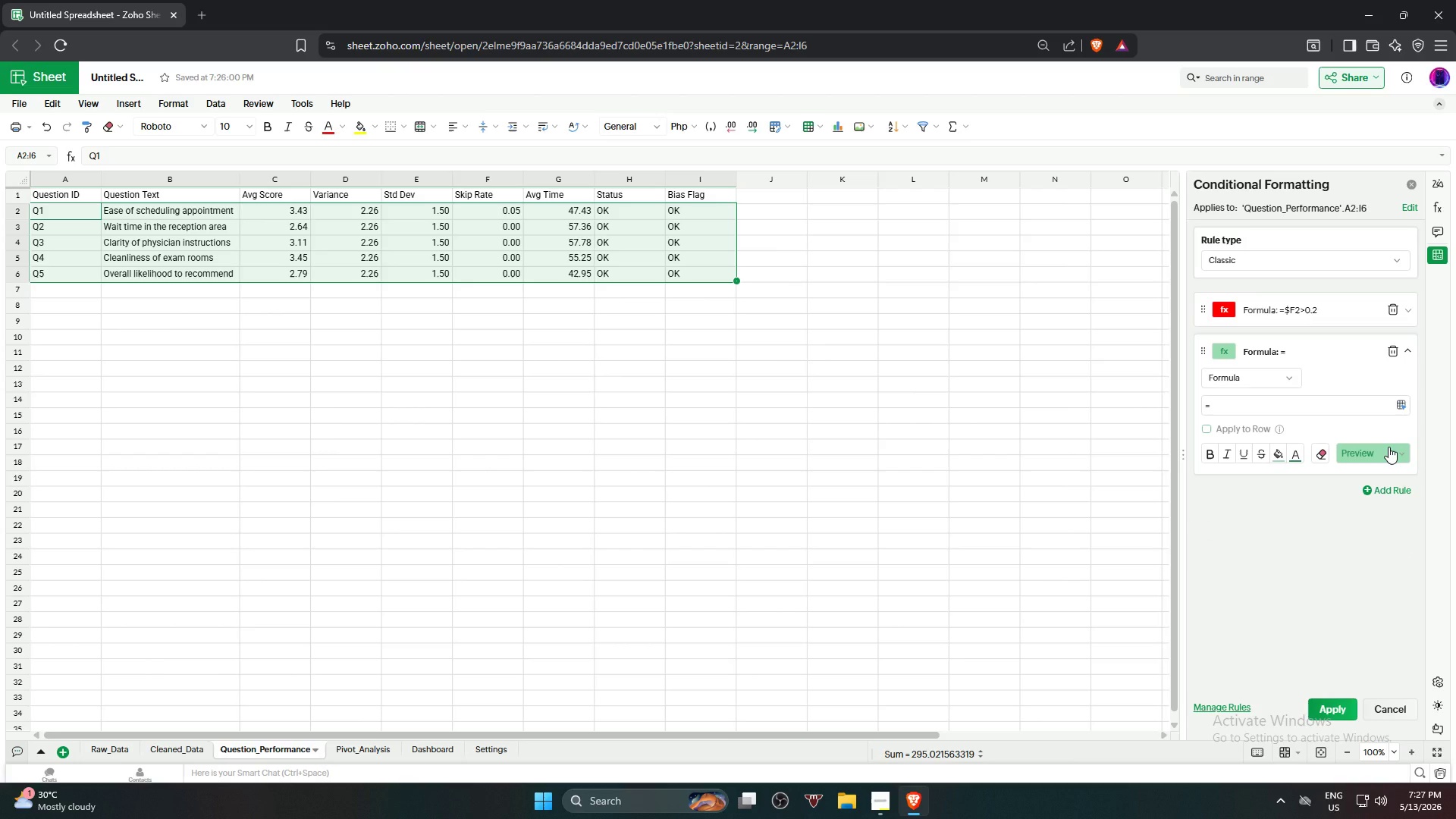 
left_click([1254, 409])
 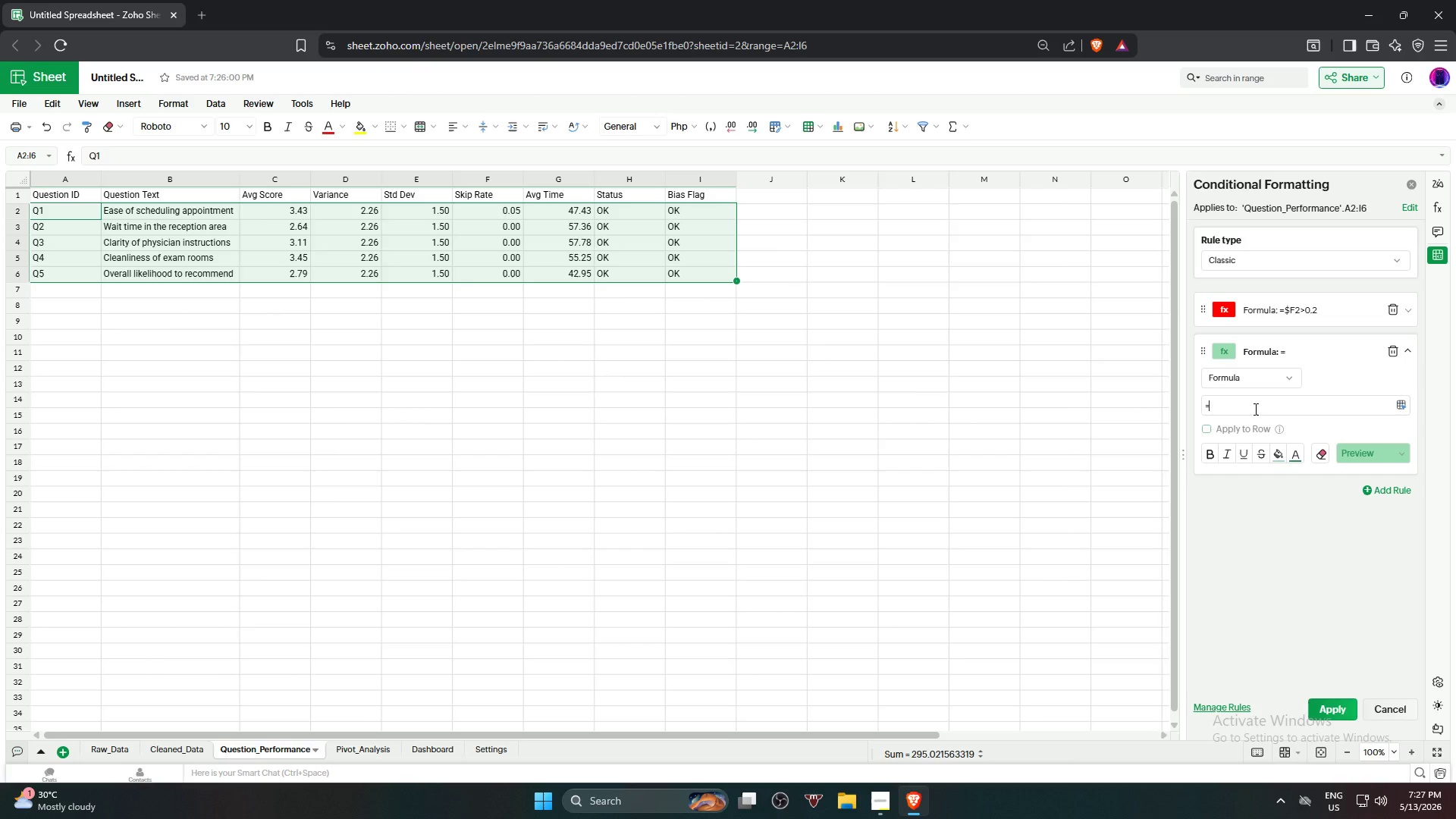 
type(AND($C2>=)
 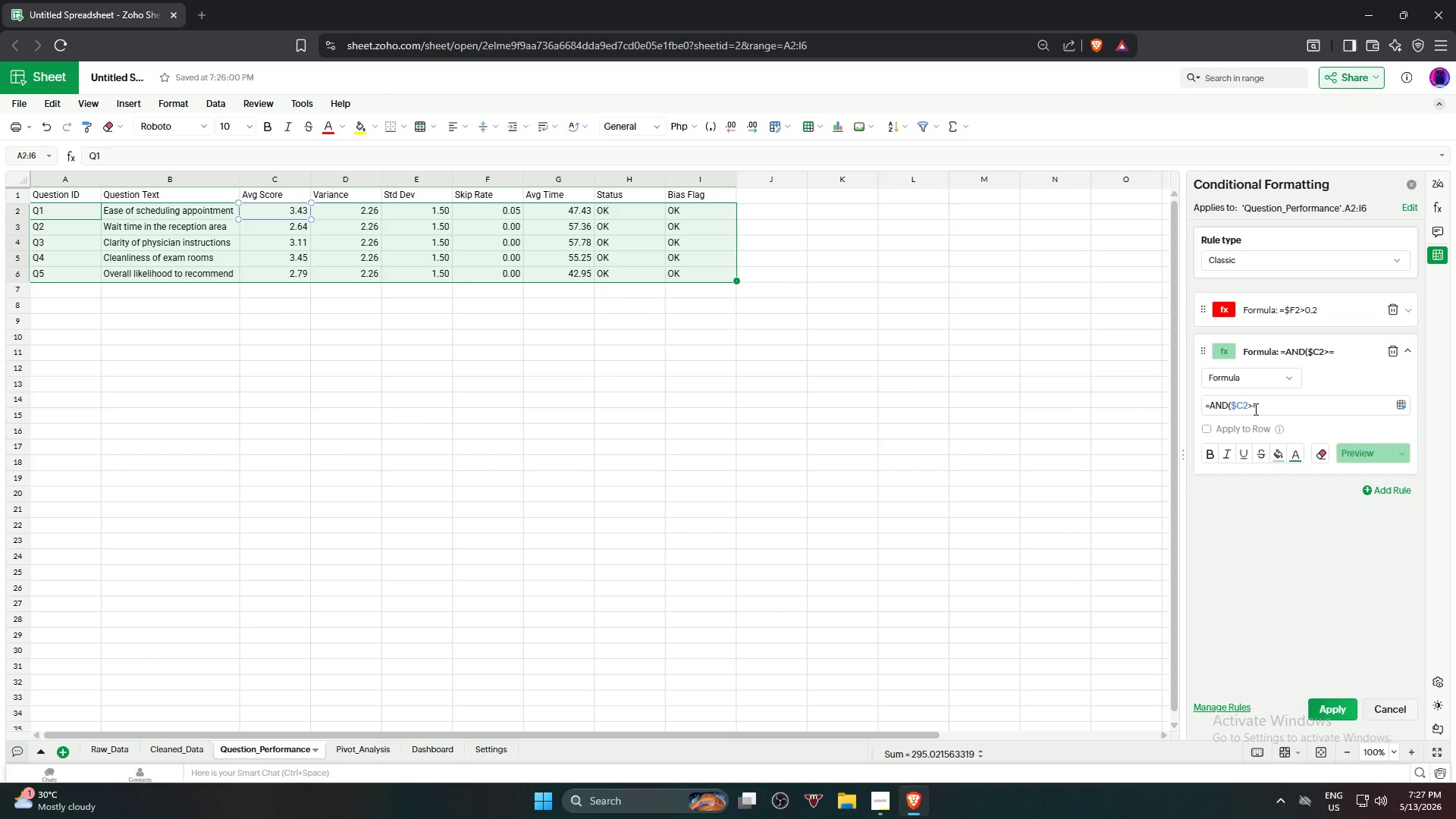 
wait(15.05)
 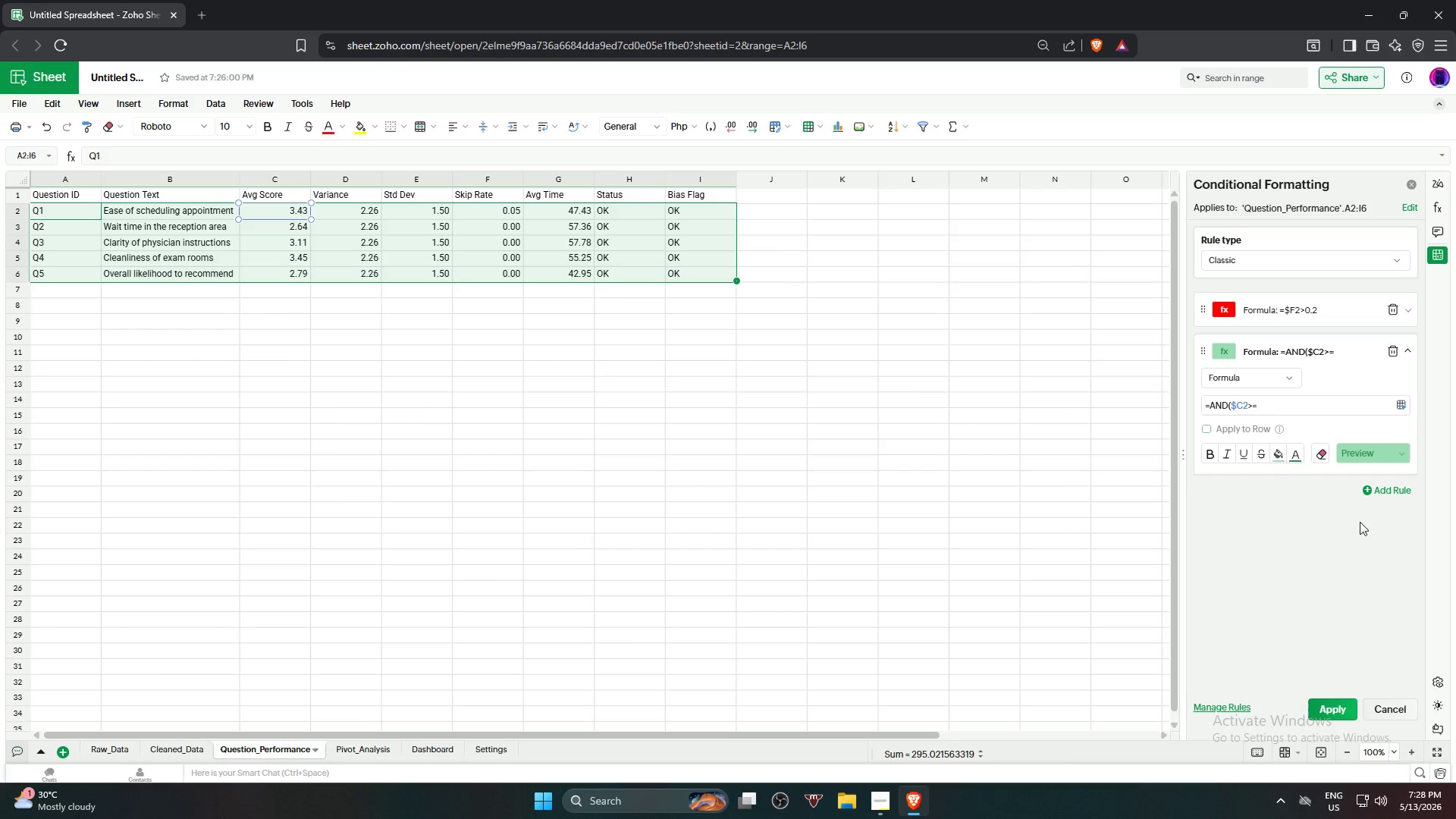 
type(2,$C2<=4)
 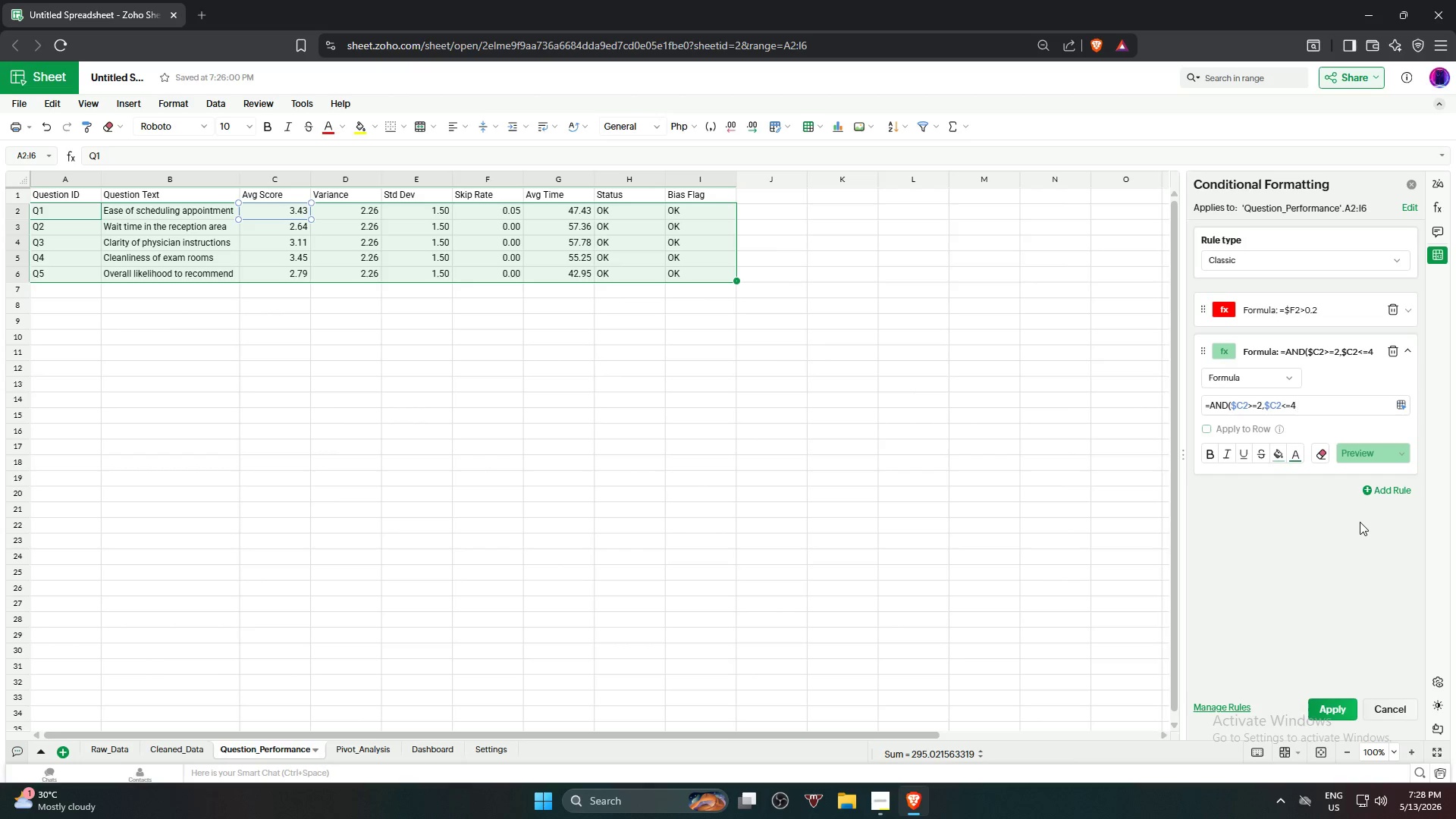 
key(Comma)
 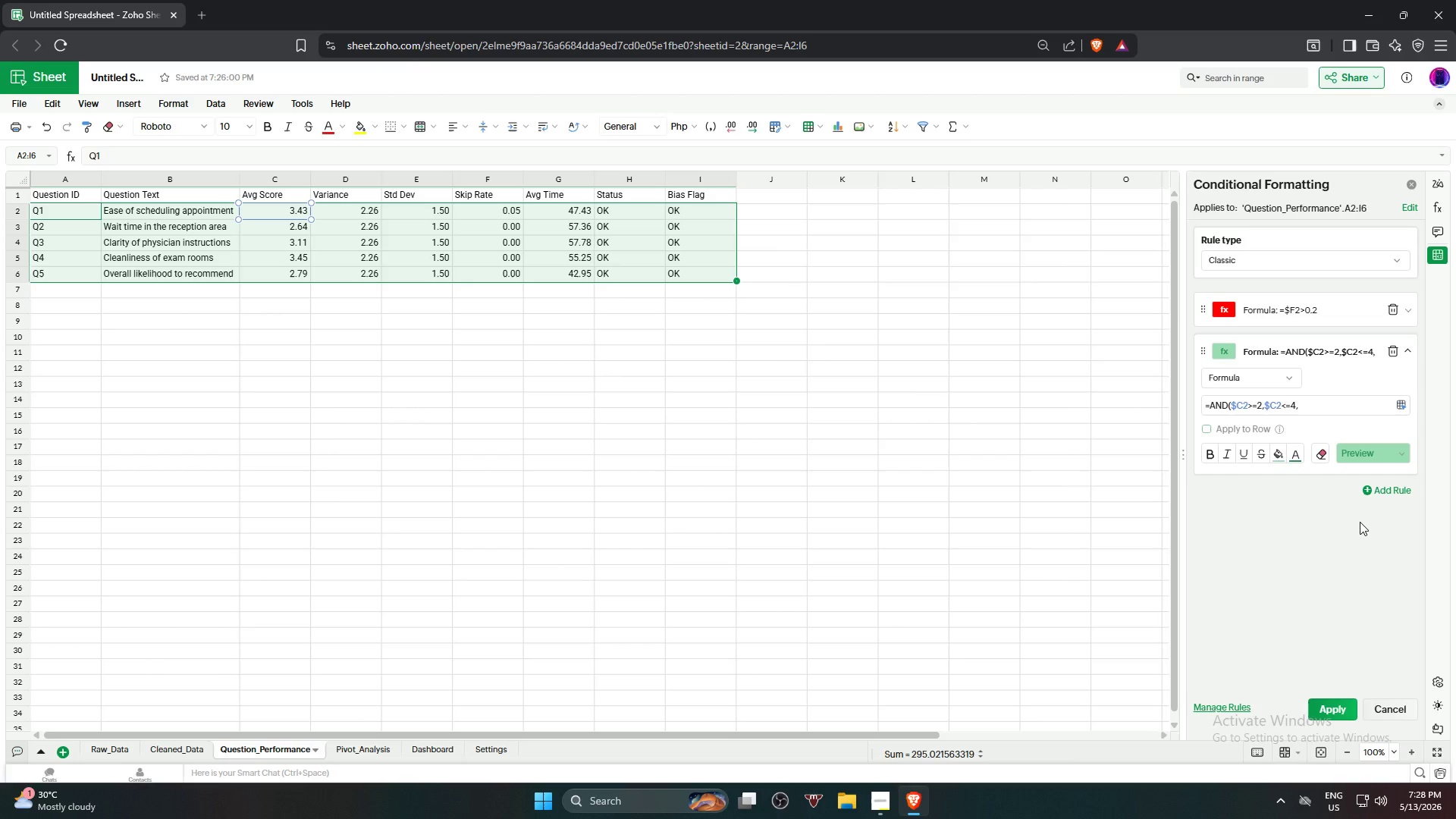 
key(Shift+ShiftRight)
 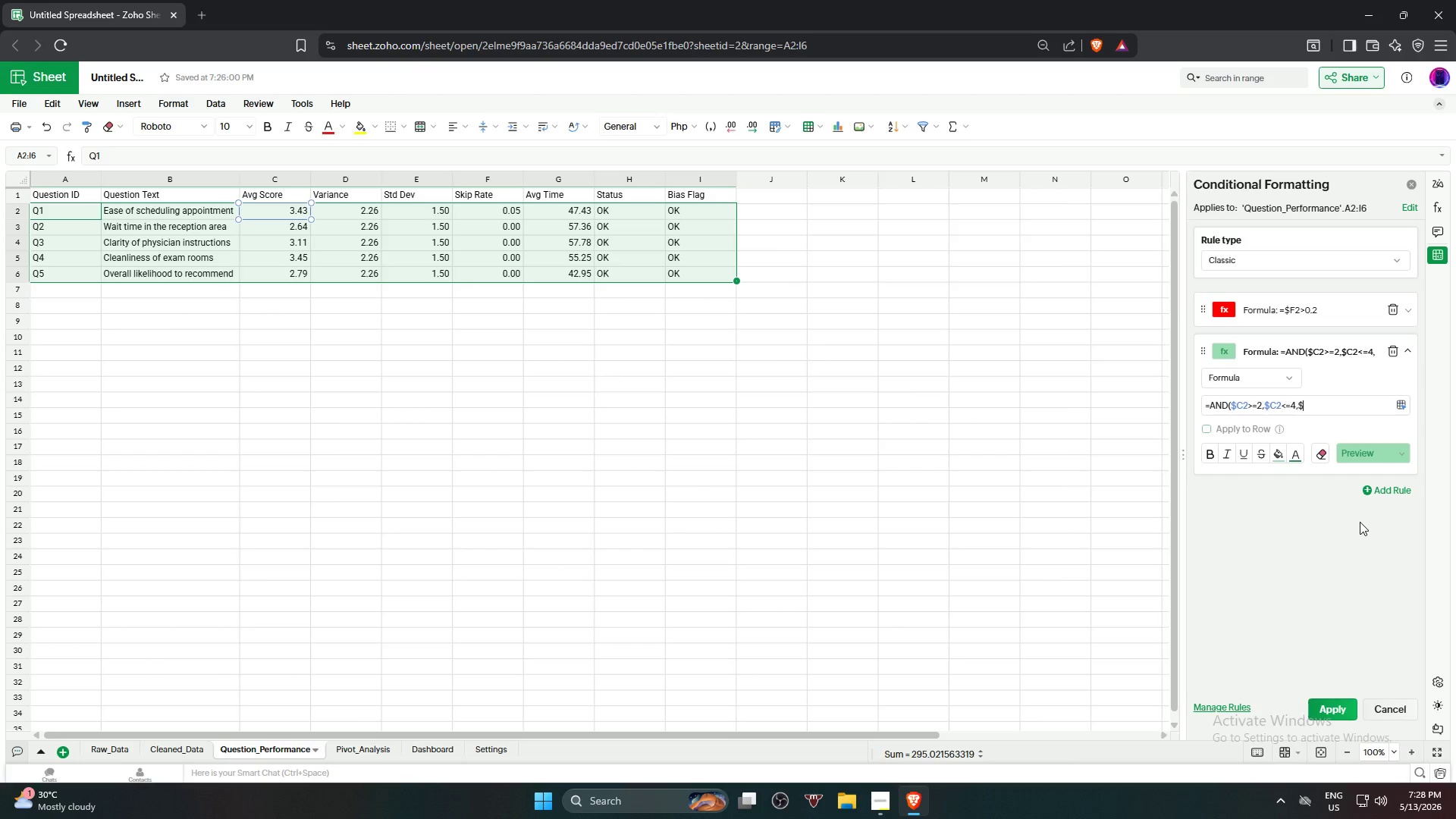 
key(Shift+4)
 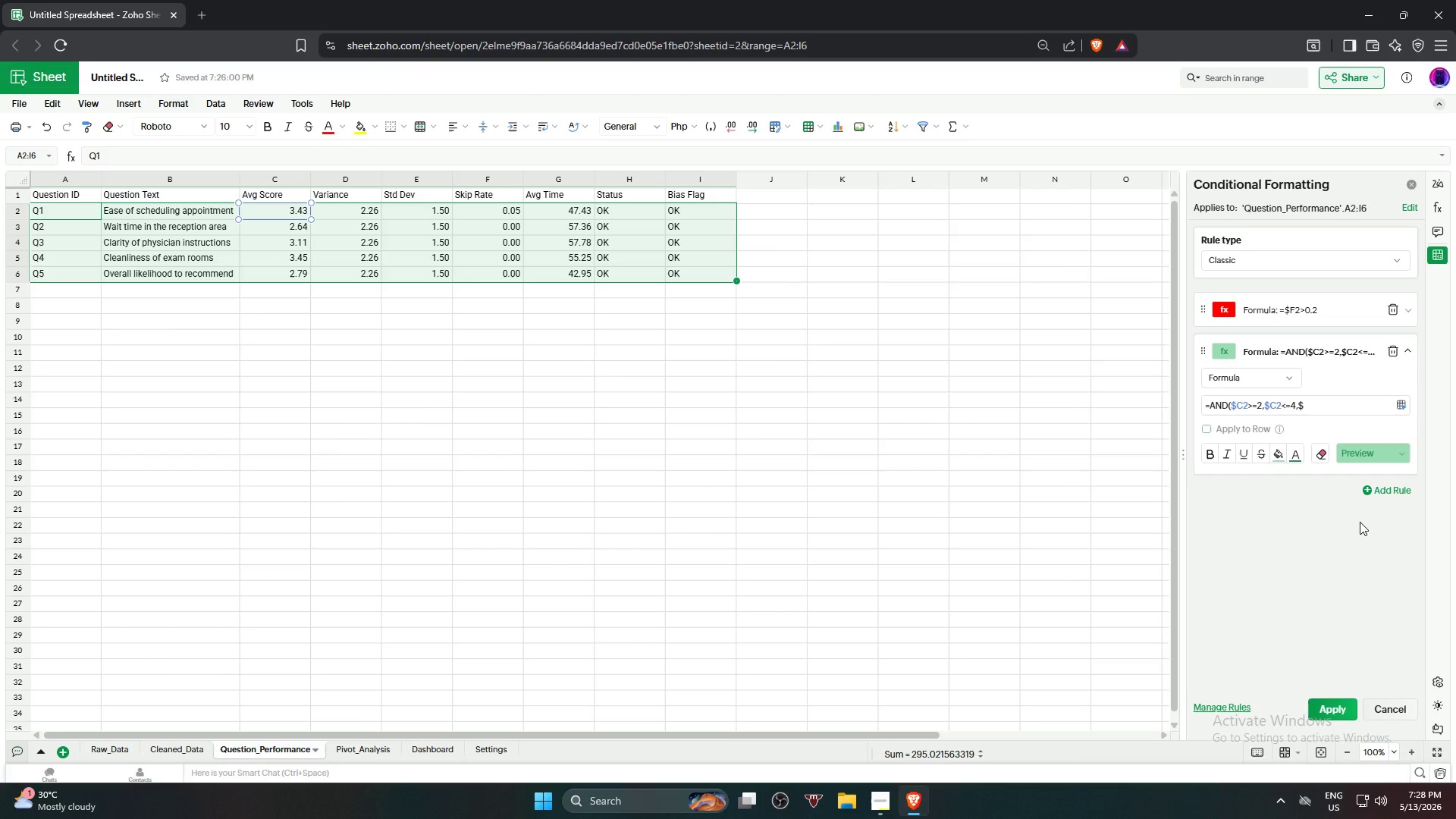 
wait(9.8)
 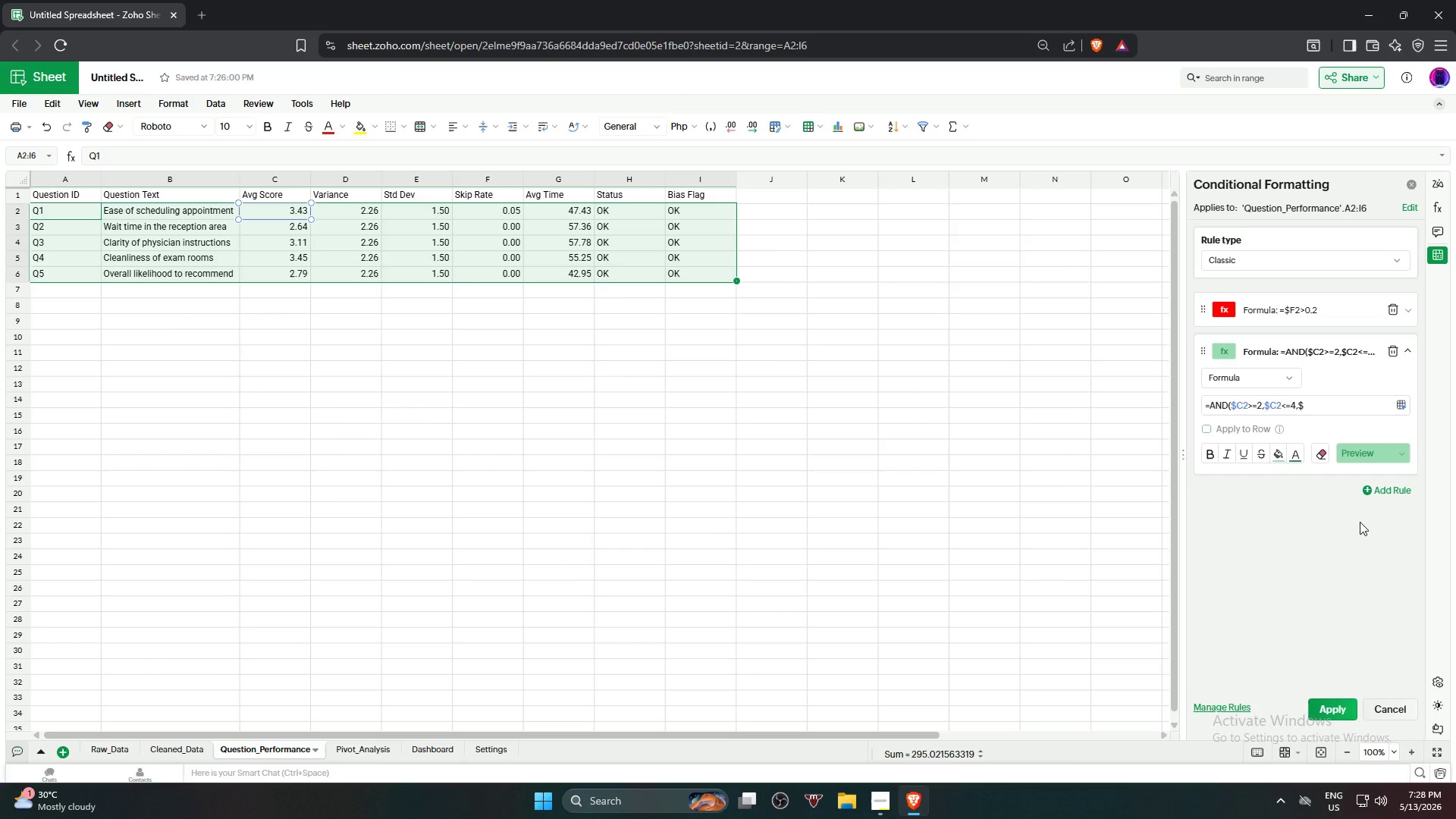 
type(D2<00)
key(Backspace)
type(.5))
 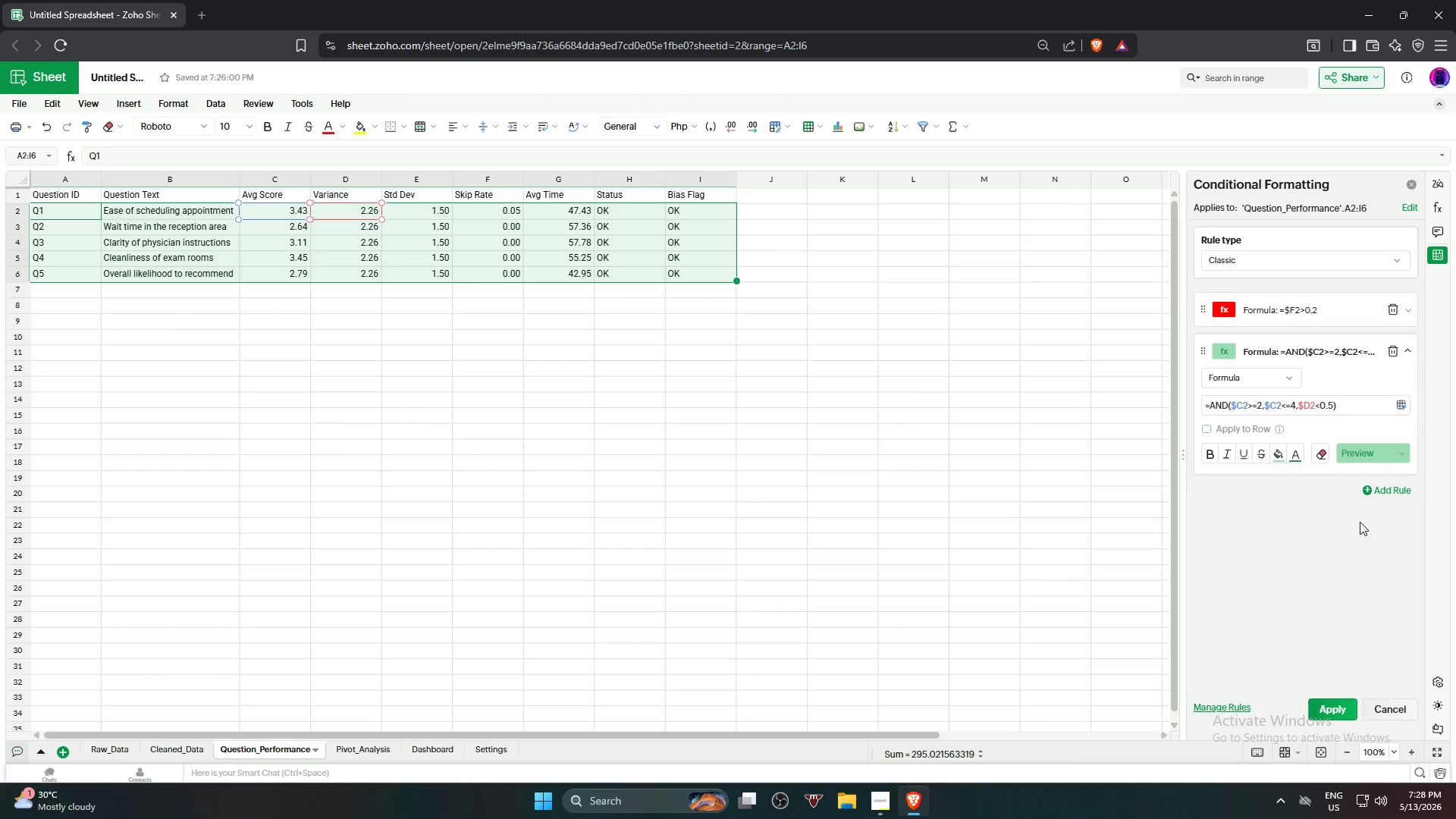 
left_click([1193, 630])
 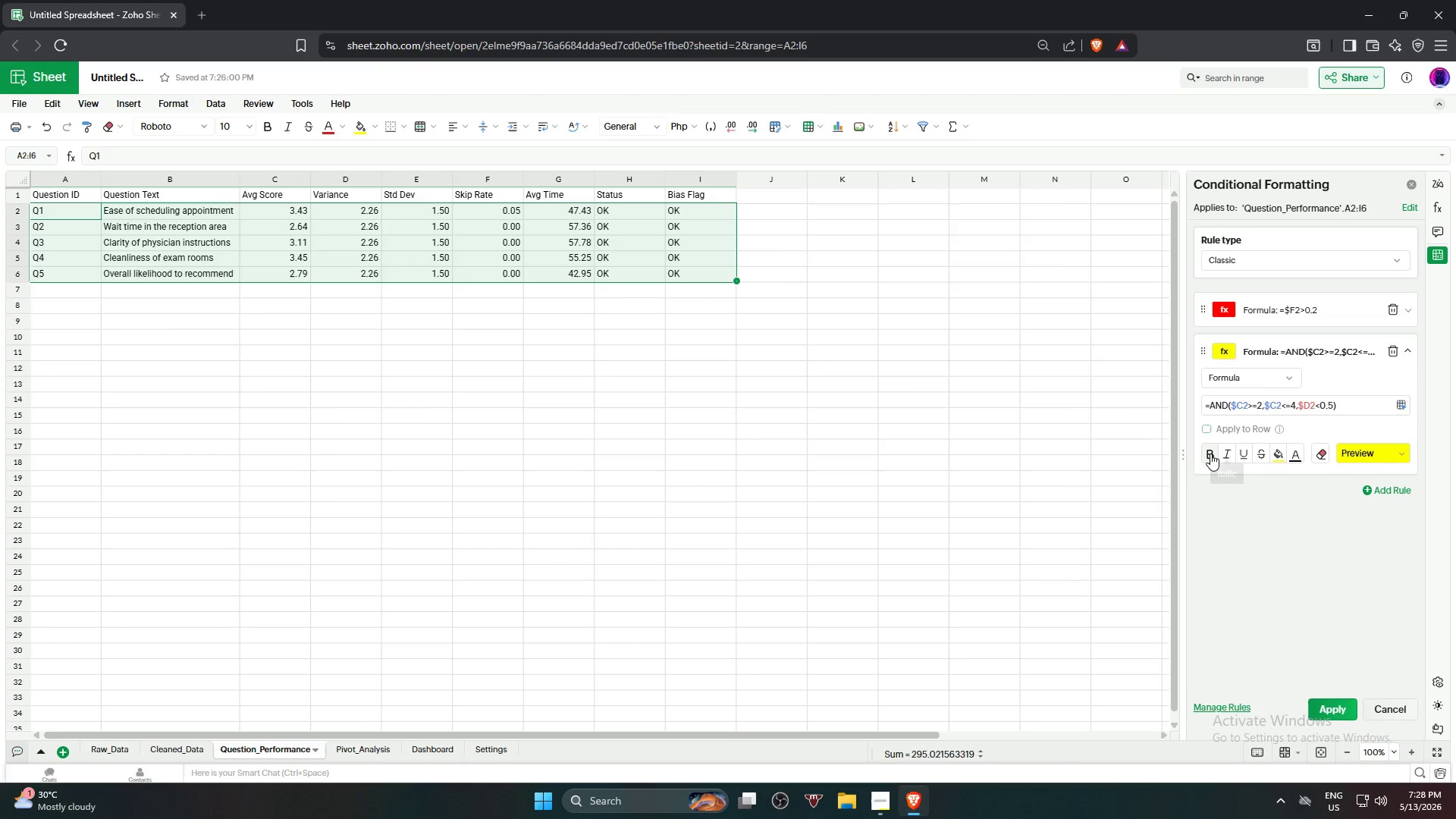 
mouse_move([1218, 455])
 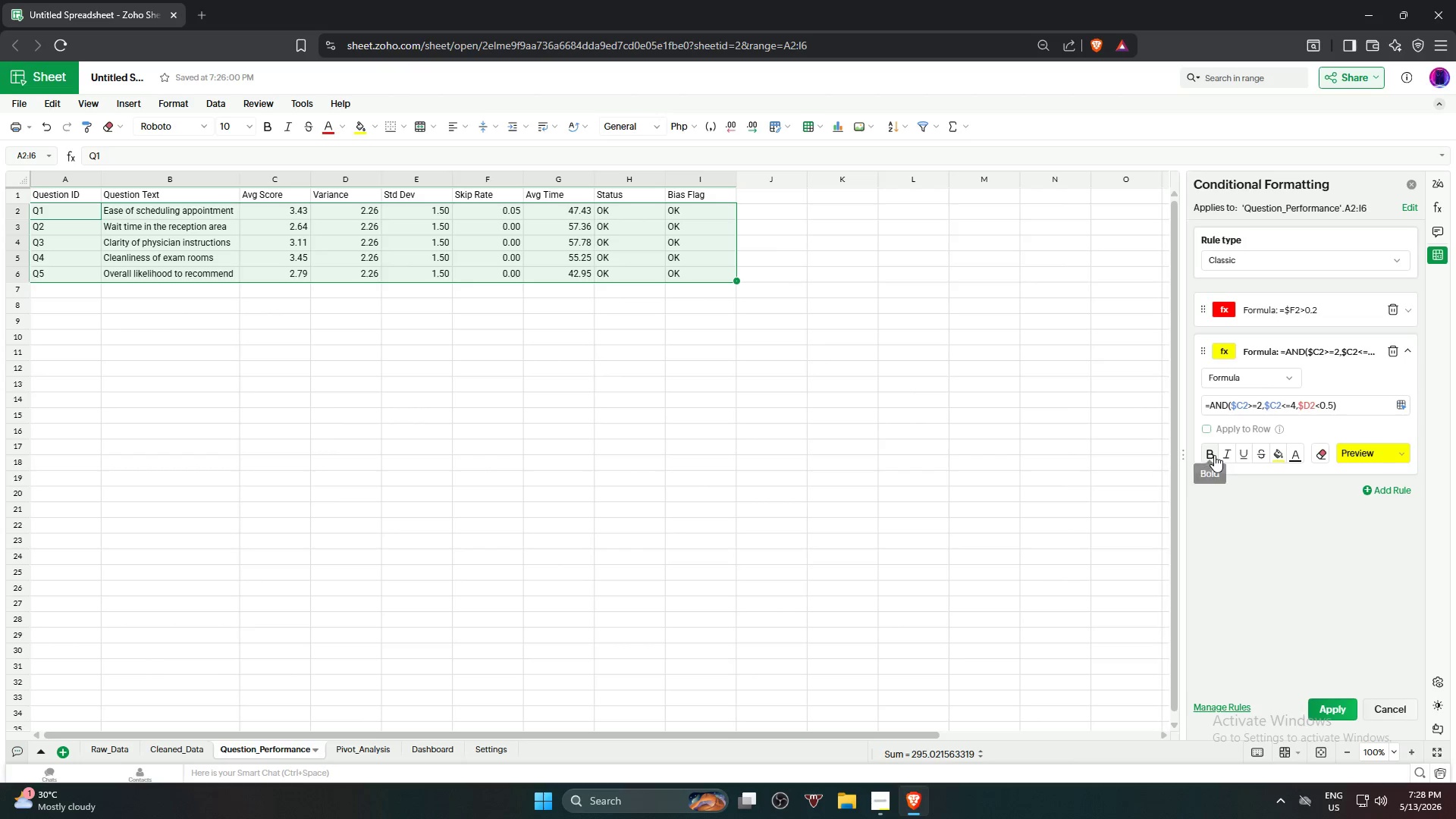 
left_click([1214, 455])
 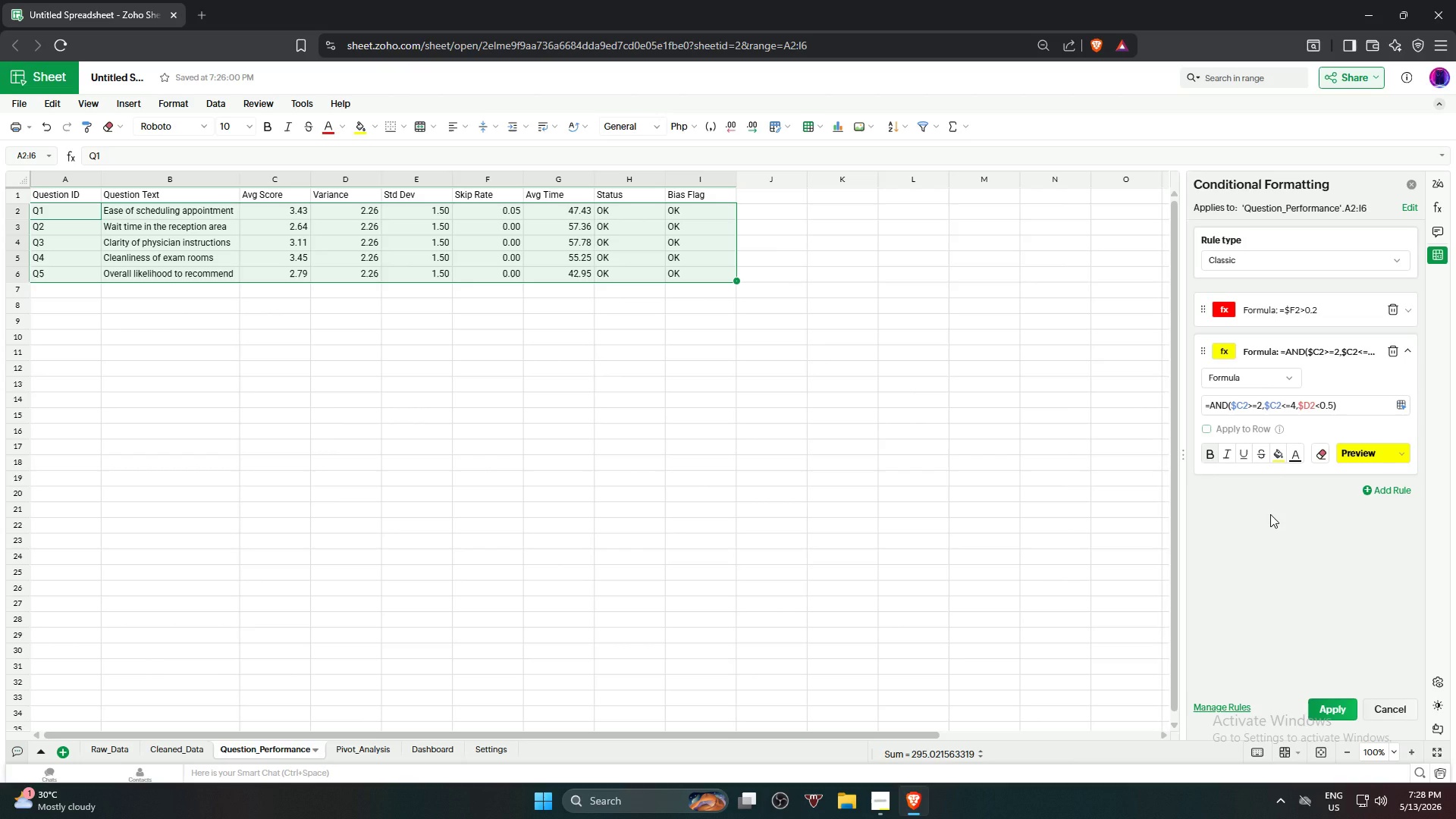 
wait(8.75)
 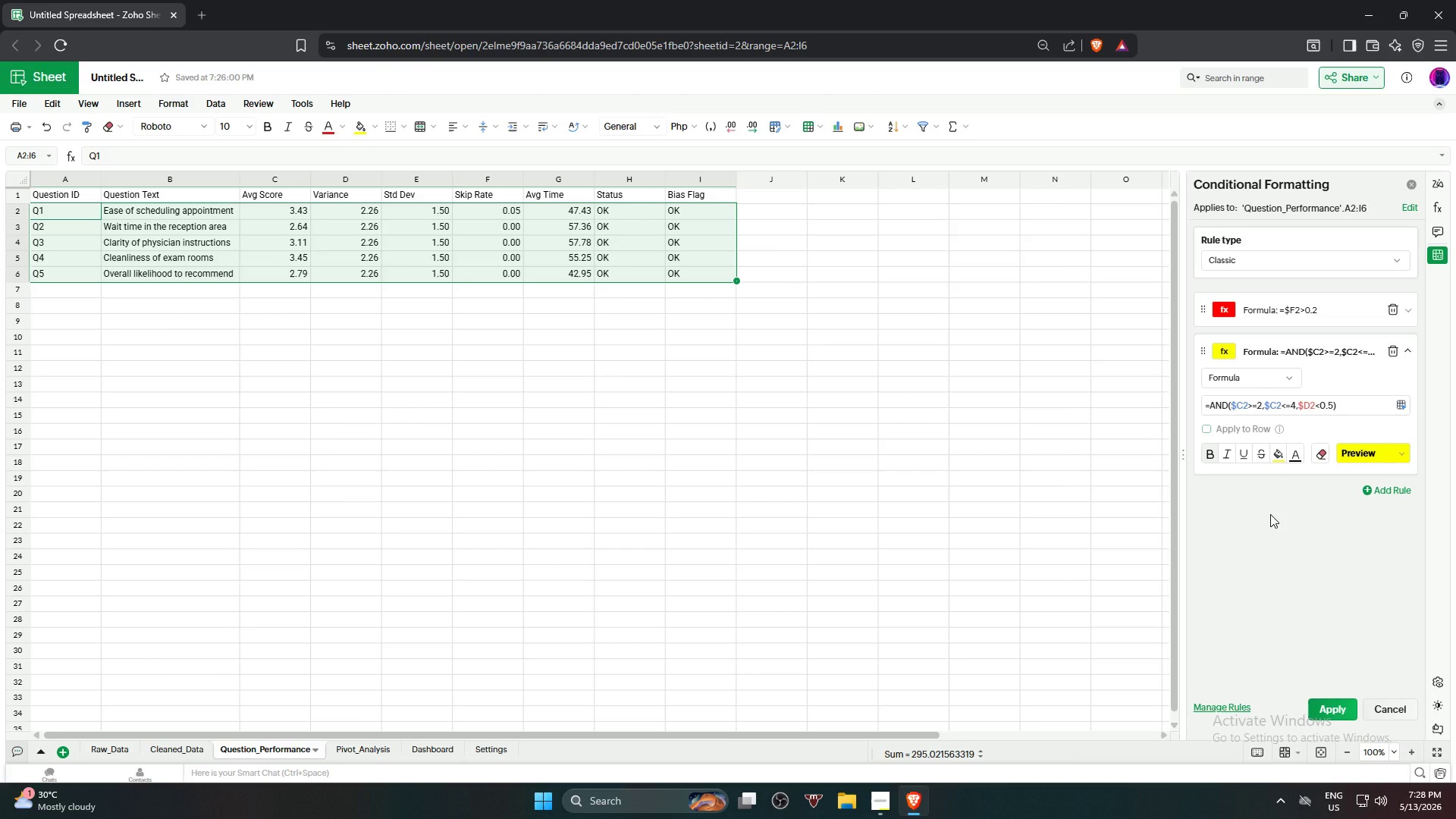 
left_click([1404, 490])
 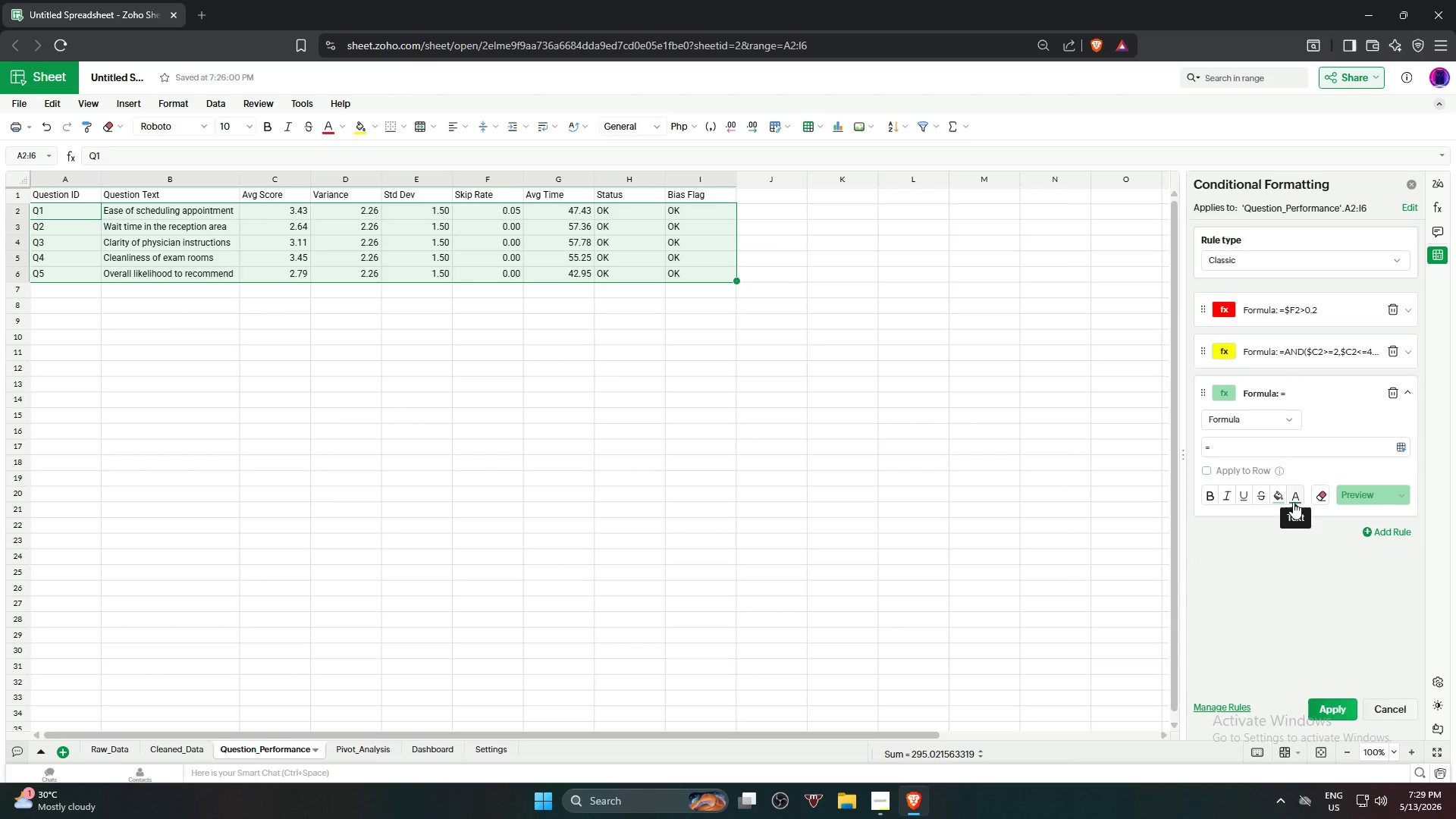 
left_click([1284, 498])
 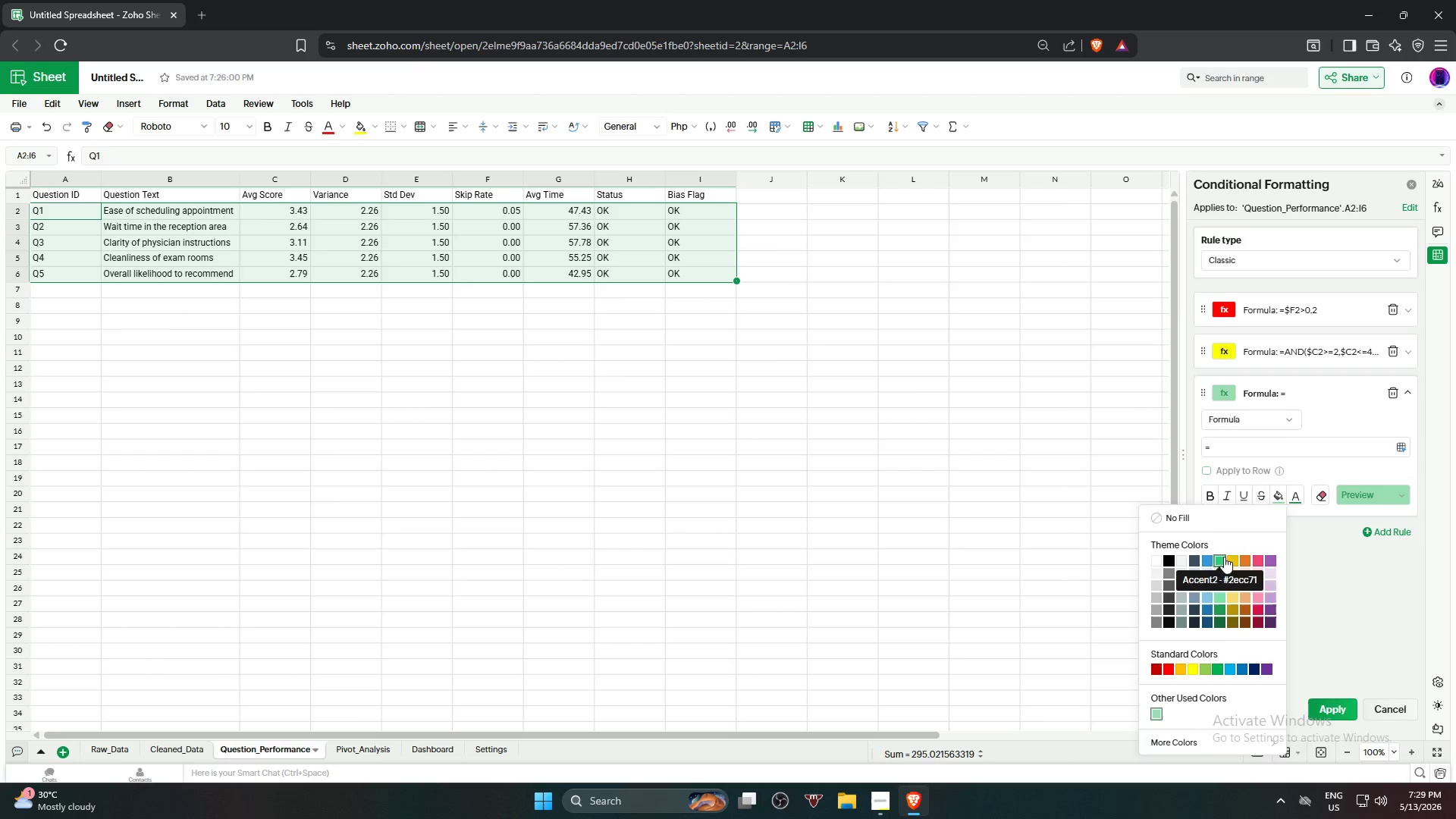 
left_click([1212, 673])
 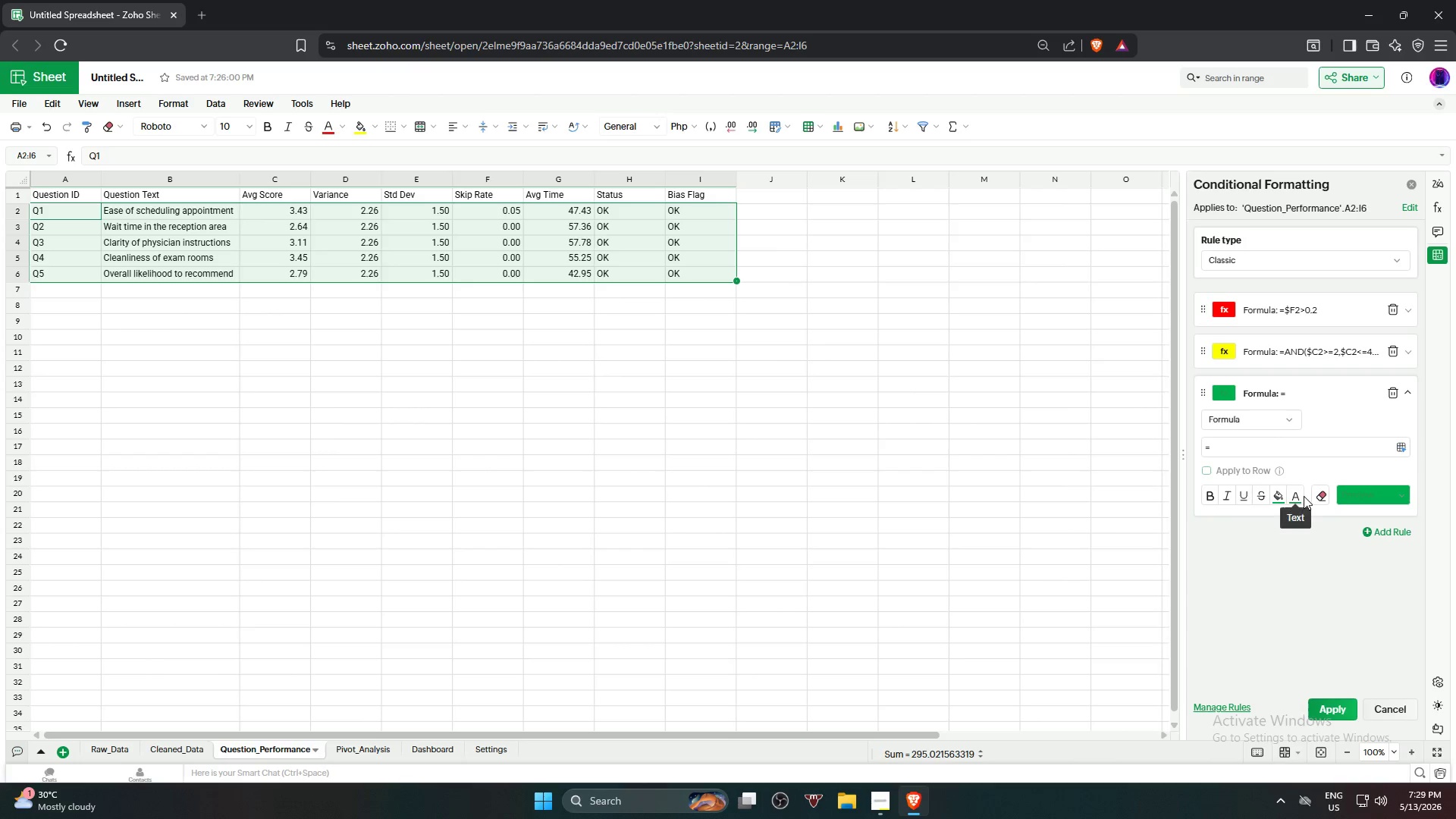 
left_click([1301, 495])
 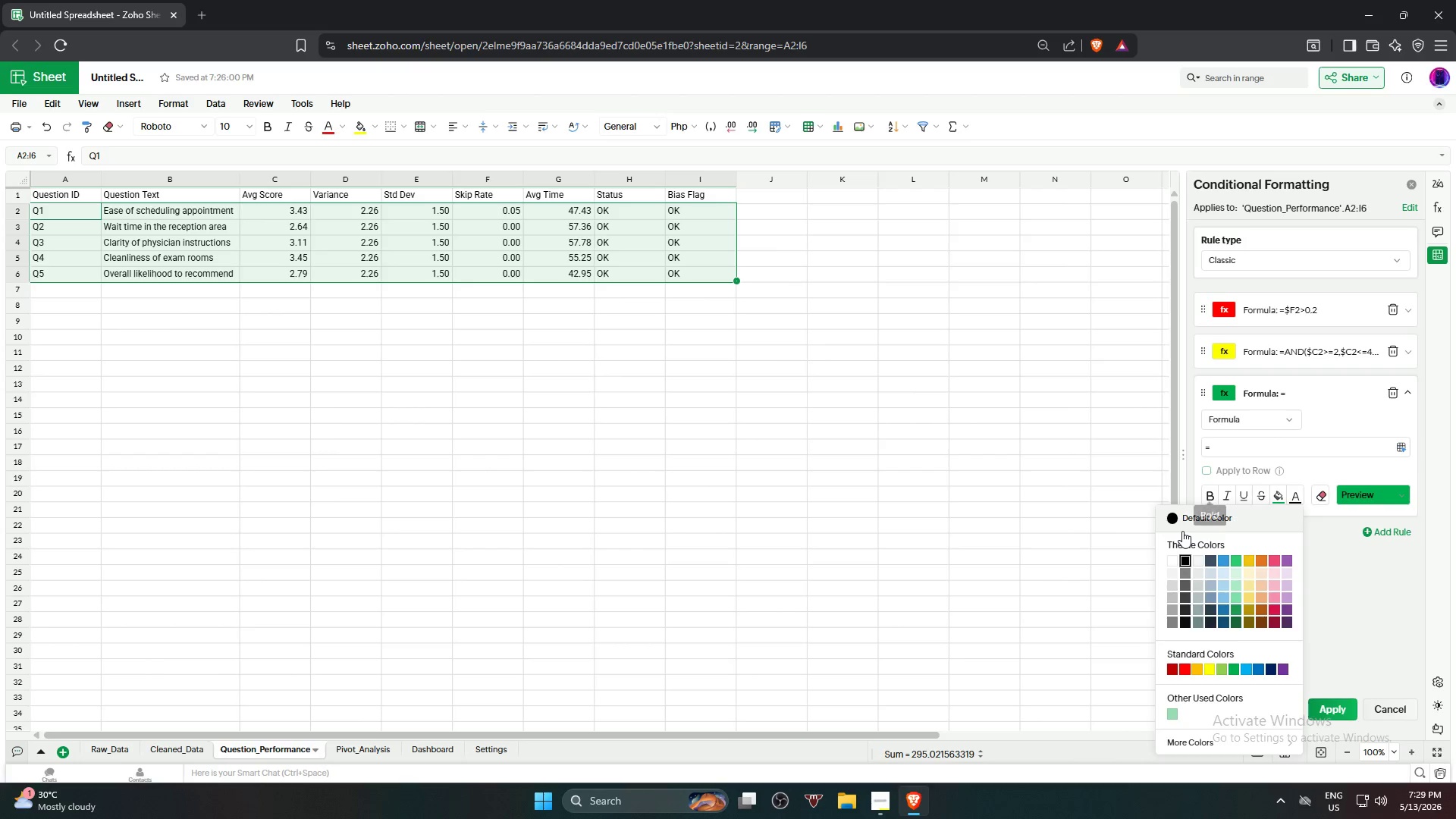 
left_click([1185, 519])
 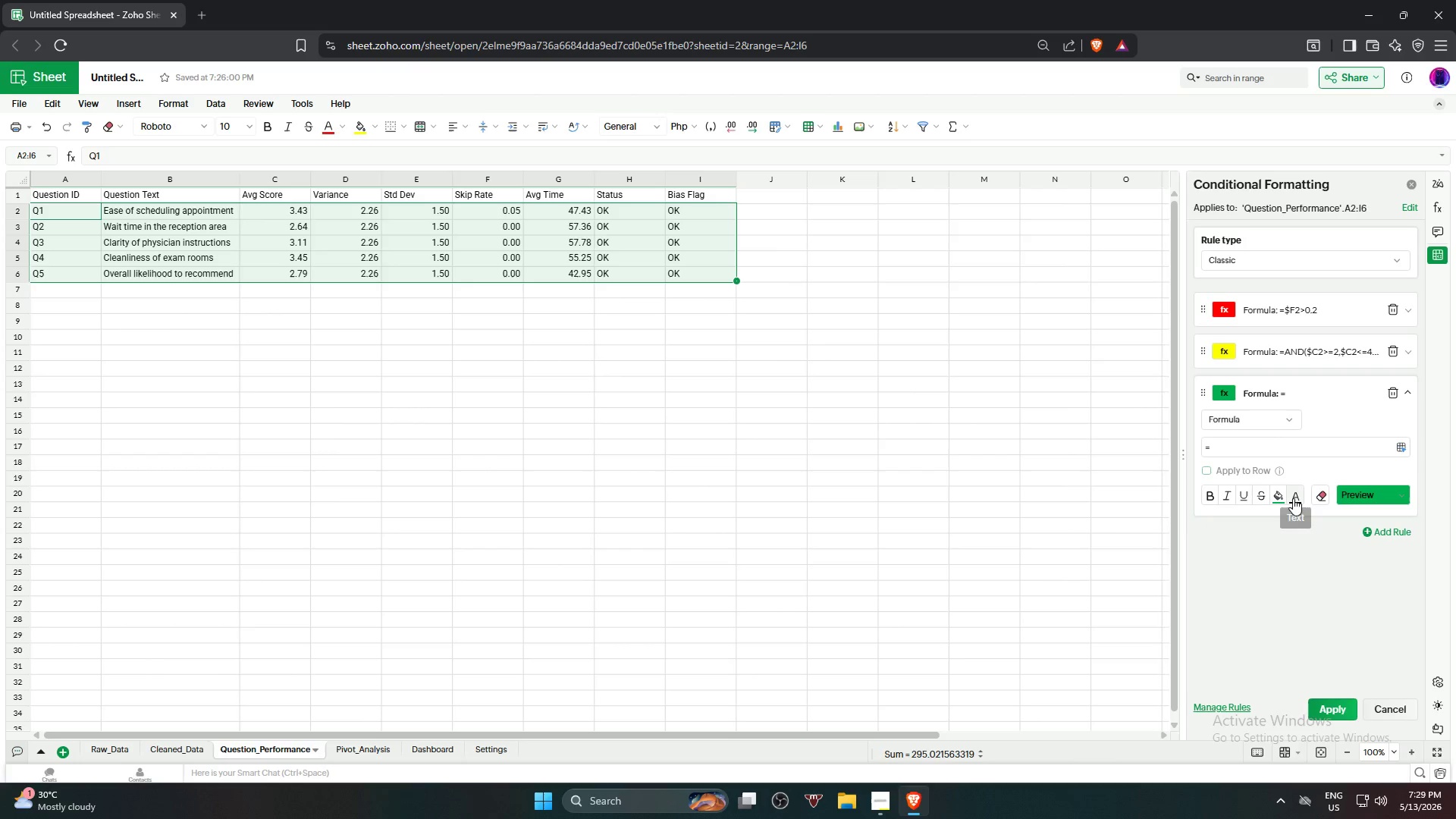 
left_click([1293, 498])
 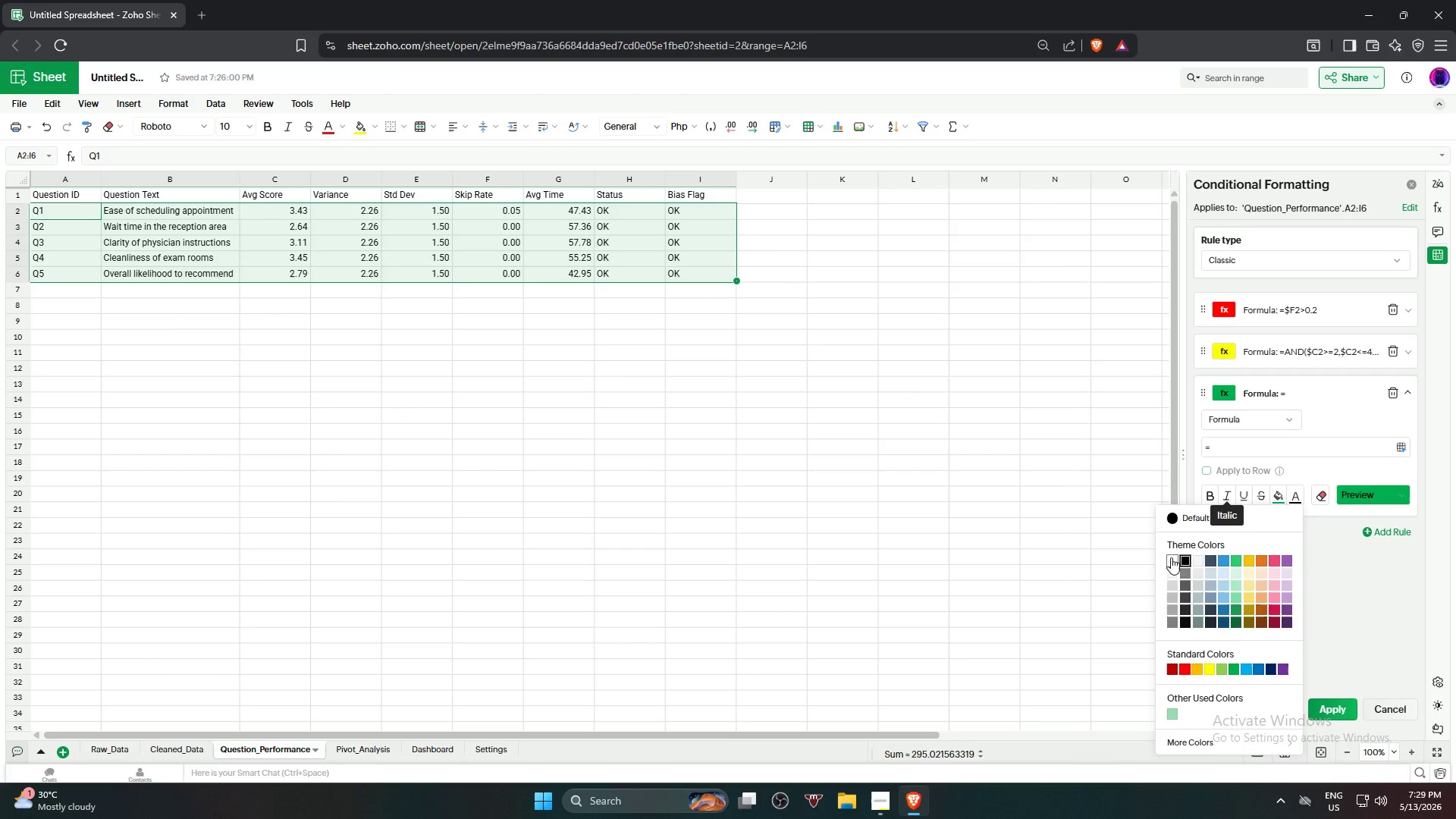 
left_click([1171, 560])
 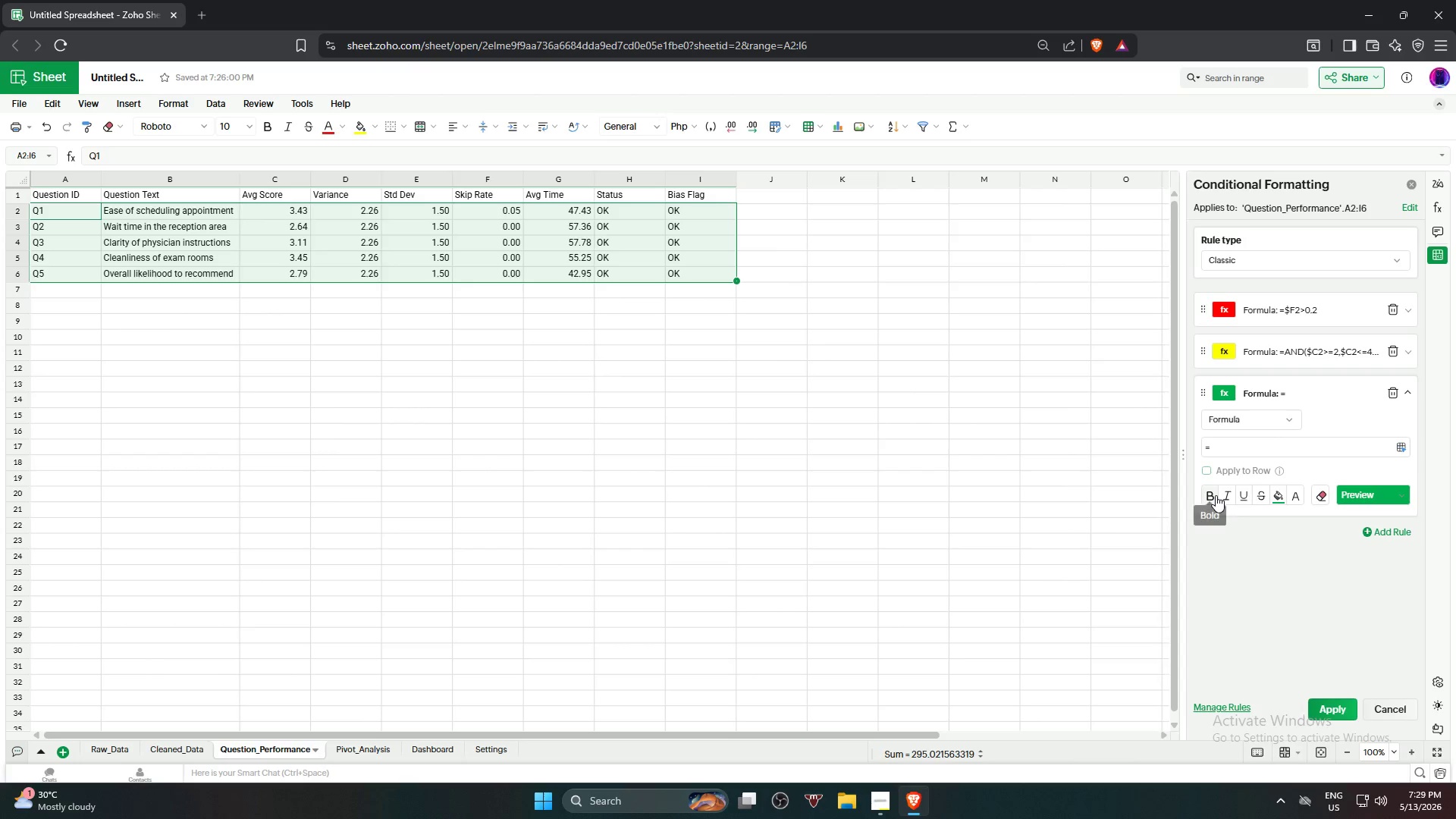 
left_click([1215, 495])
 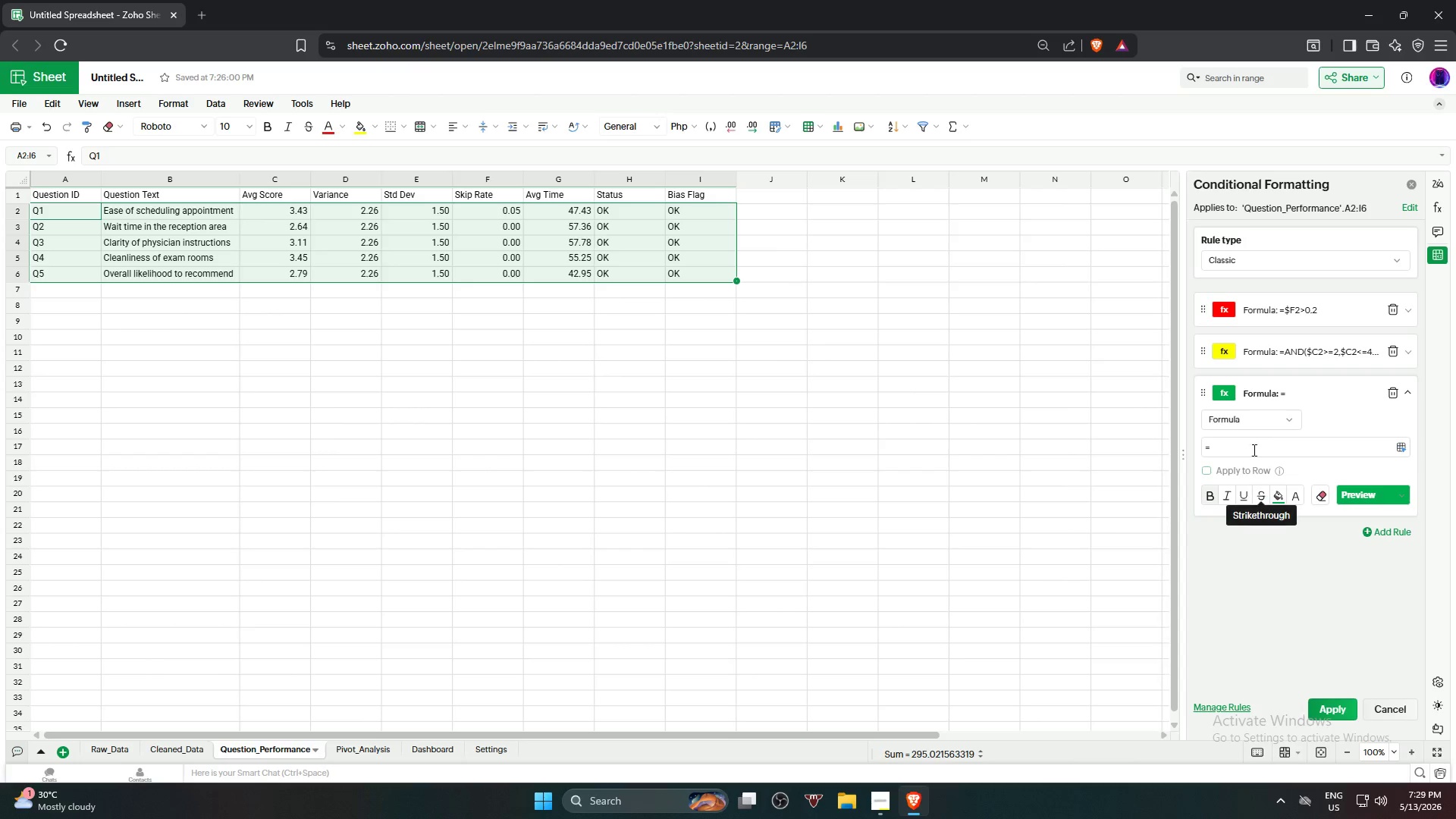 
left_click([1252, 445])
 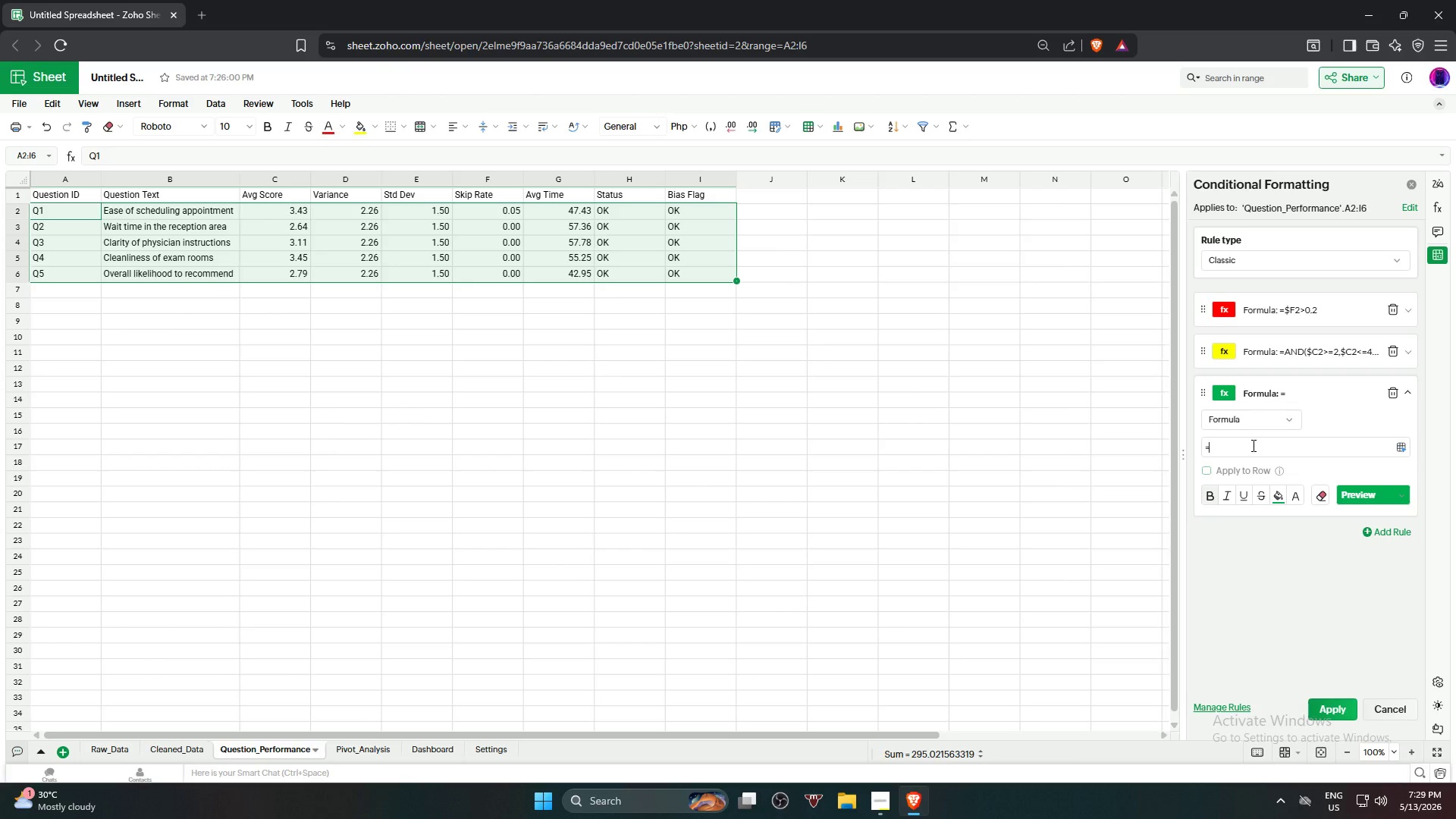 
type(AND($F2<0.2,$)
 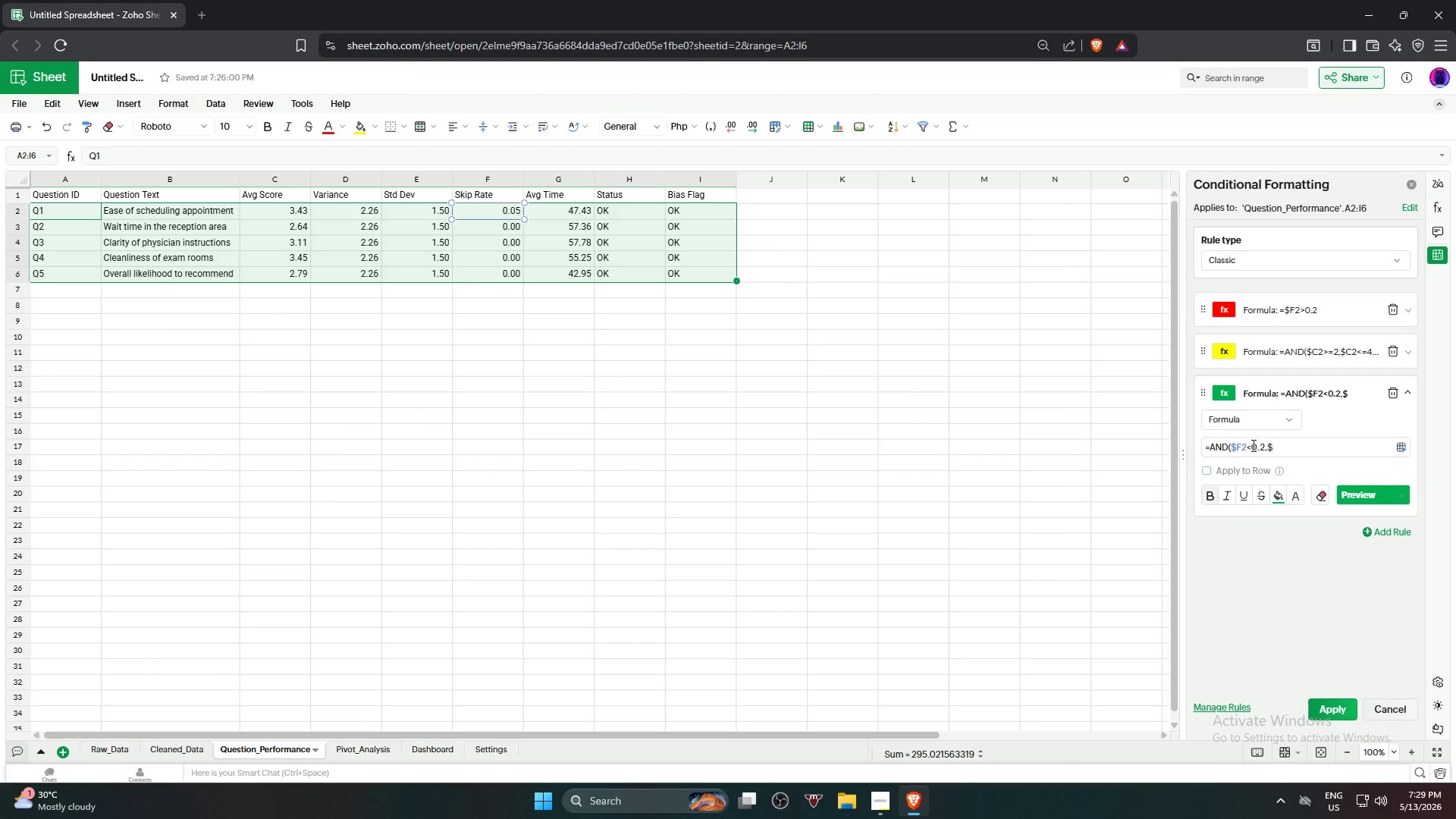 
wait(7.51)
 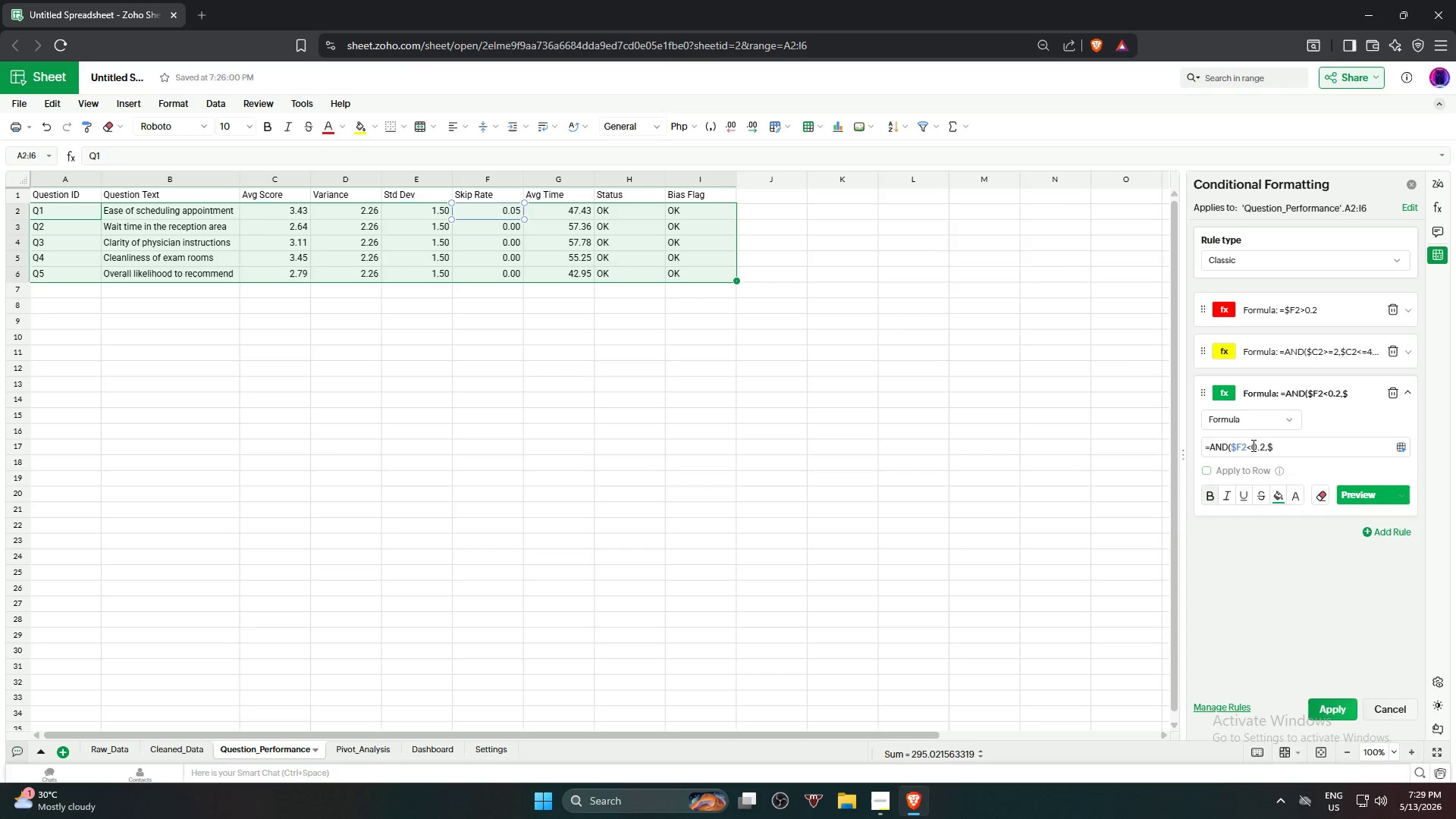 
type(D2>=)
 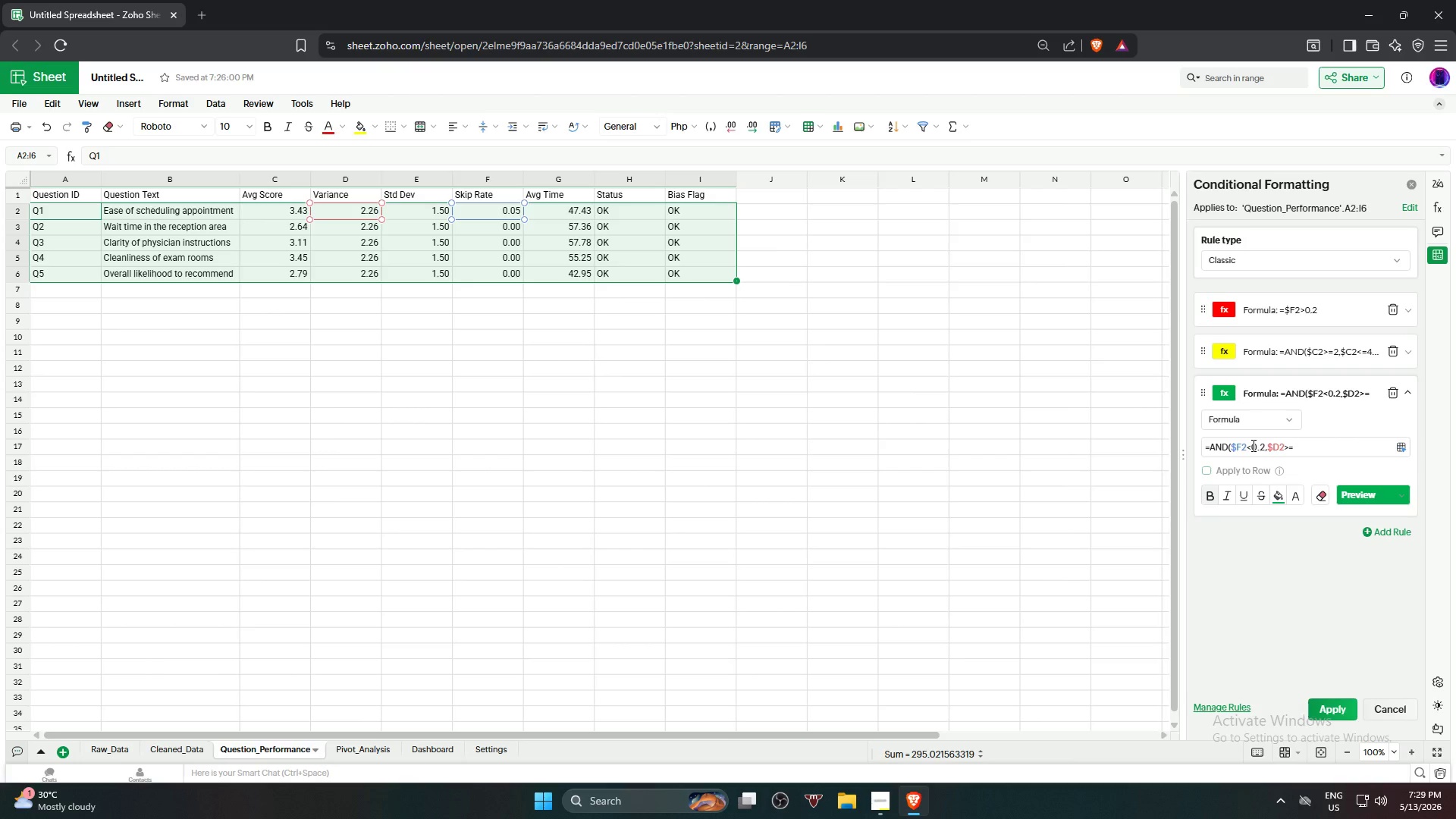 
wait(6.41)
 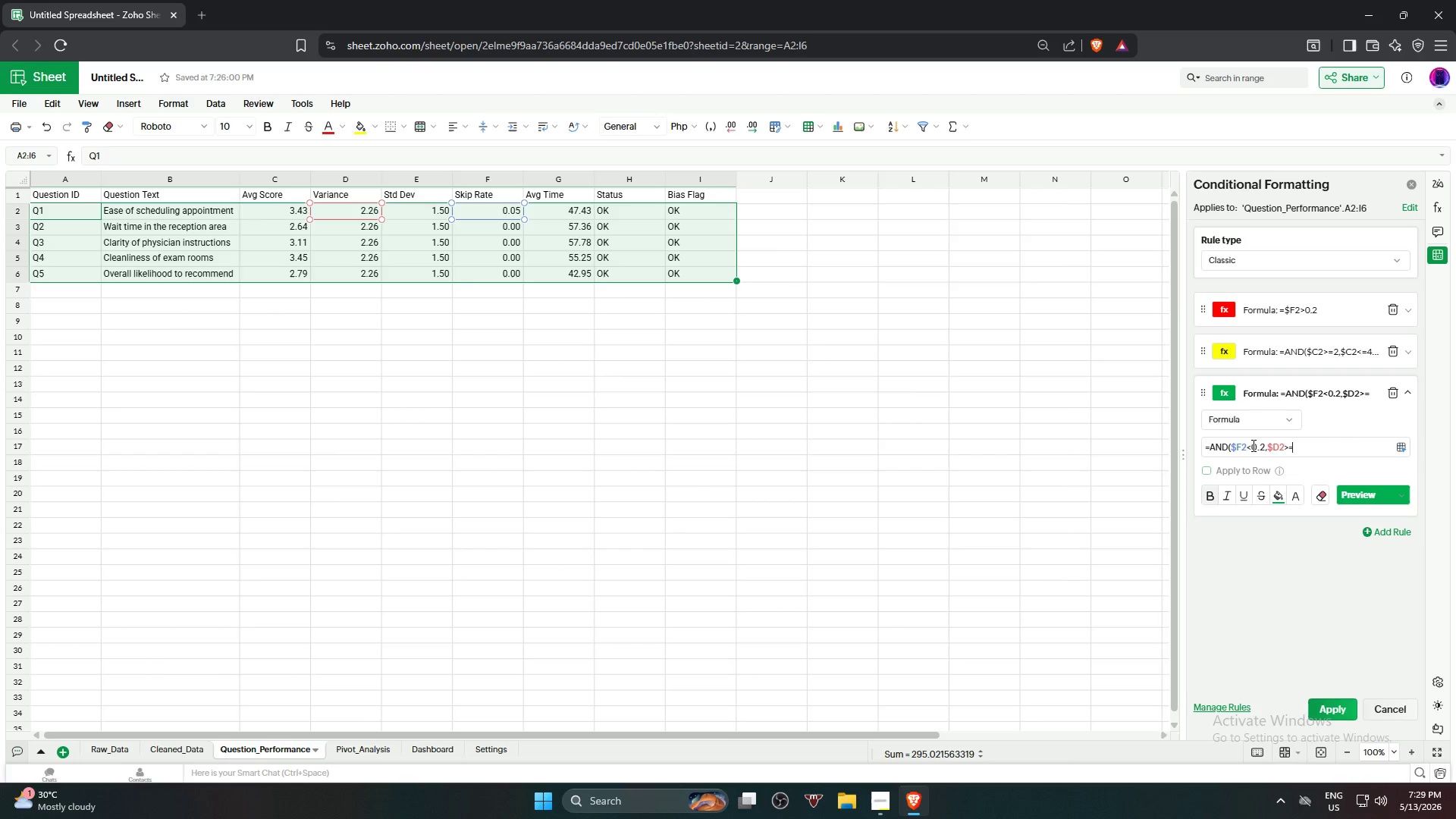 
key(Numpad0)
 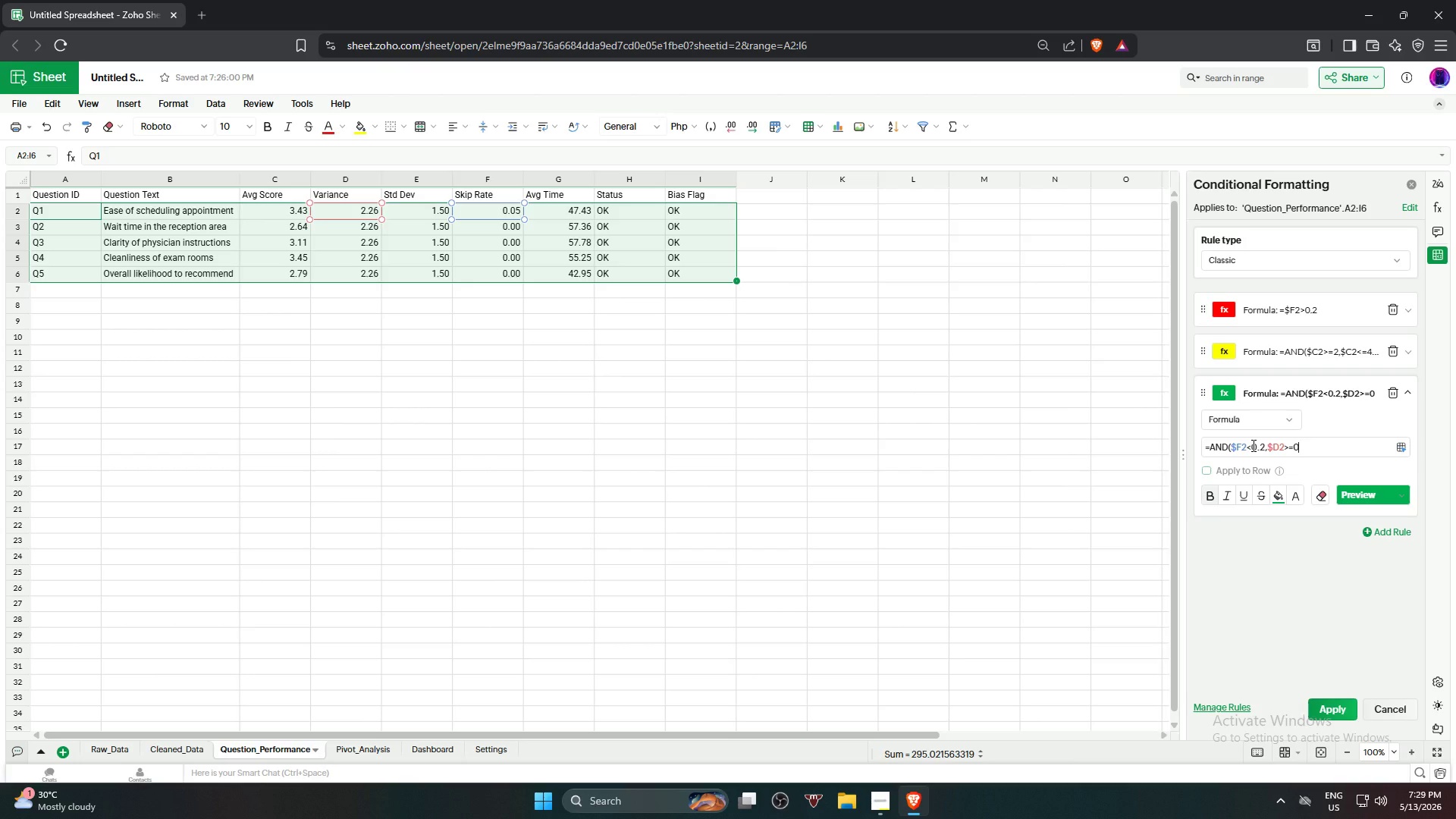 
key(NumpadDecimal)
 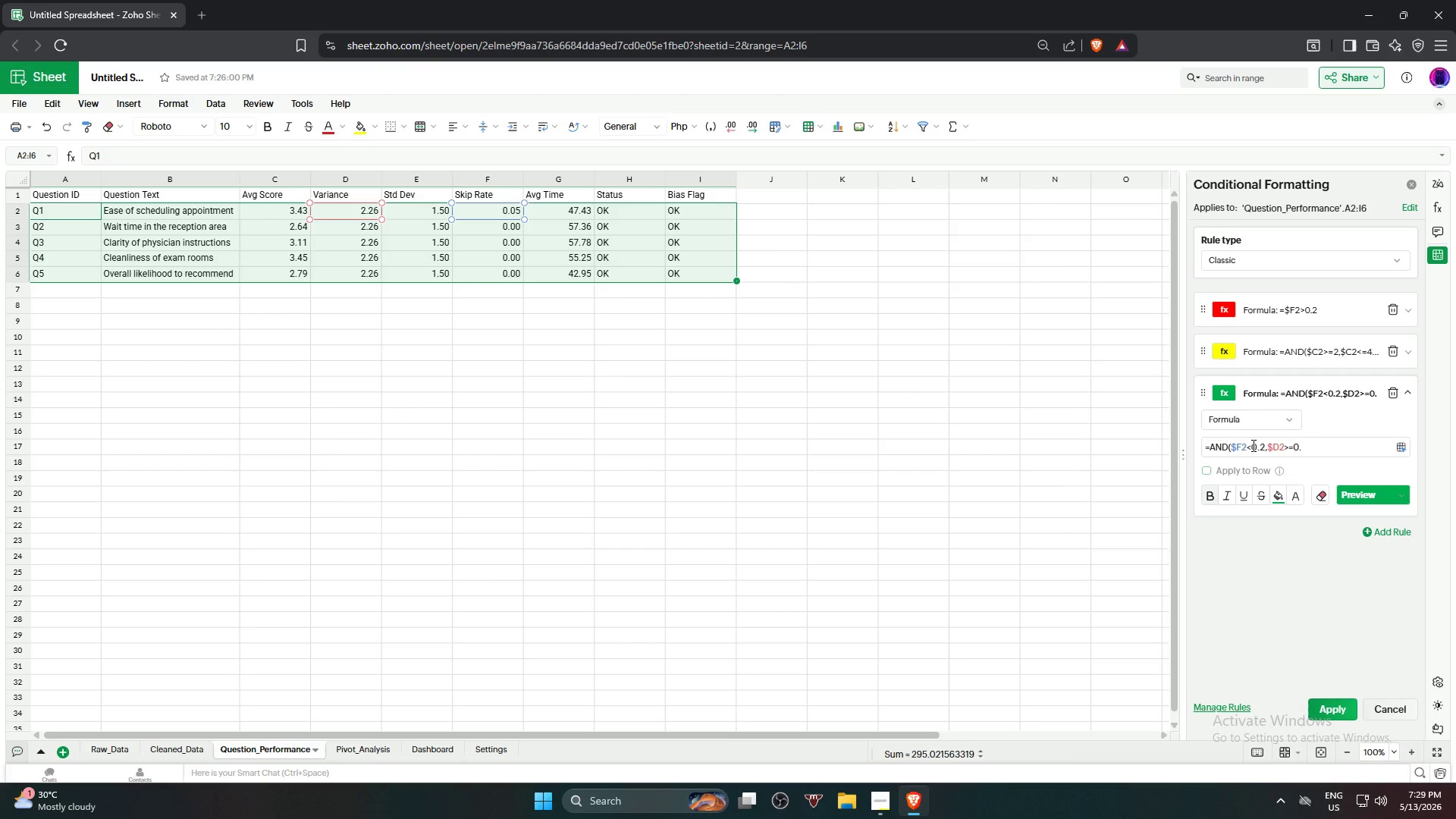 
key(Numpad5)
 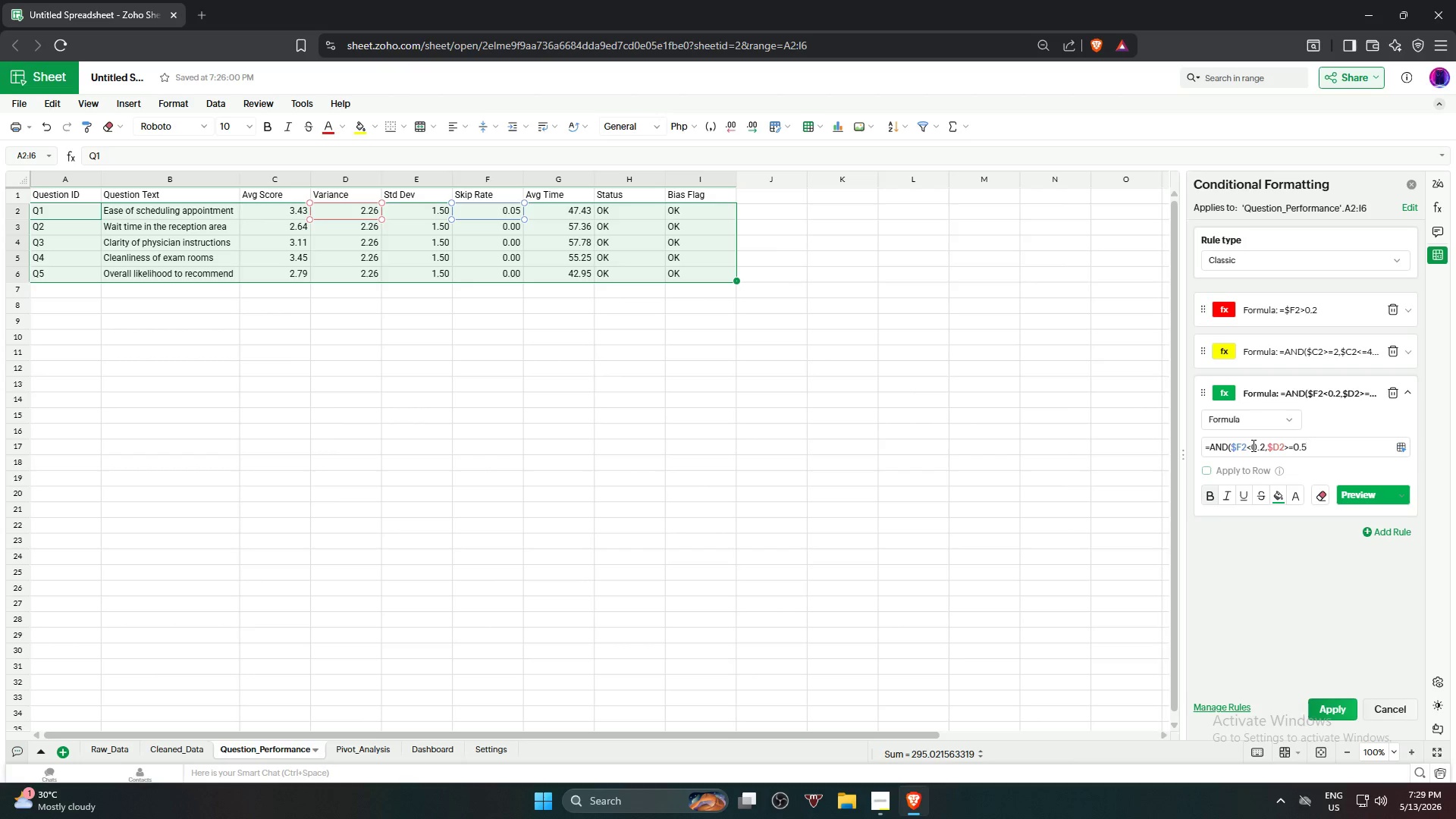 
key(Shift+0)
 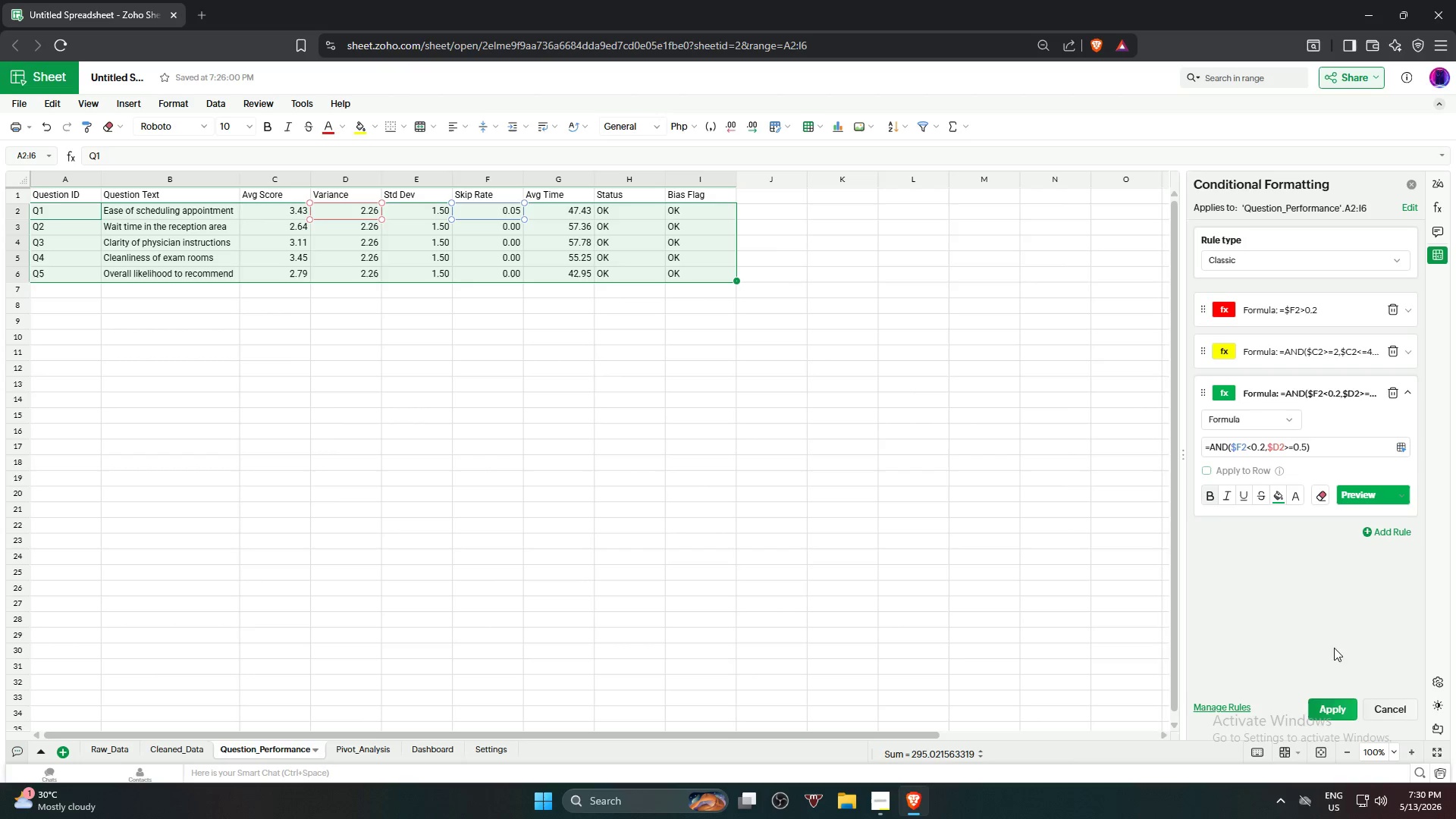 
left_click([1323, 713])
 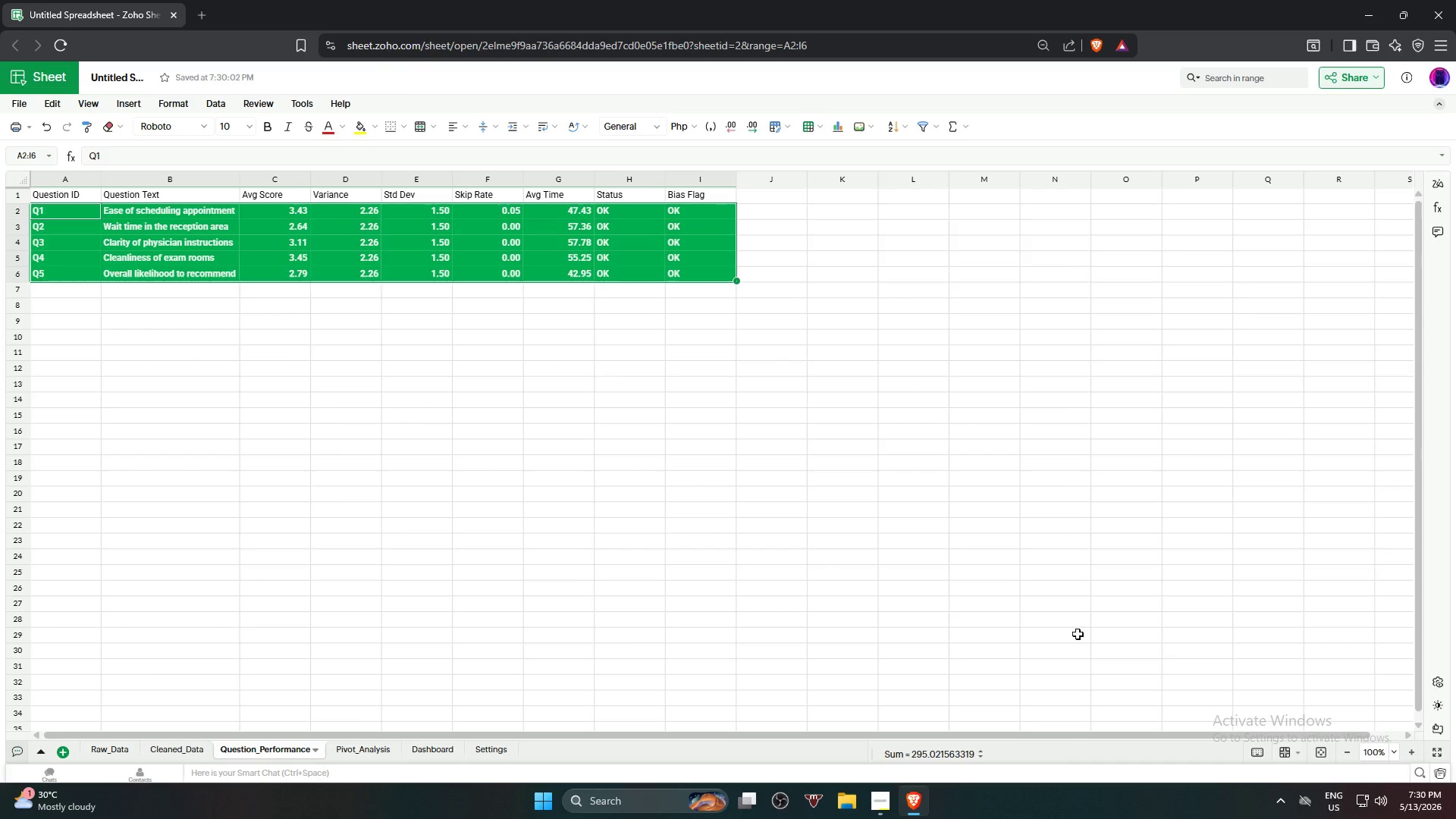 
left_click([576, 530])
 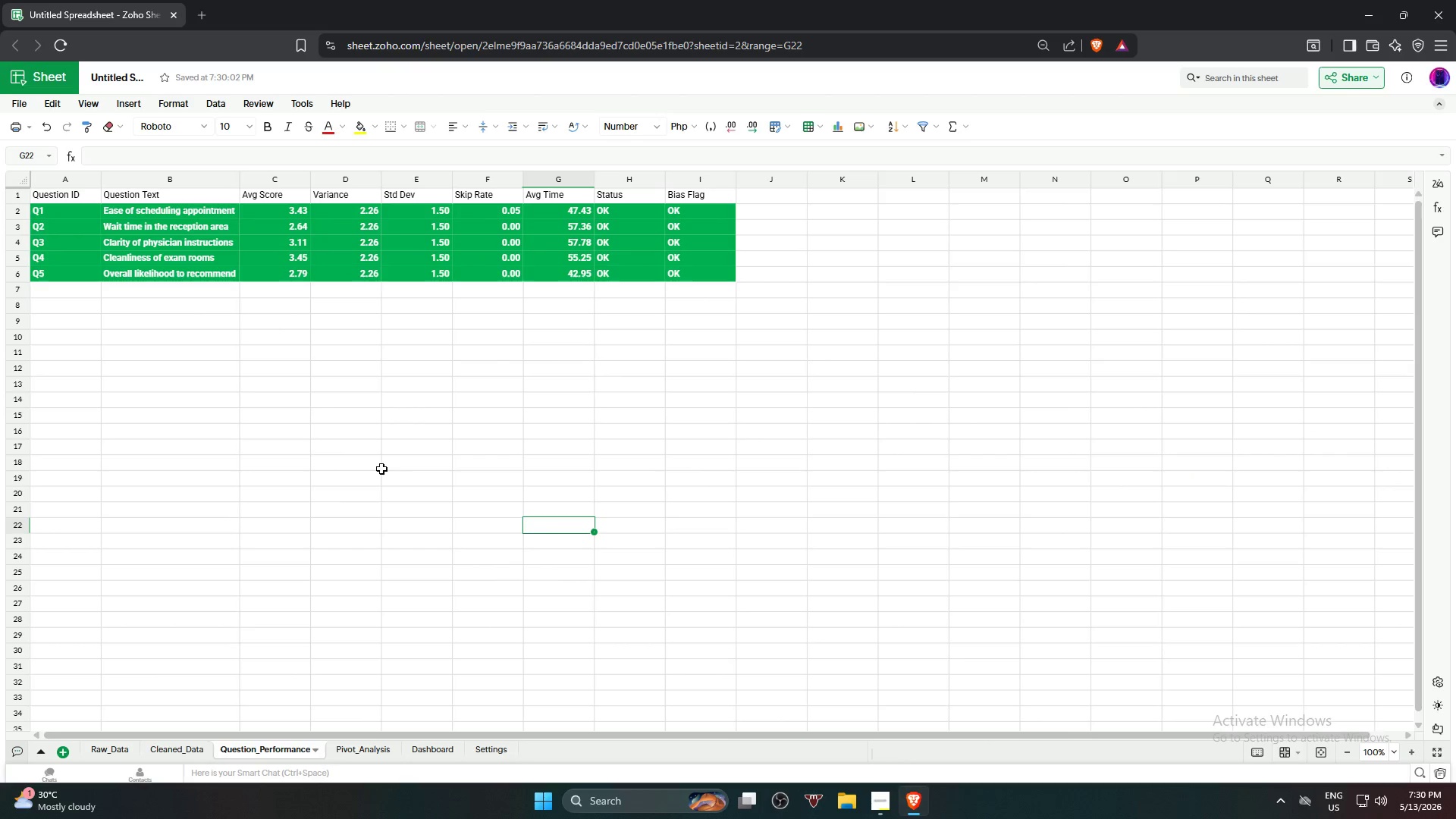 
left_click([247, 428])
 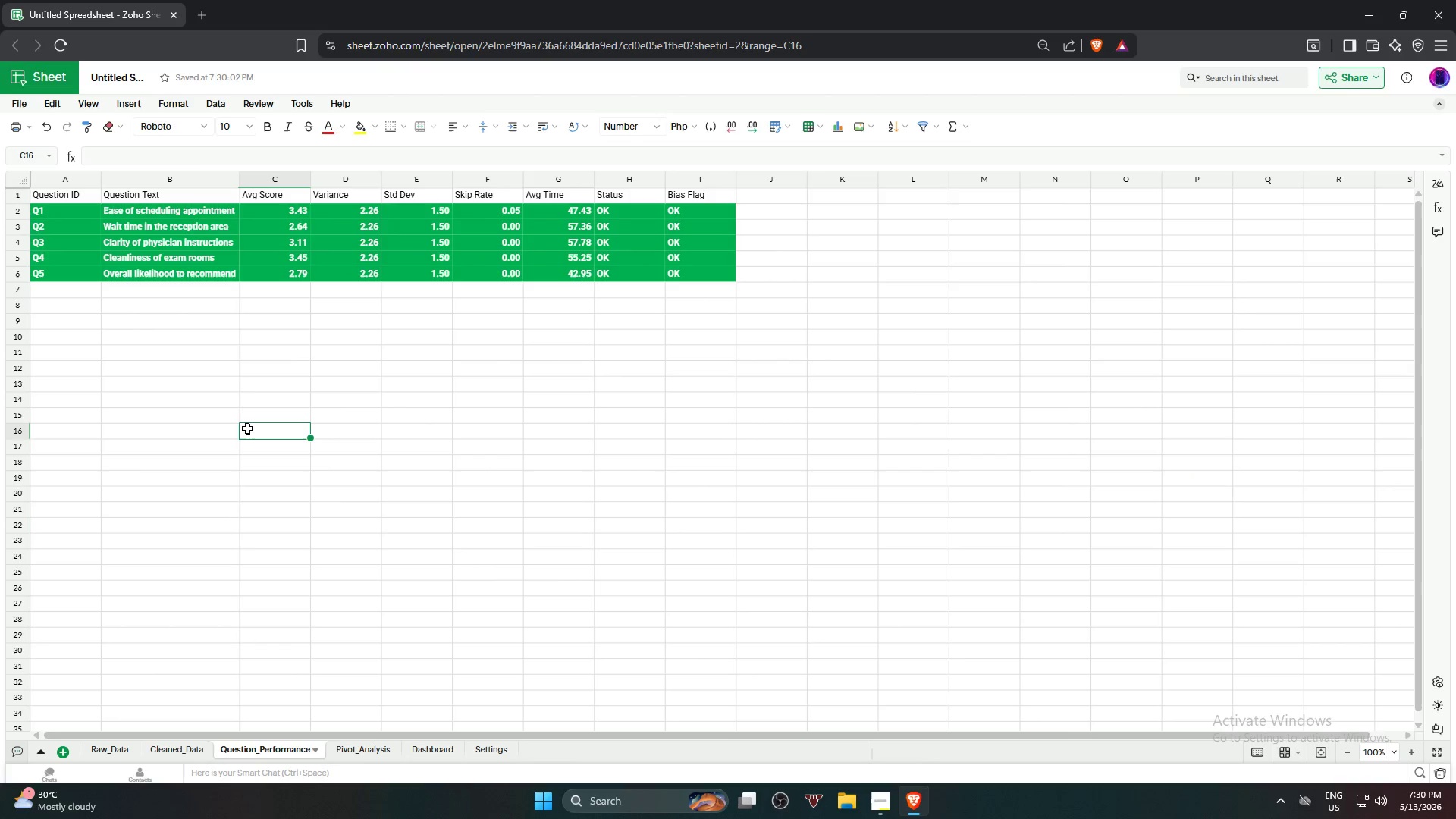 
scroll: coordinate [247, 428], scroll_direction: up, amount: 6.0
 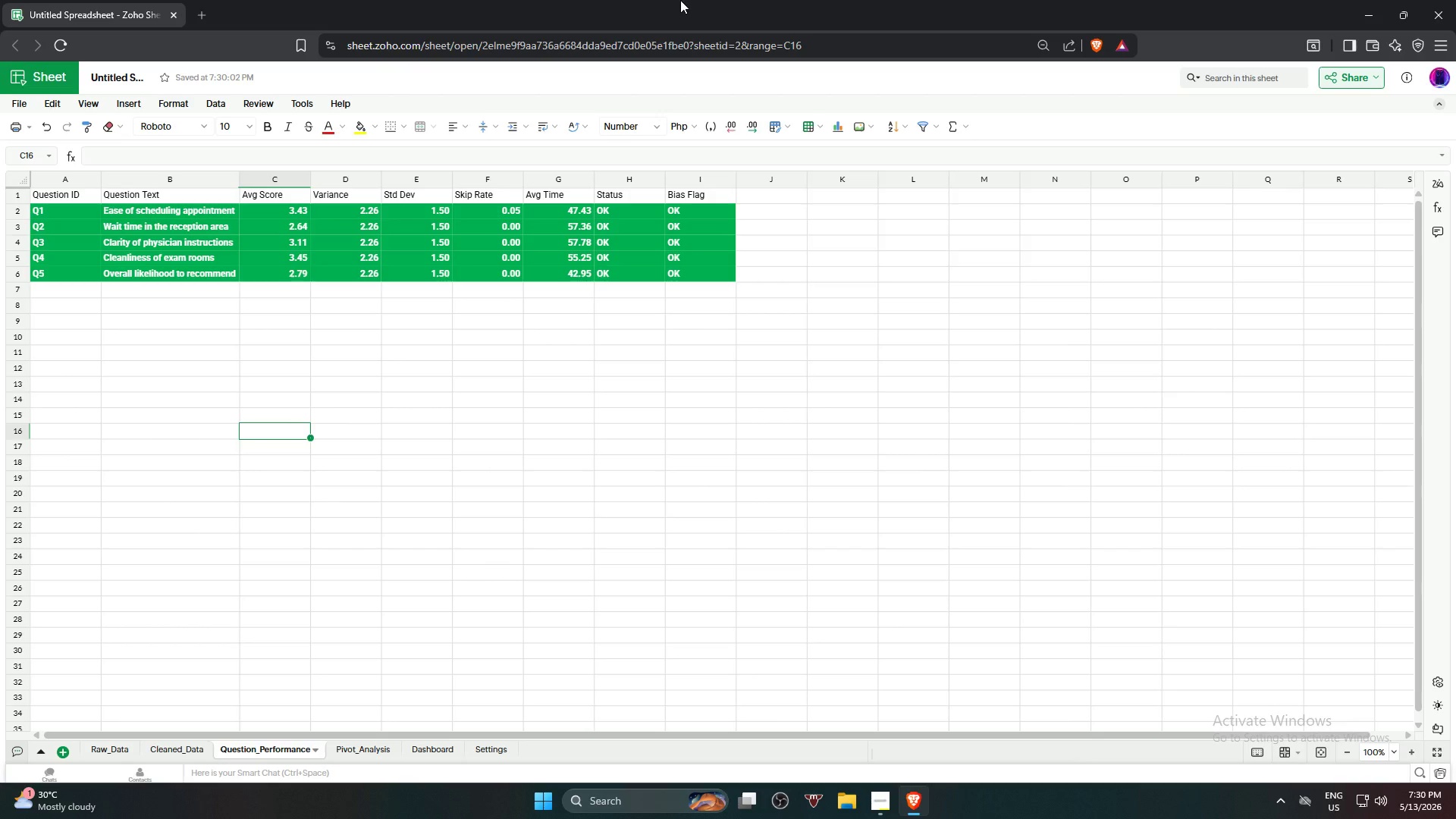 
wait(20.1)
 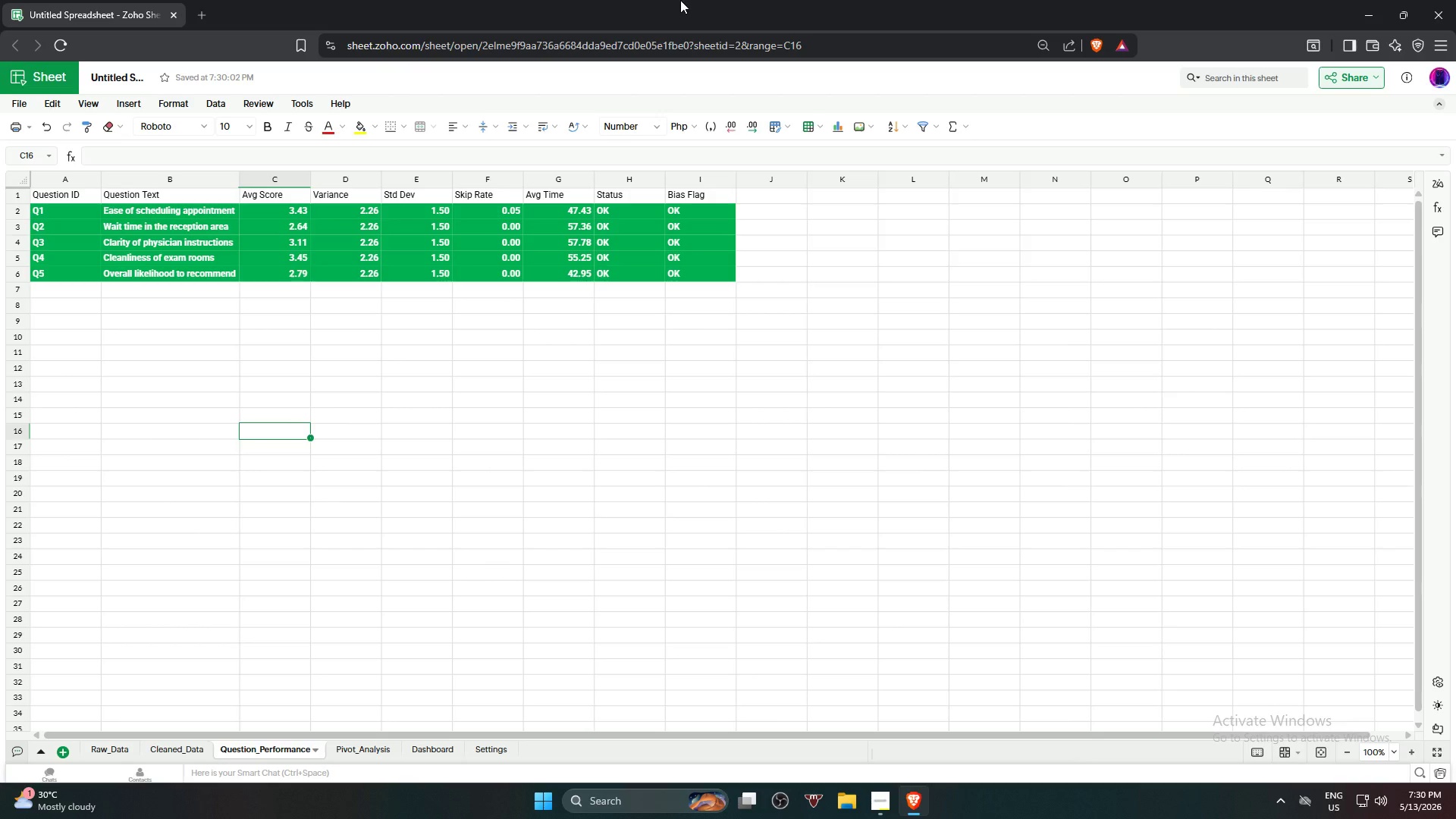 
left_click([105, 756])
 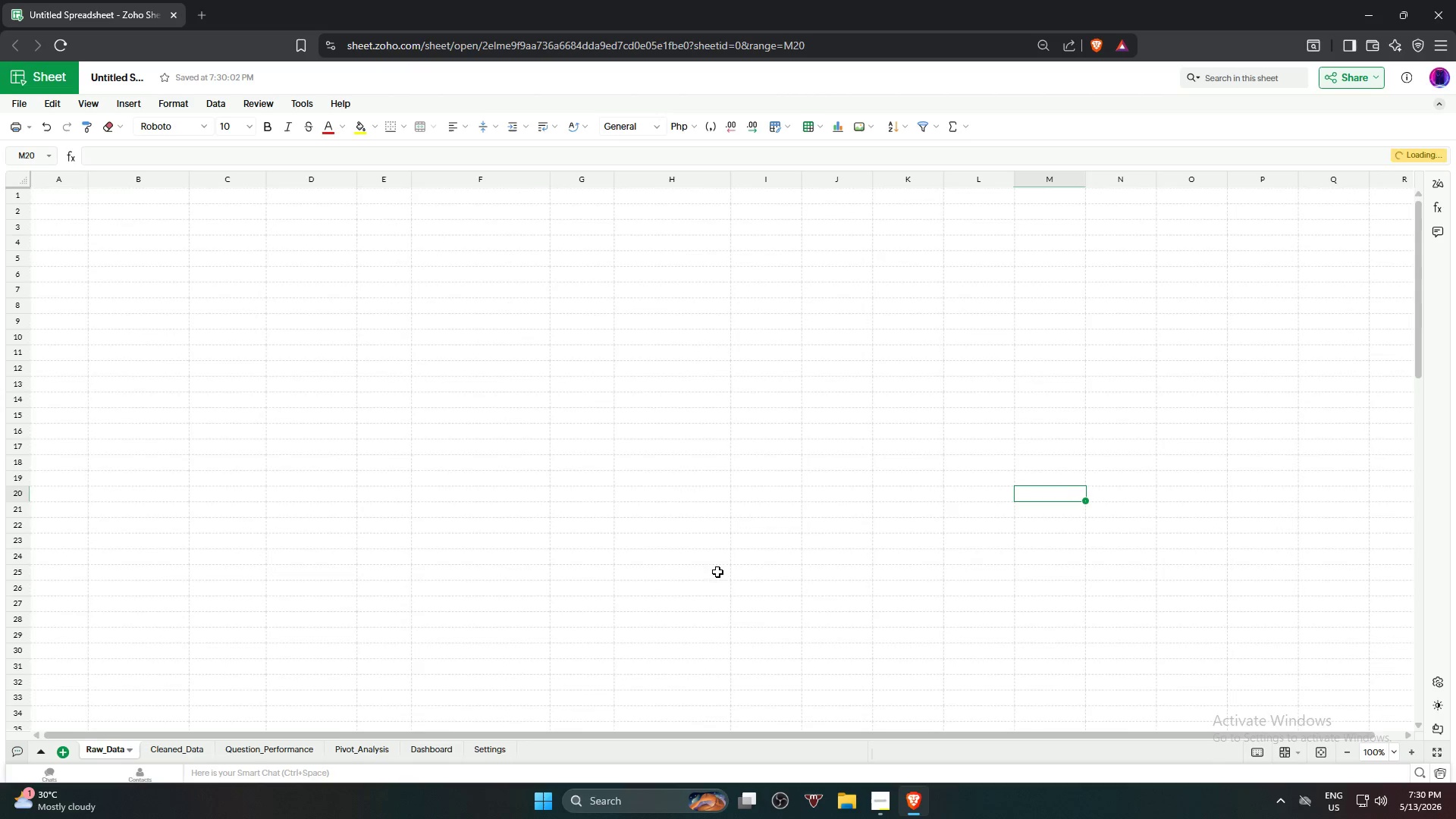 
left_click([968, 430])
 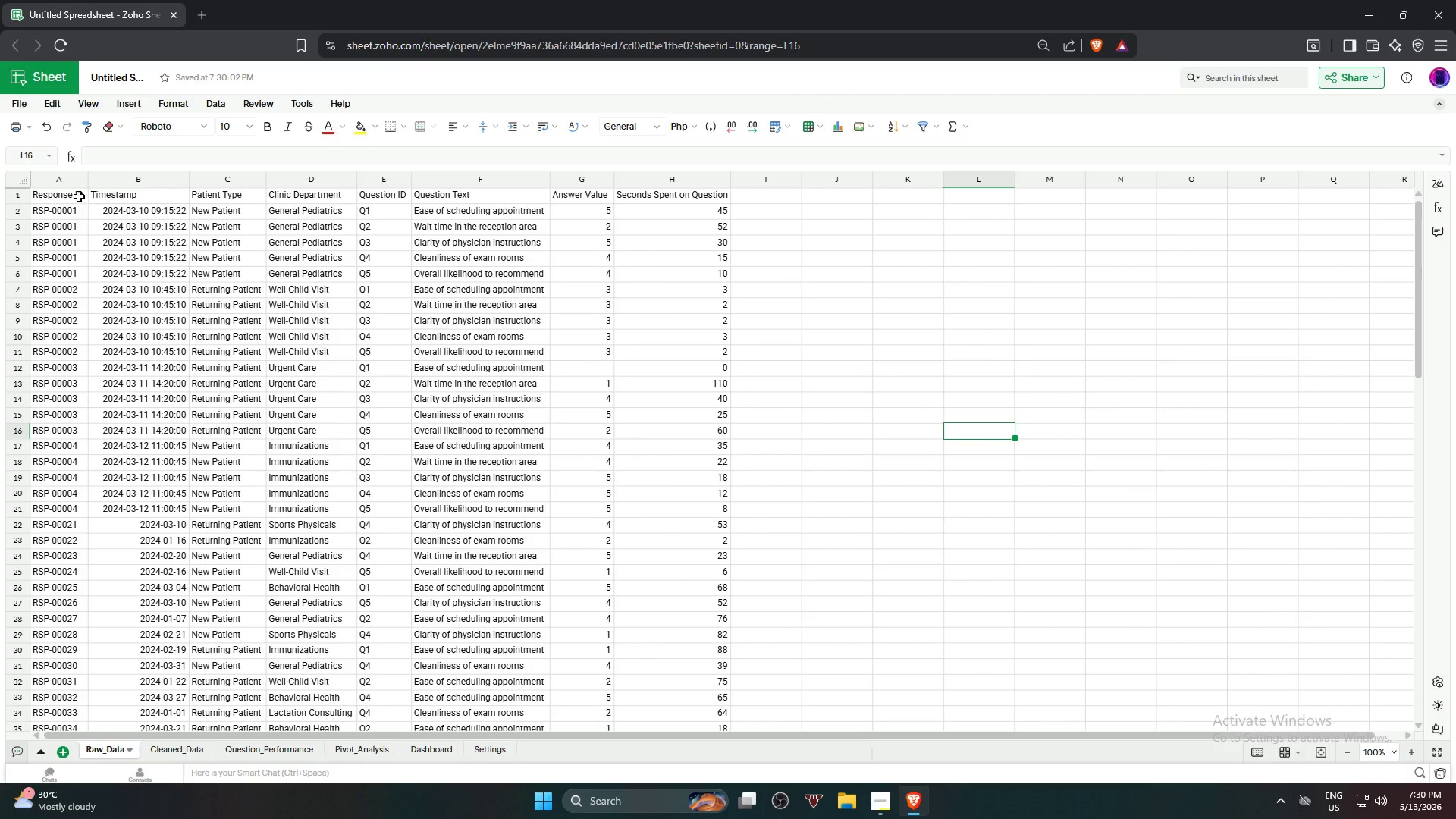 
left_click([69, 195])
 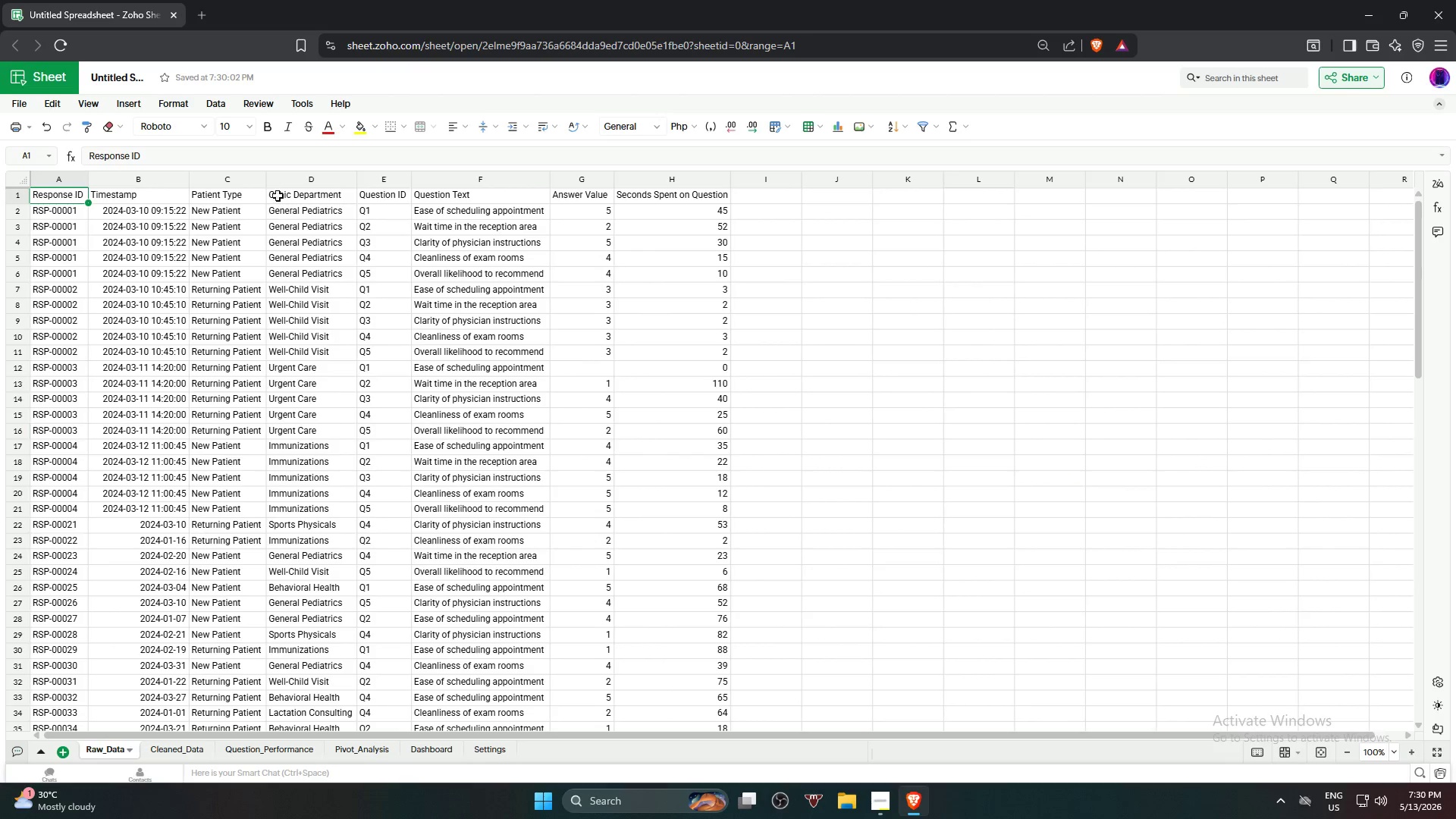 
hold_key(key=ShiftLeft, duration=0.98)
left_click([657, 197])
 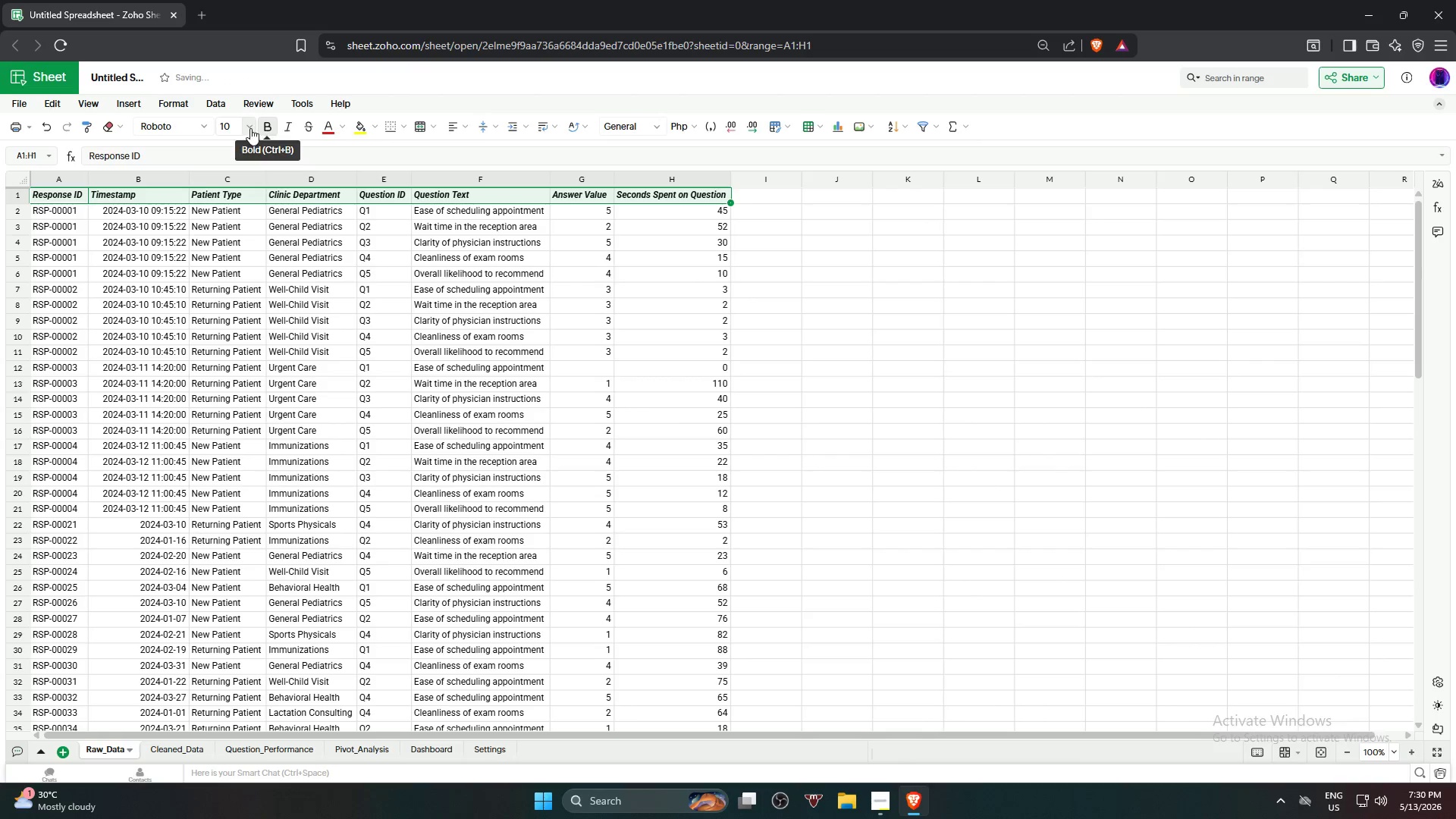 
left_click([250, 128])
 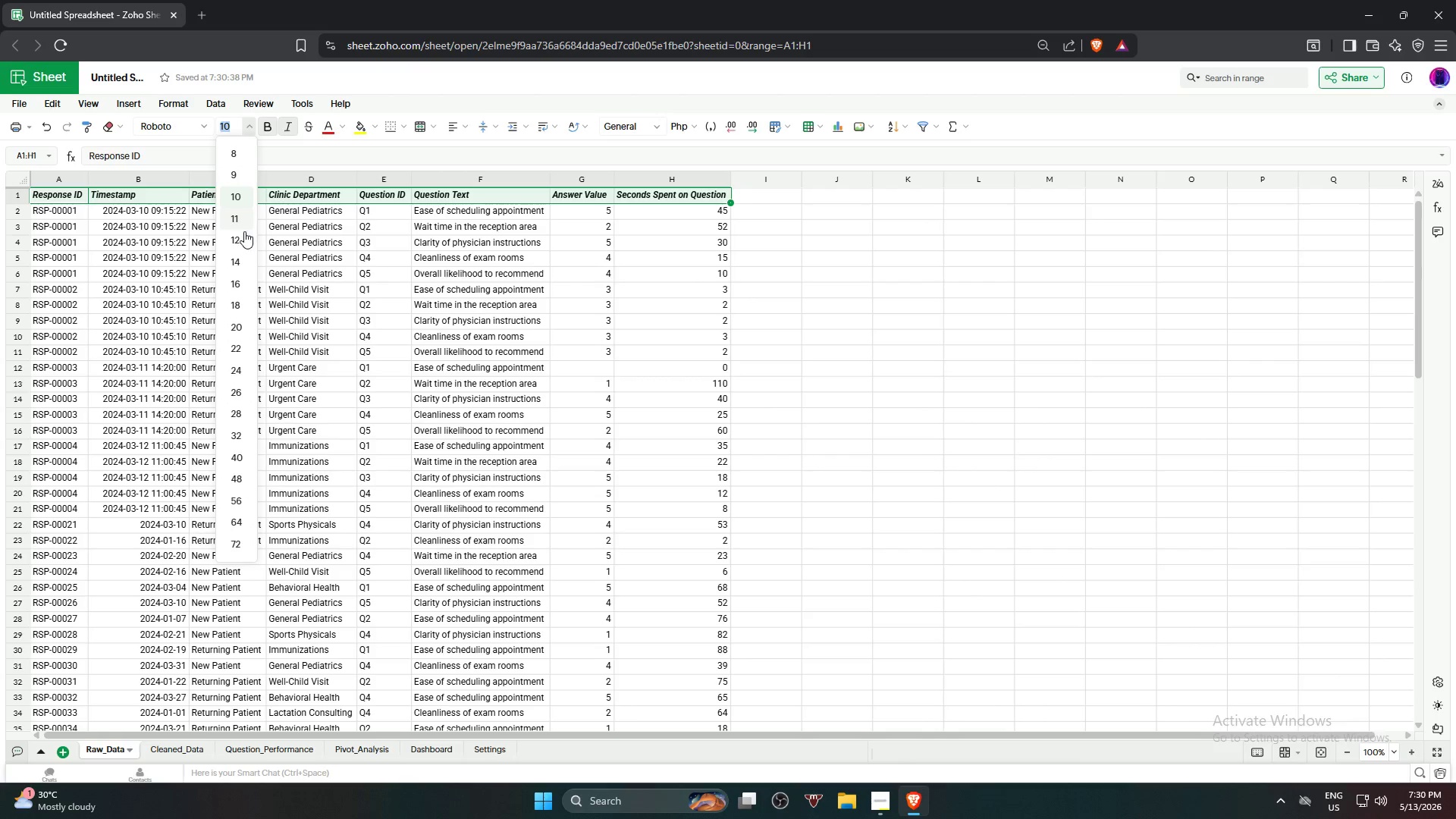 
left_click([244, 234])
 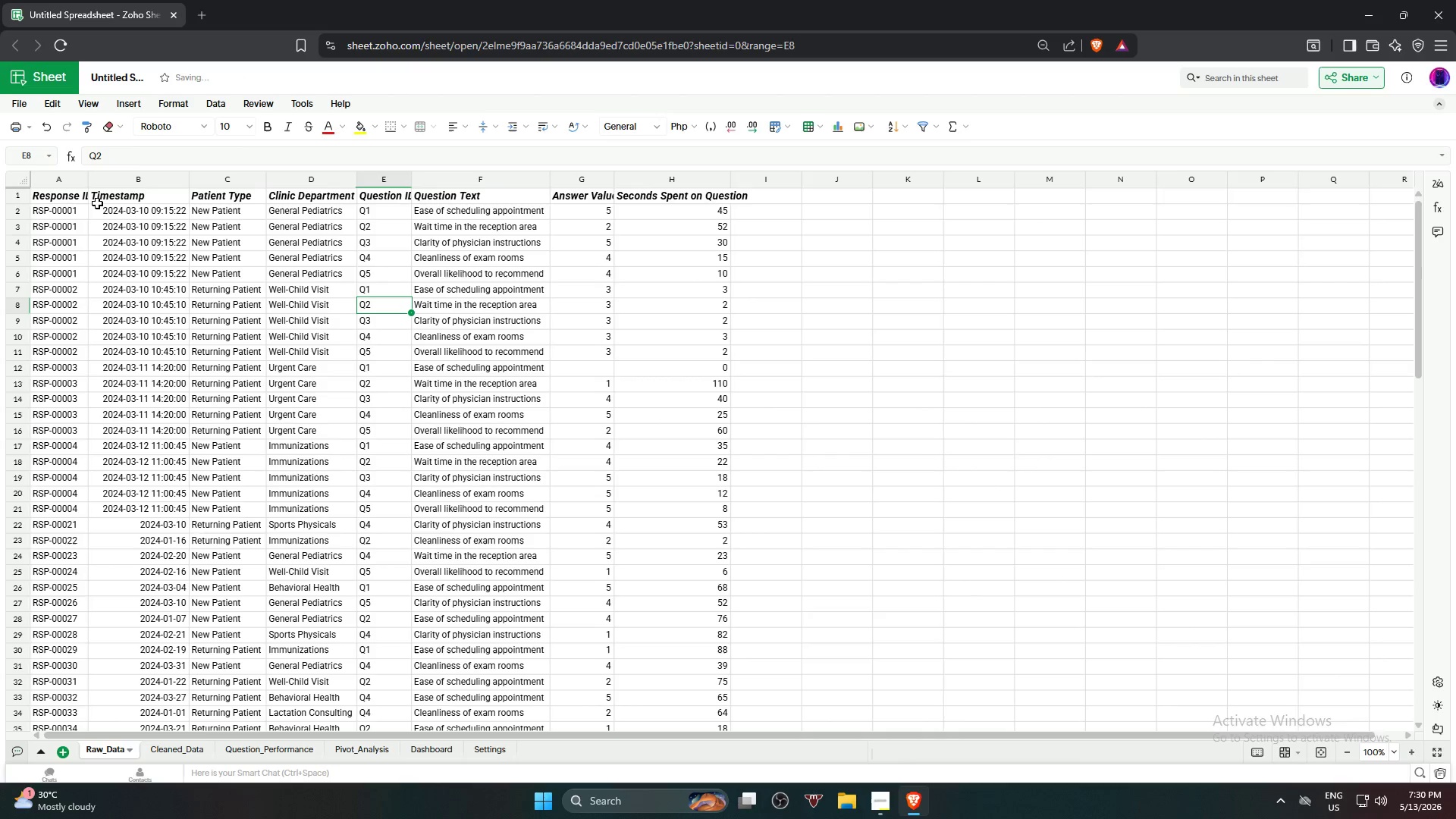 
key(Control+A)
 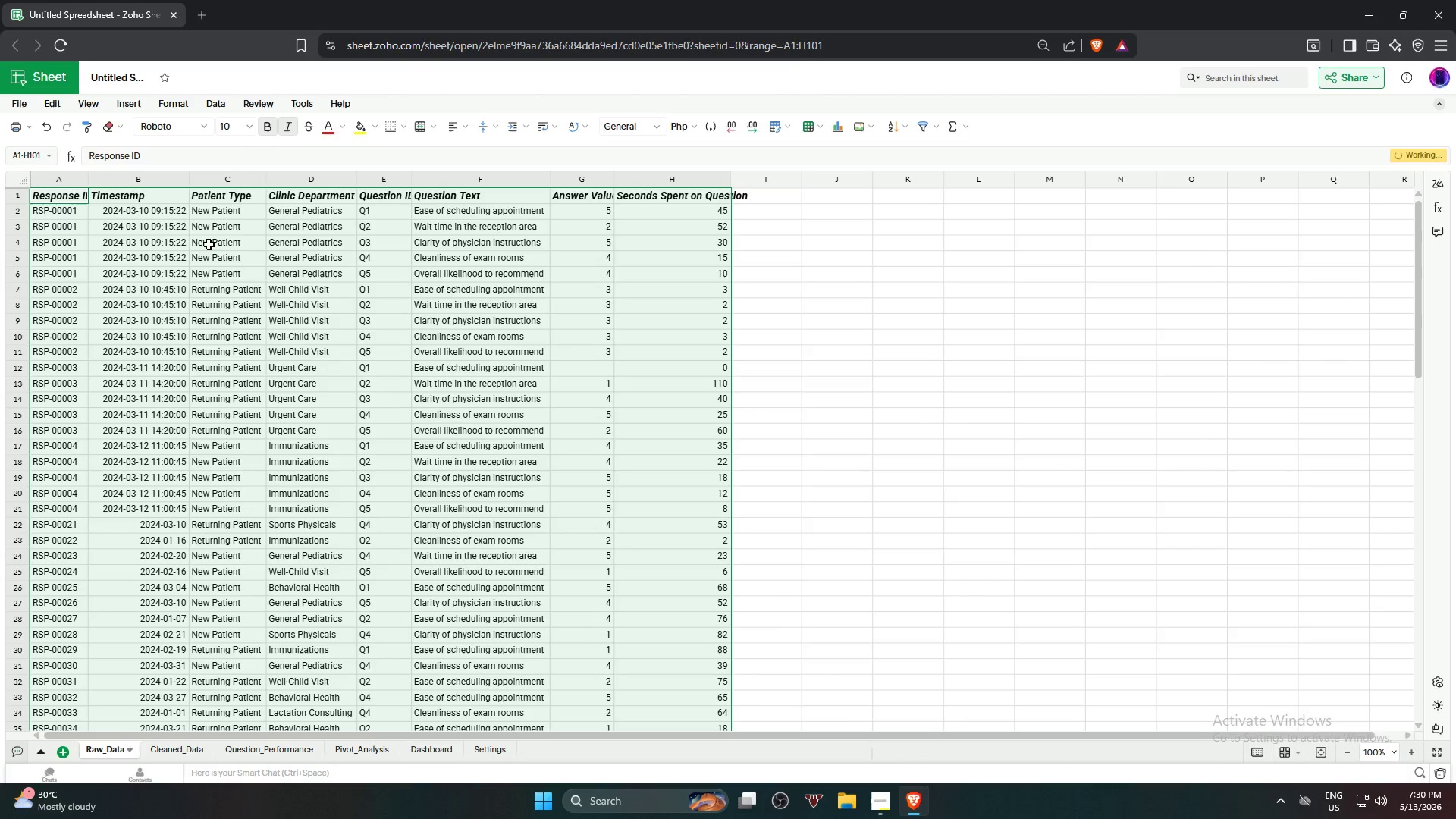 
key(Alt+Control+T)
 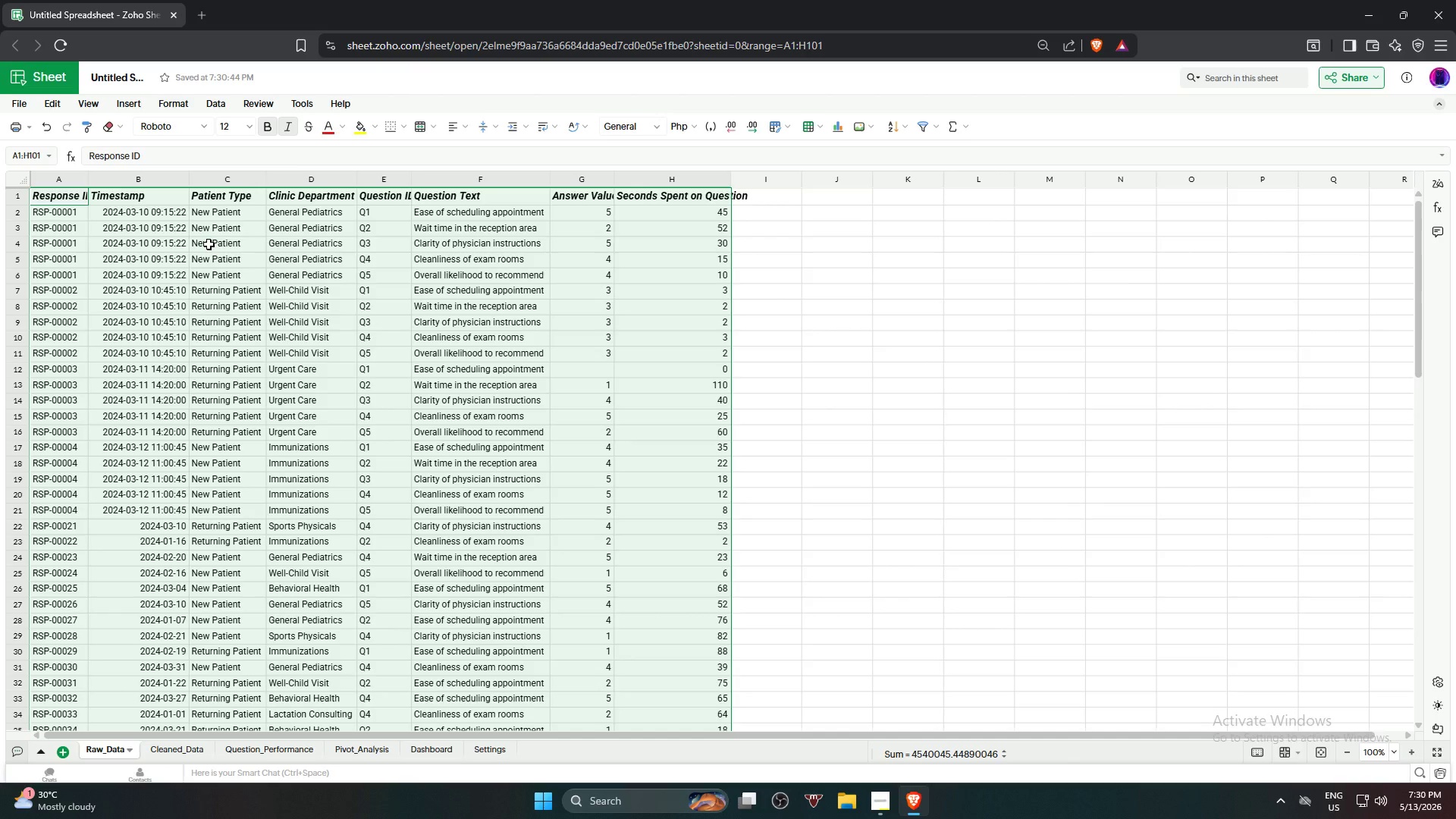 
wait(6.31)
 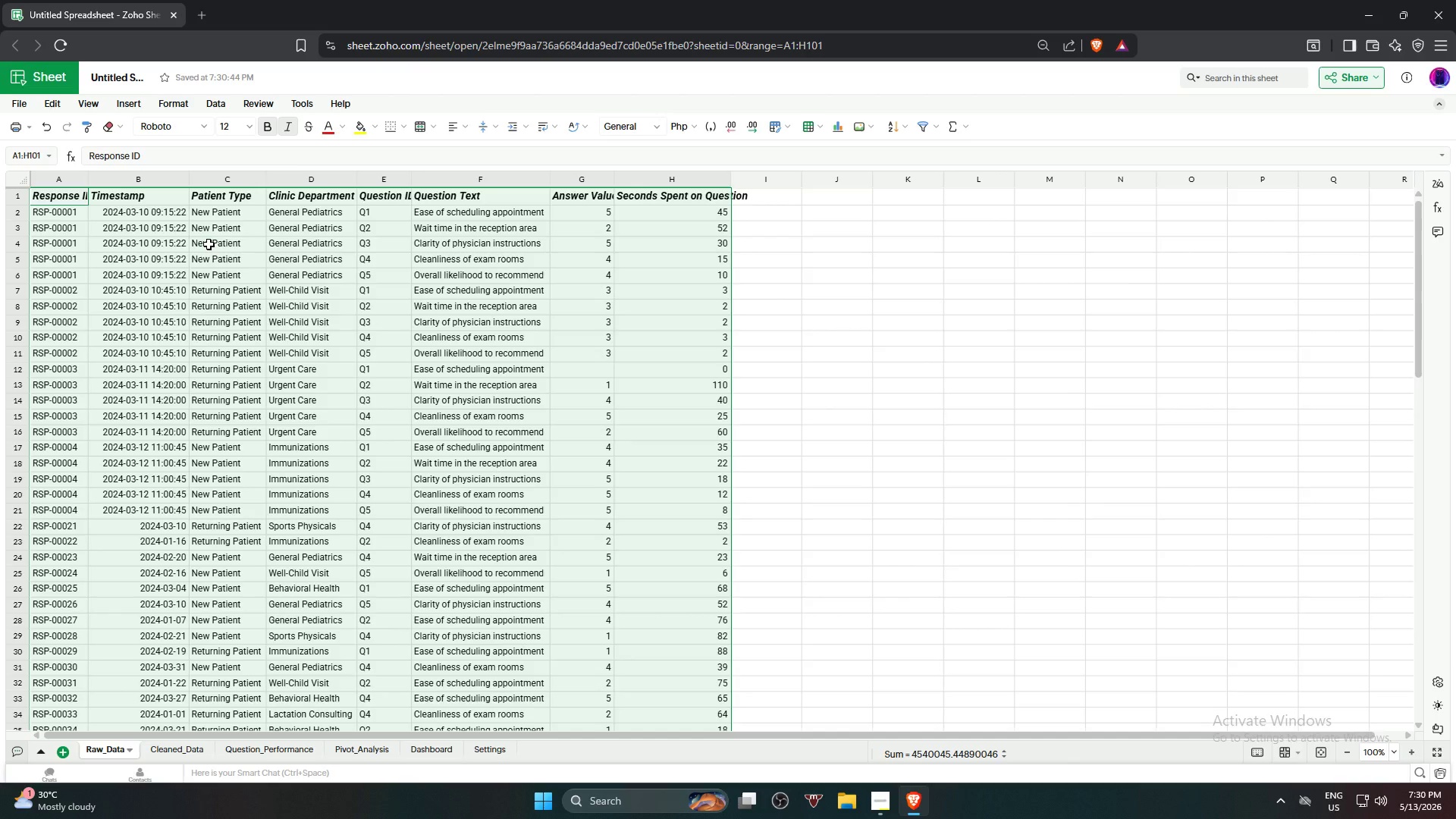 
left_click([764, 466])
 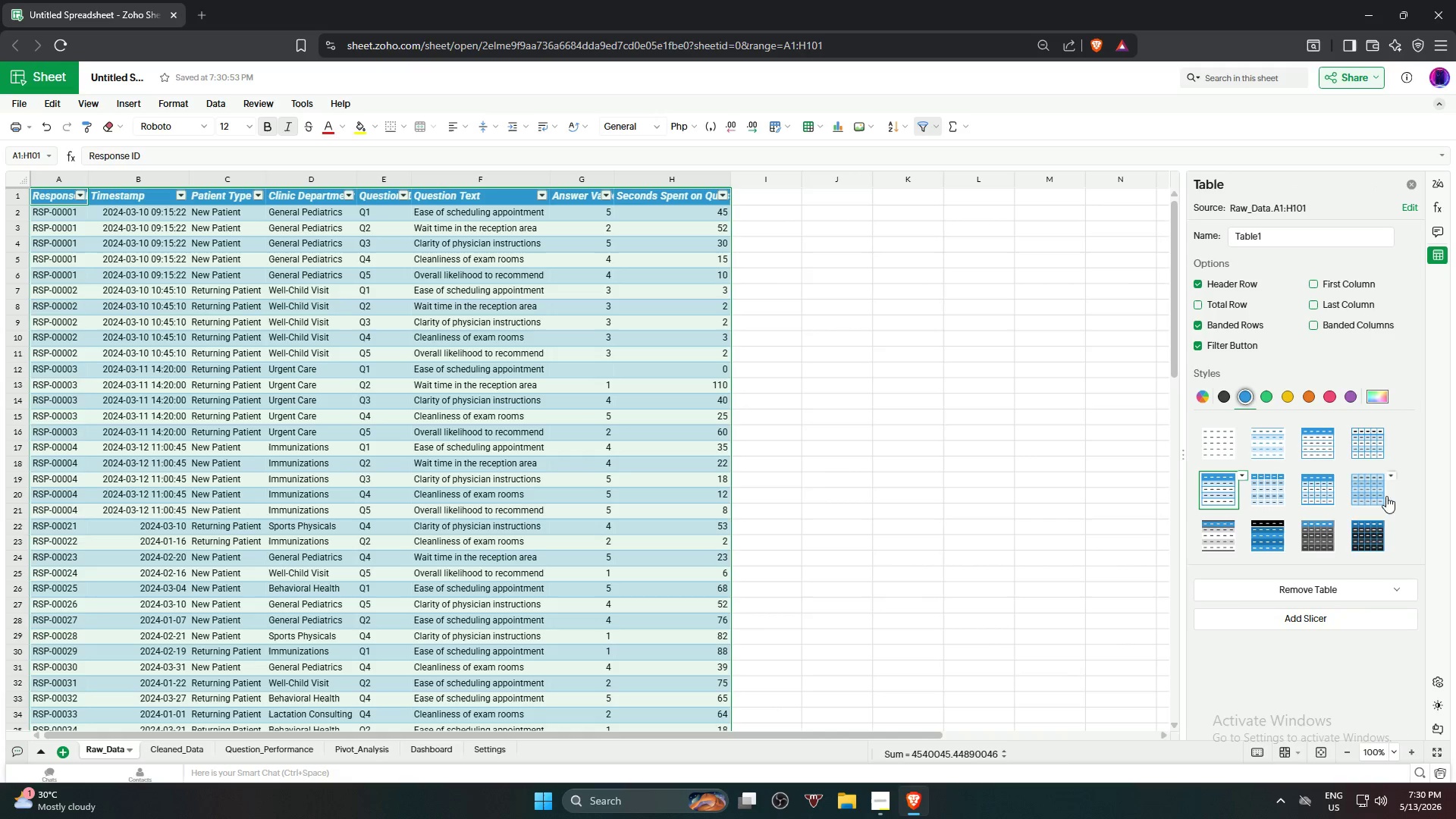 
left_click([1310, 397])
 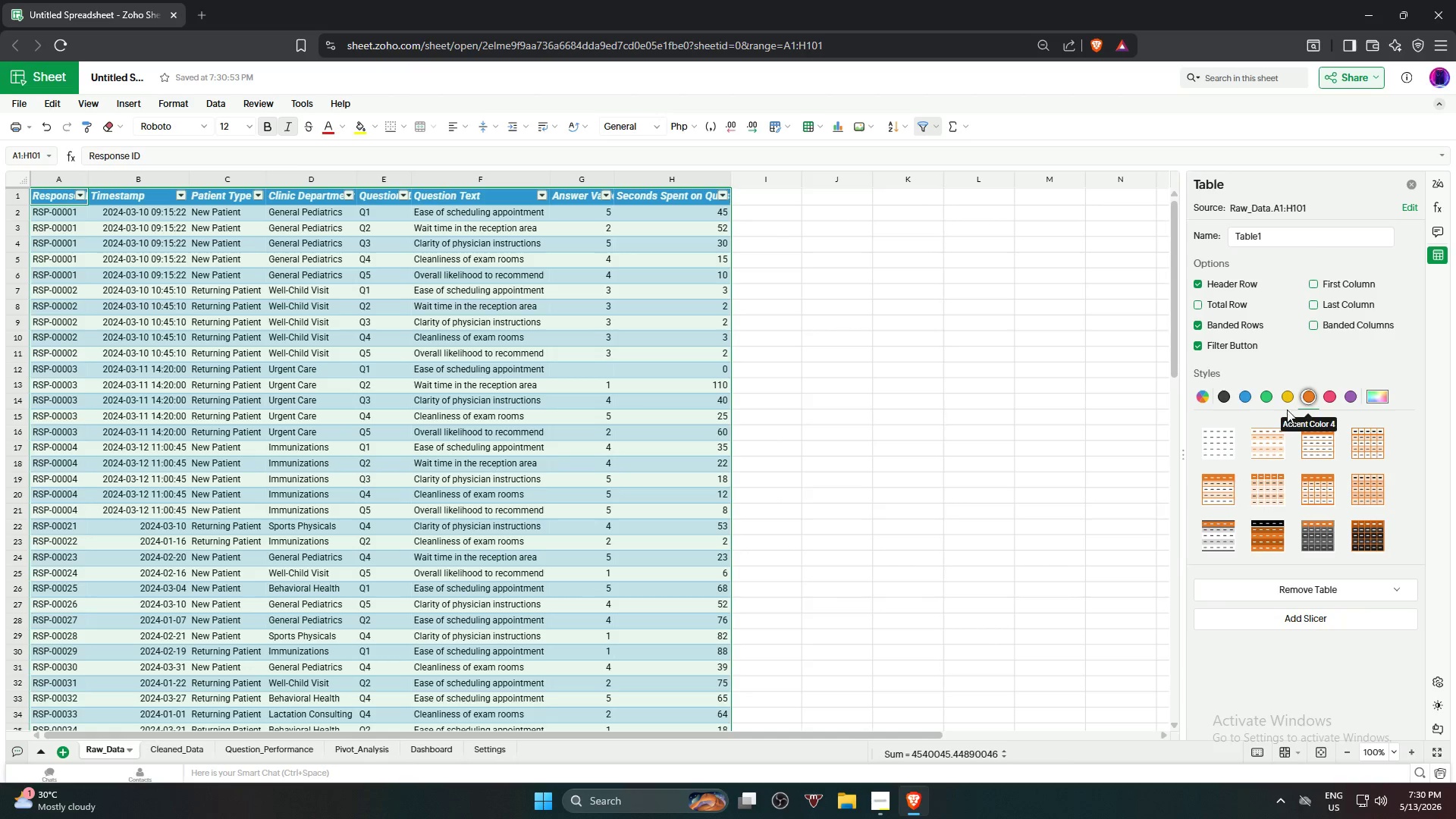 
left_click([1286, 403])
 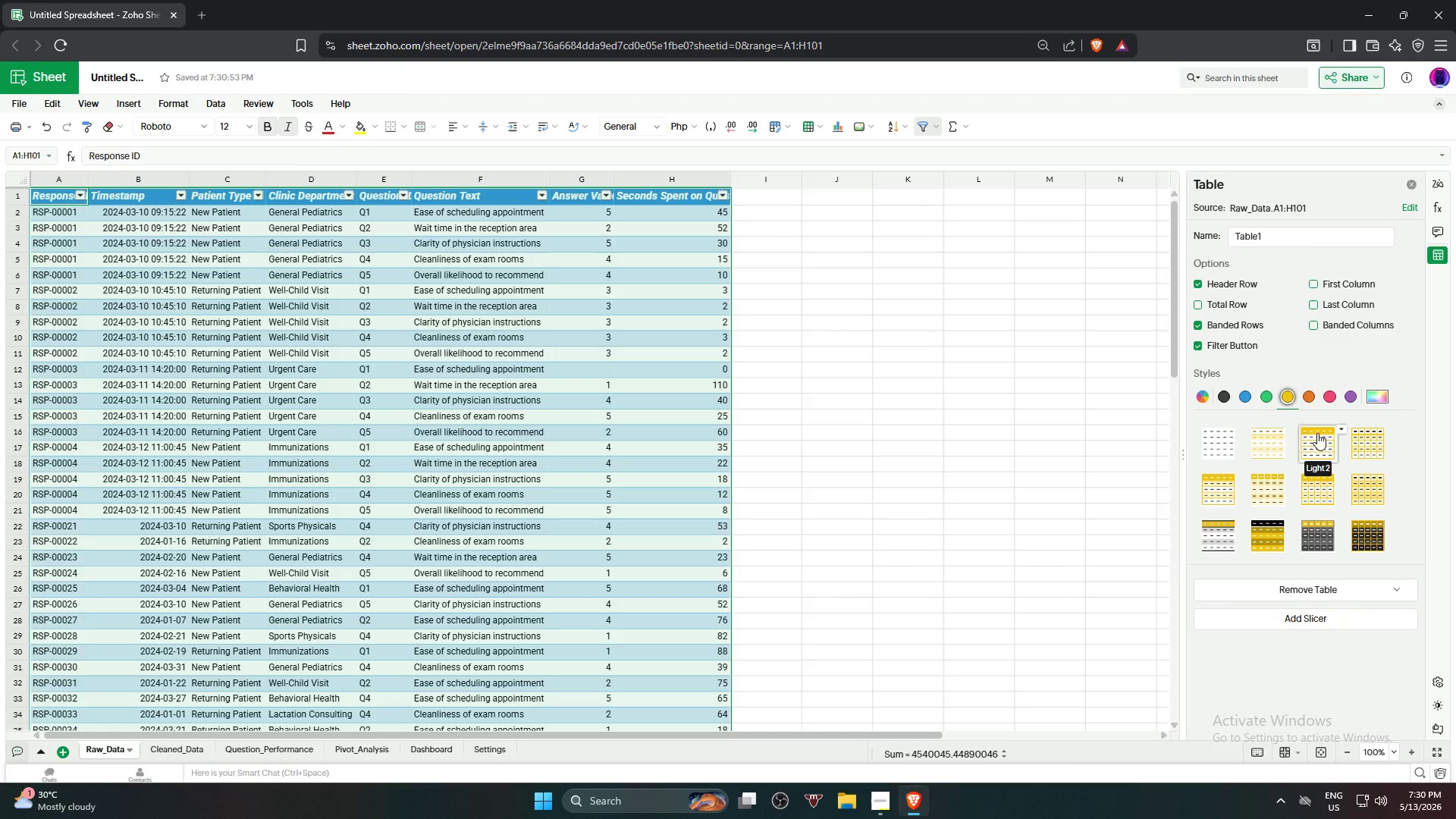 
left_click([1317, 443])
 